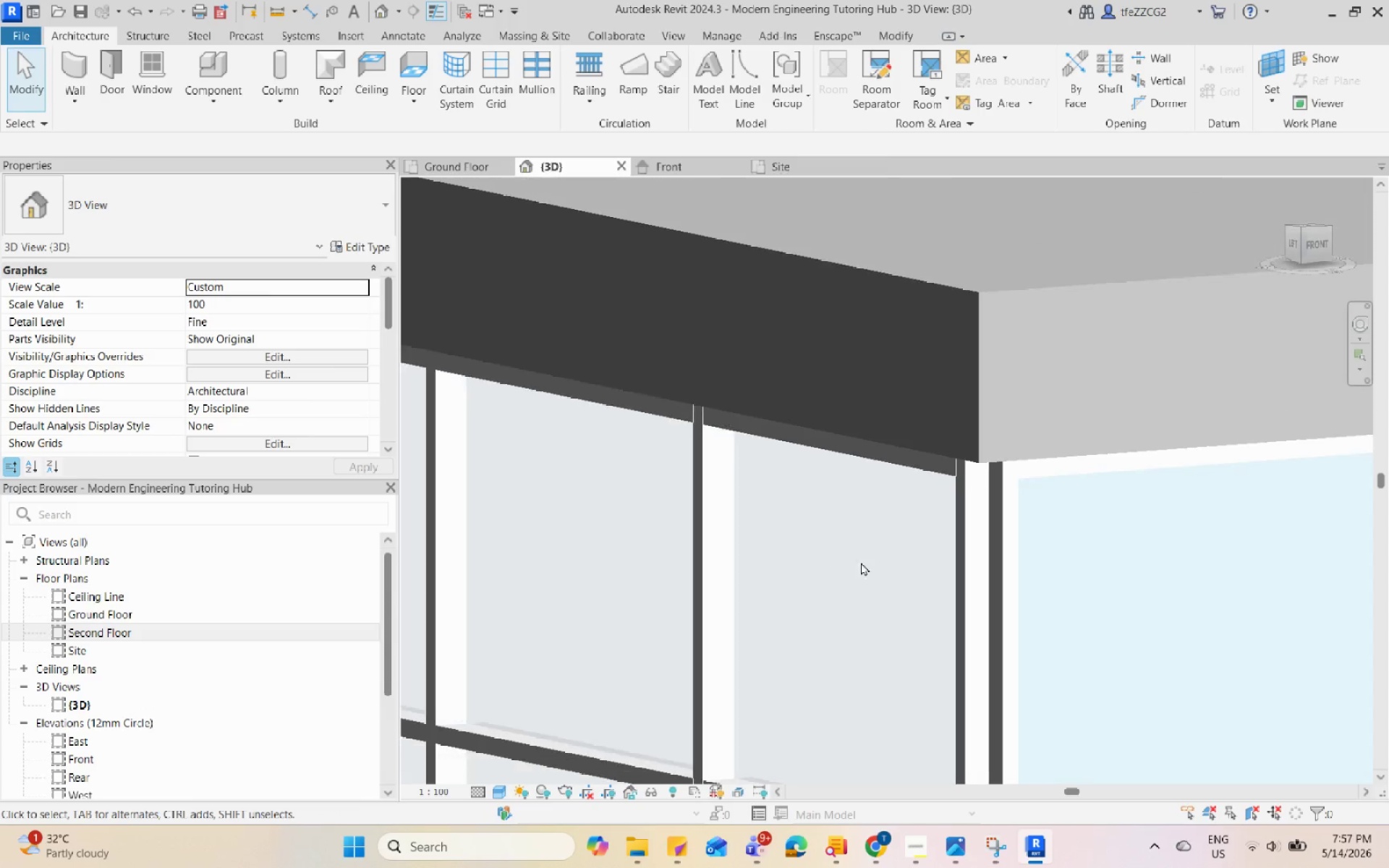 
hold_key(key=ShiftLeft, duration=0.59)
scroll: coordinate [814, 501], scroll_direction: down, amount: 5.0
 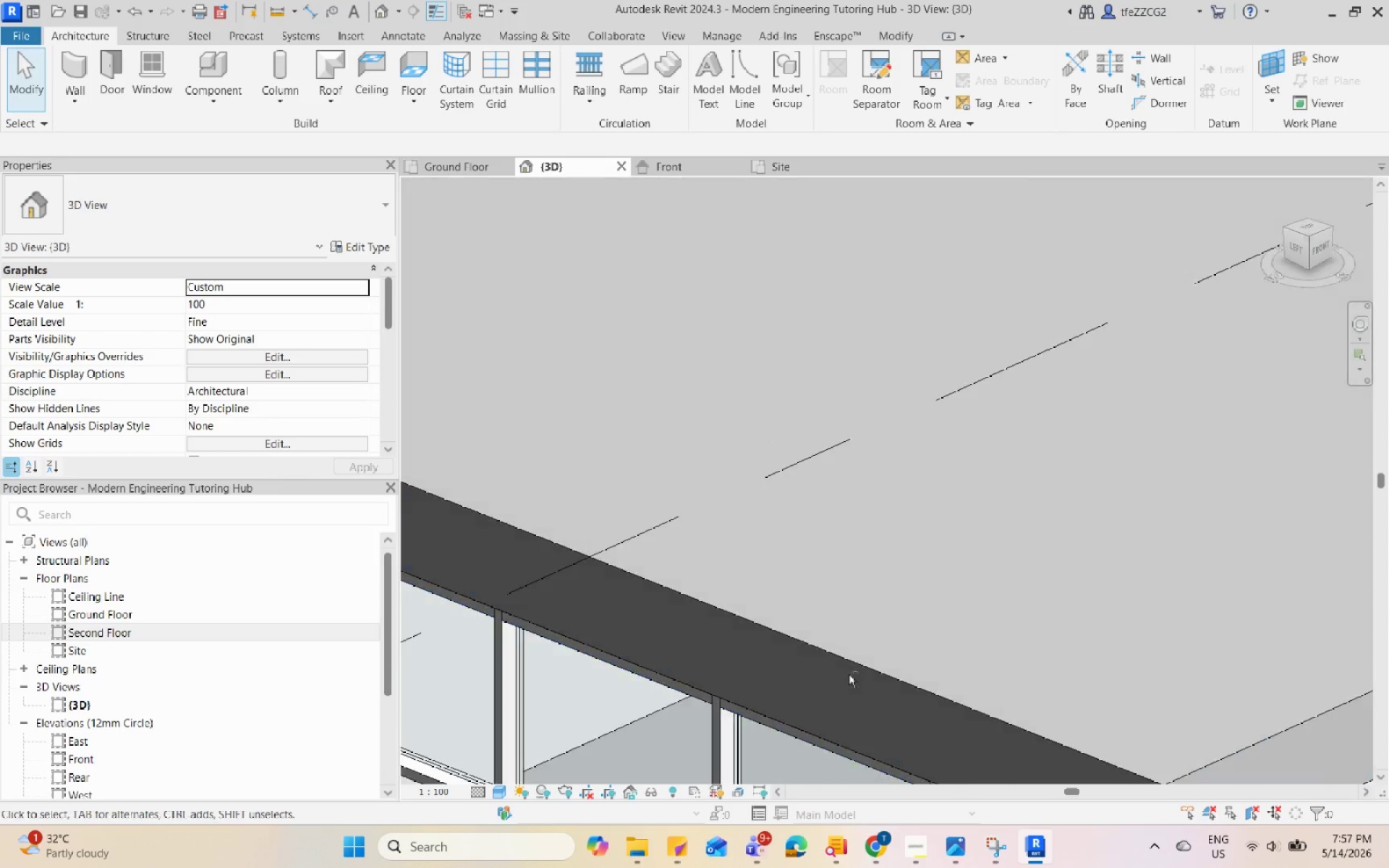 
hold_key(key=ShiftLeft, duration=0.8)
scroll: coordinate [887, 547], scroll_direction: down, amount: 15.0
 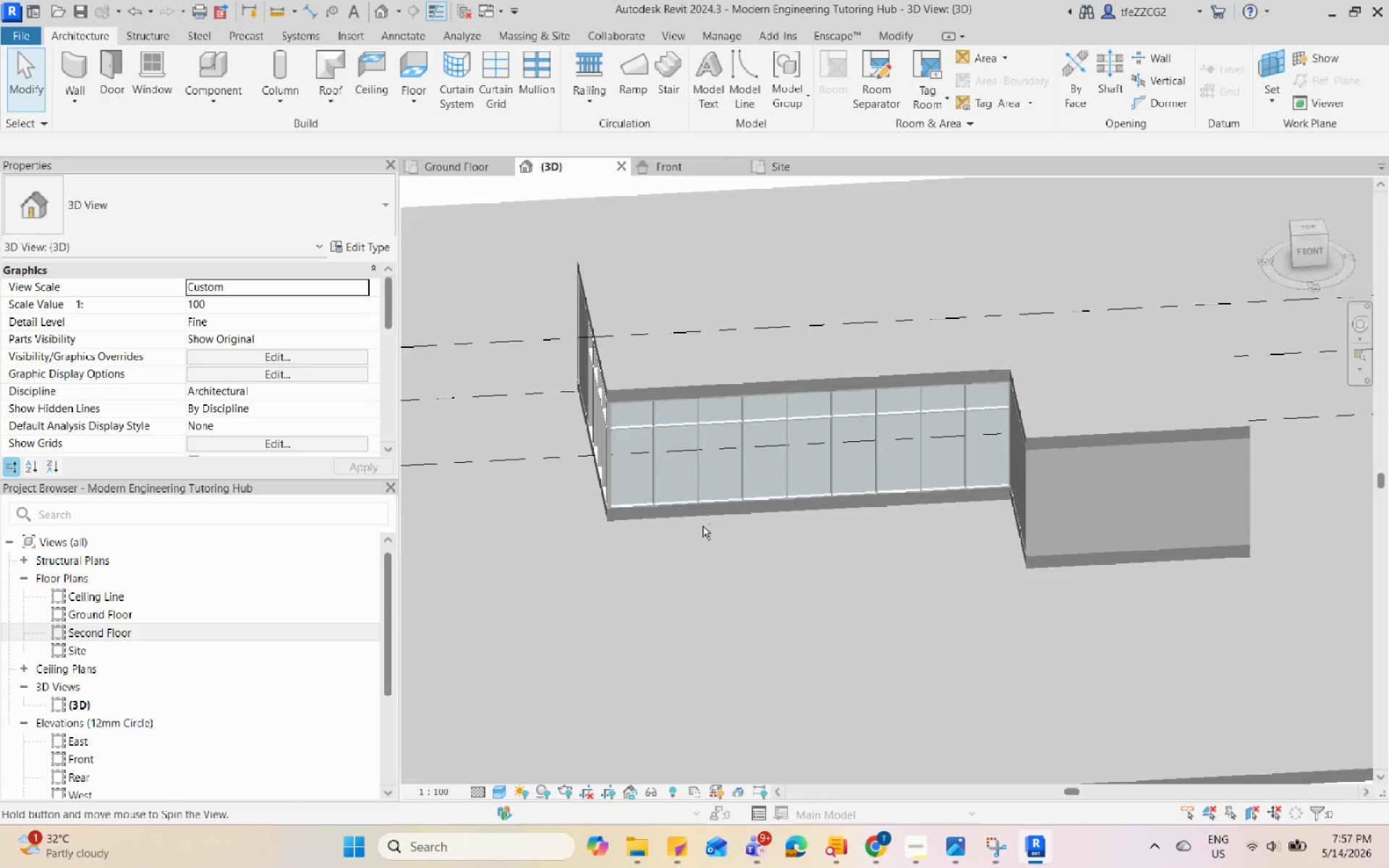 
key(Escape)
 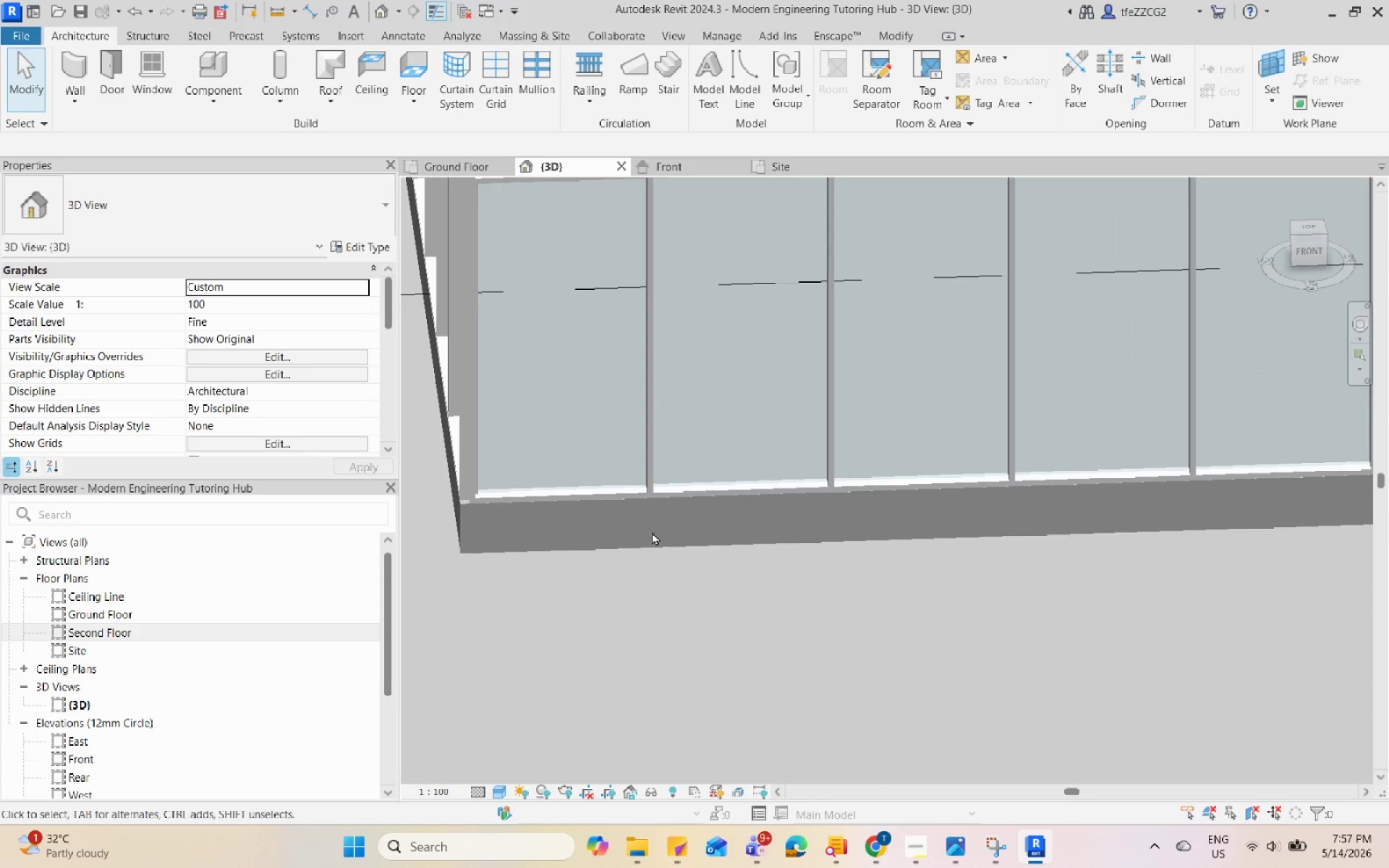 
hold_key(key=ShiftLeft, duration=0.45)
 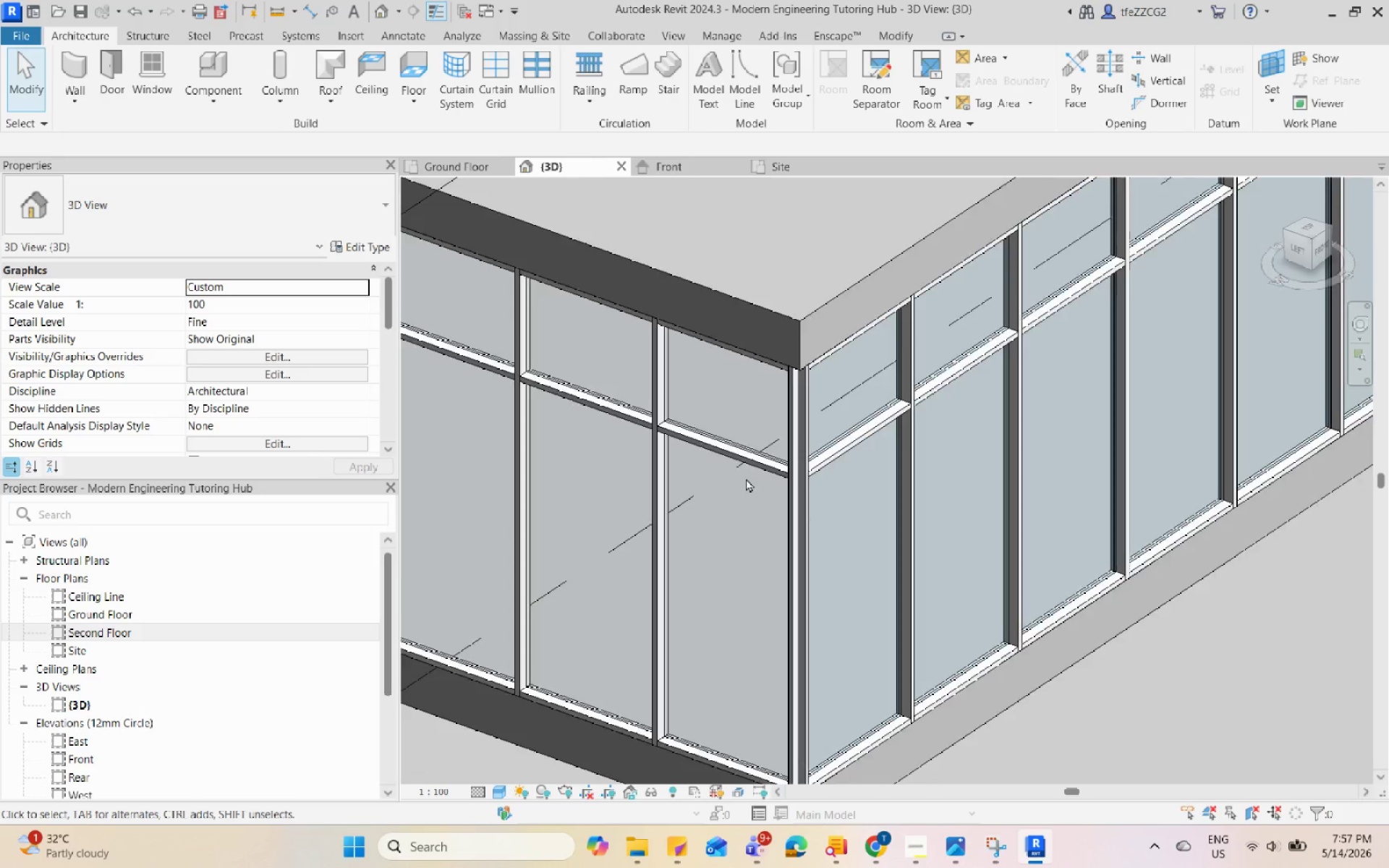 
scroll: coordinate [641, 516], scroll_direction: up, amount: 10.0
 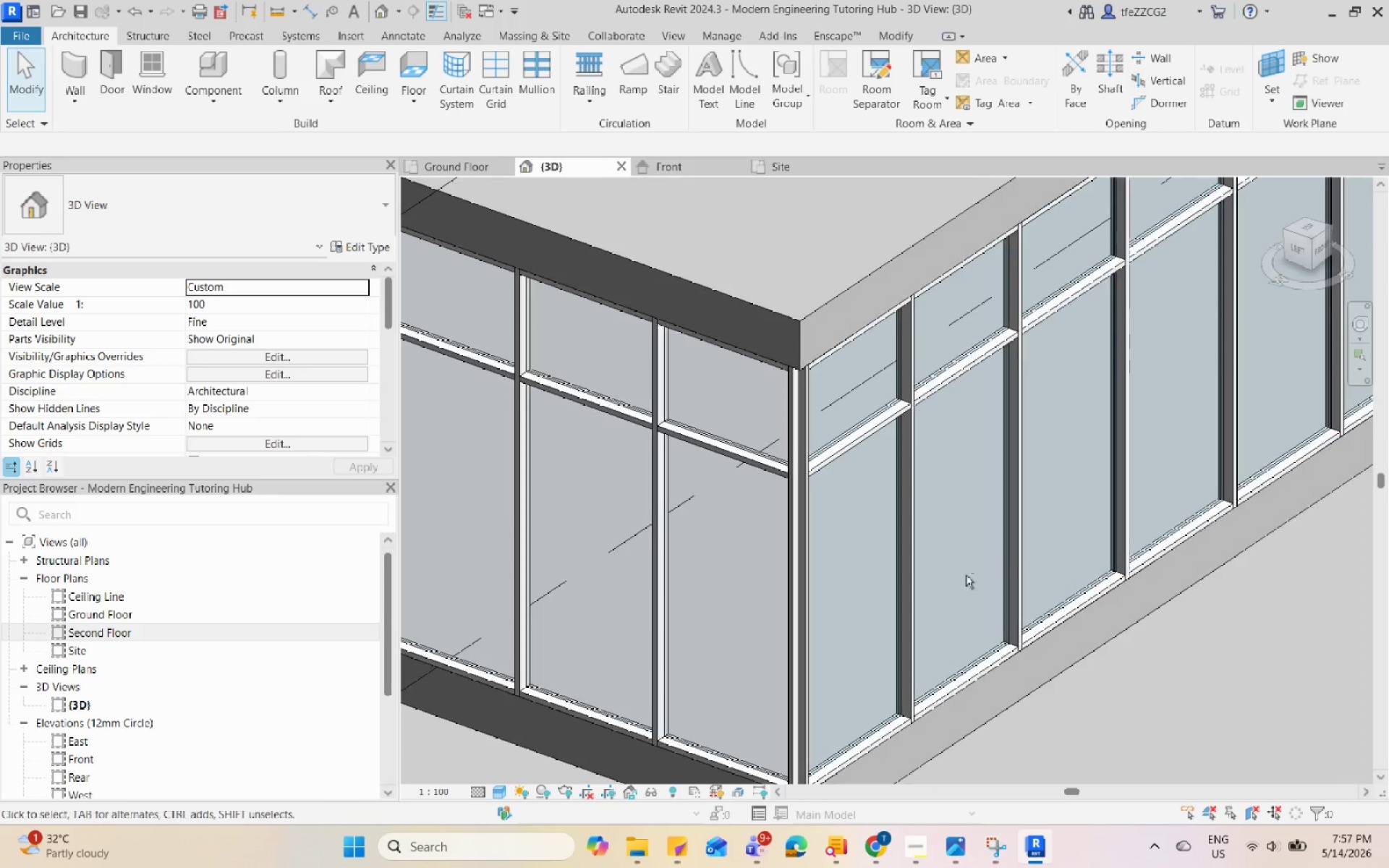 
hold_key(key=ShiftLeft, duration=0.77)
 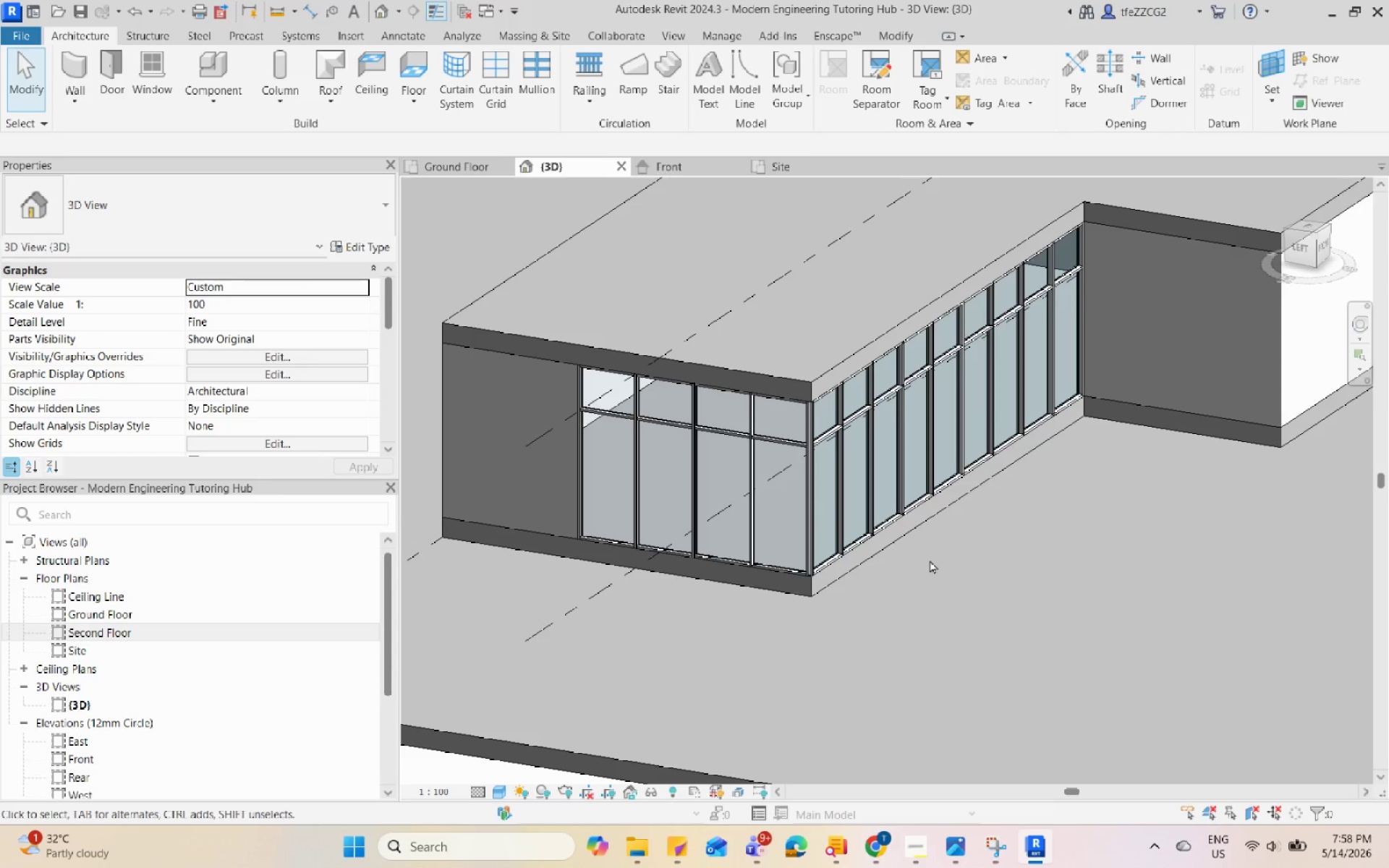 
scroll: coordinate [743, 486], scroll_direction: down, amount: 7.0
 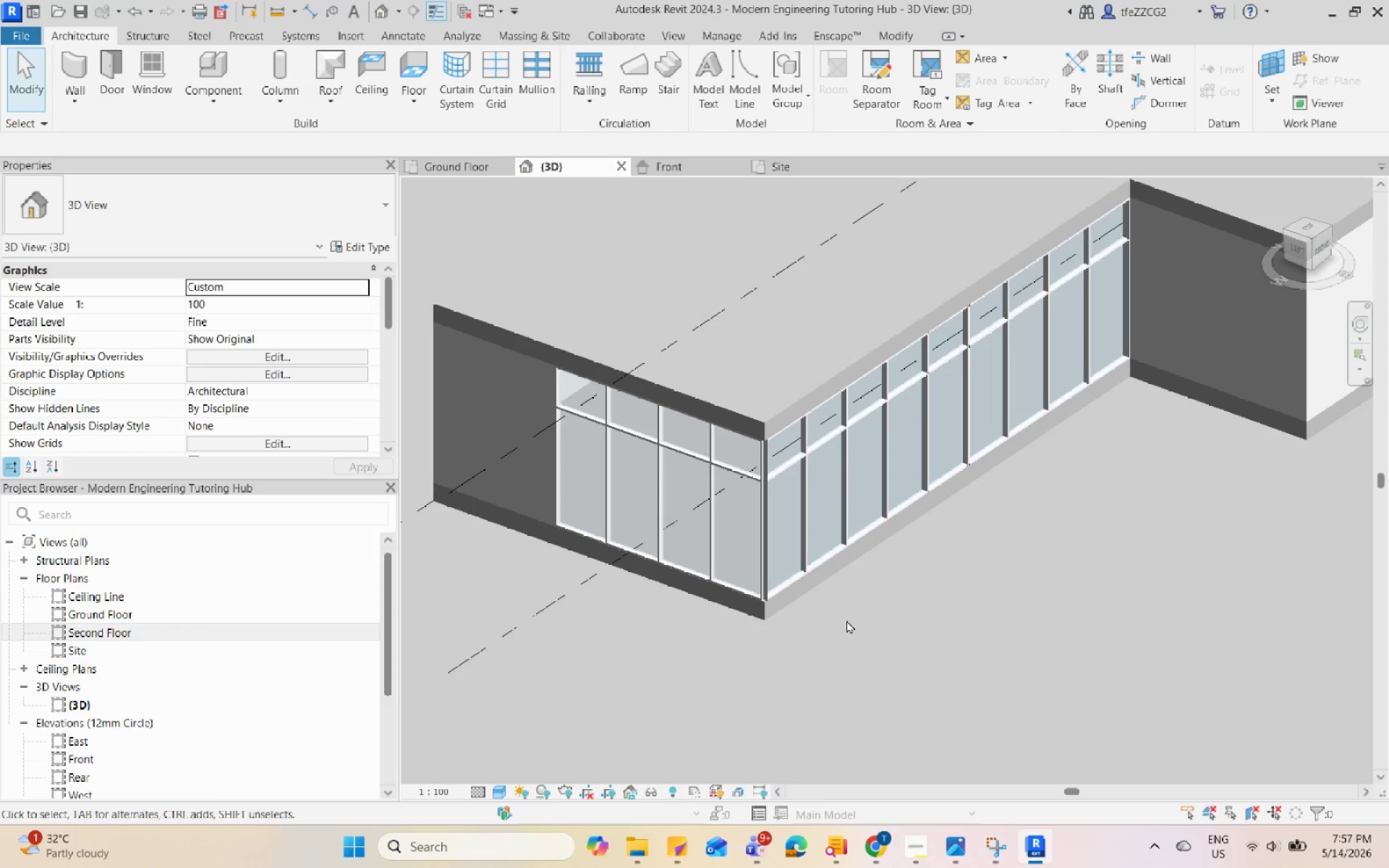 
wait(38.0)
 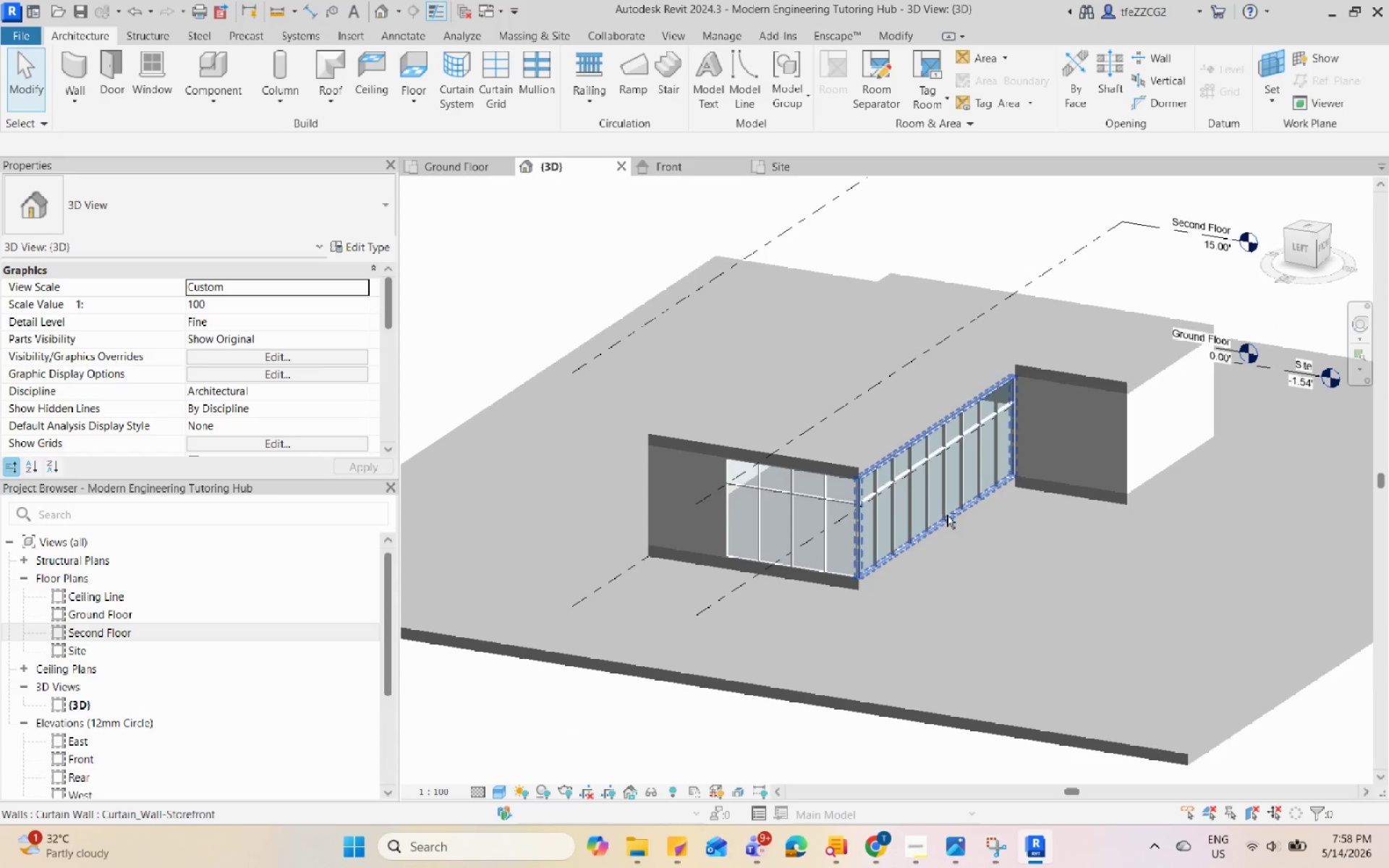 
hold_key(key=ShiftLeft, duration=0.95)
 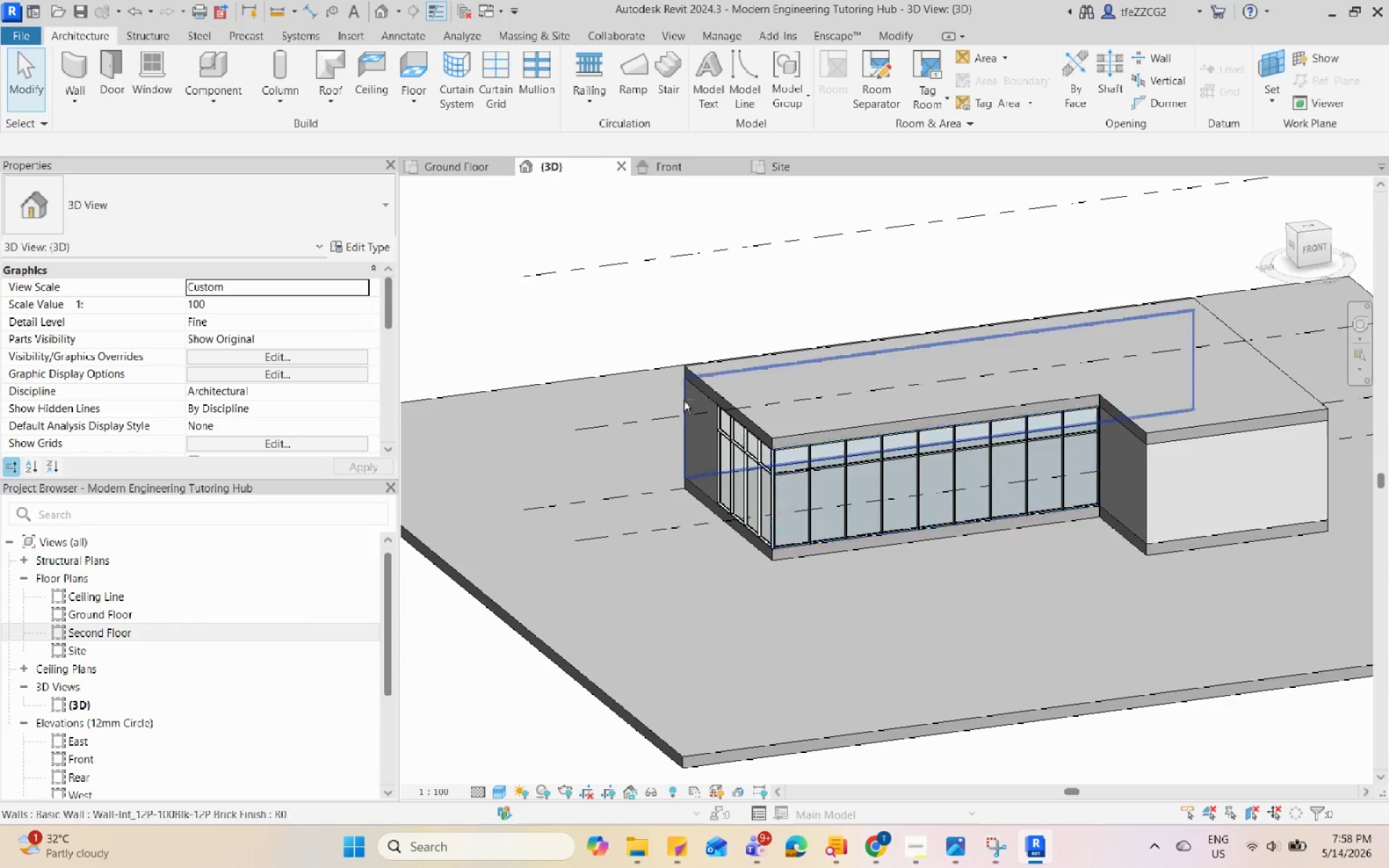 
scroll: coordinate [922, 583], scroll_direction: down, amount: 4.0
 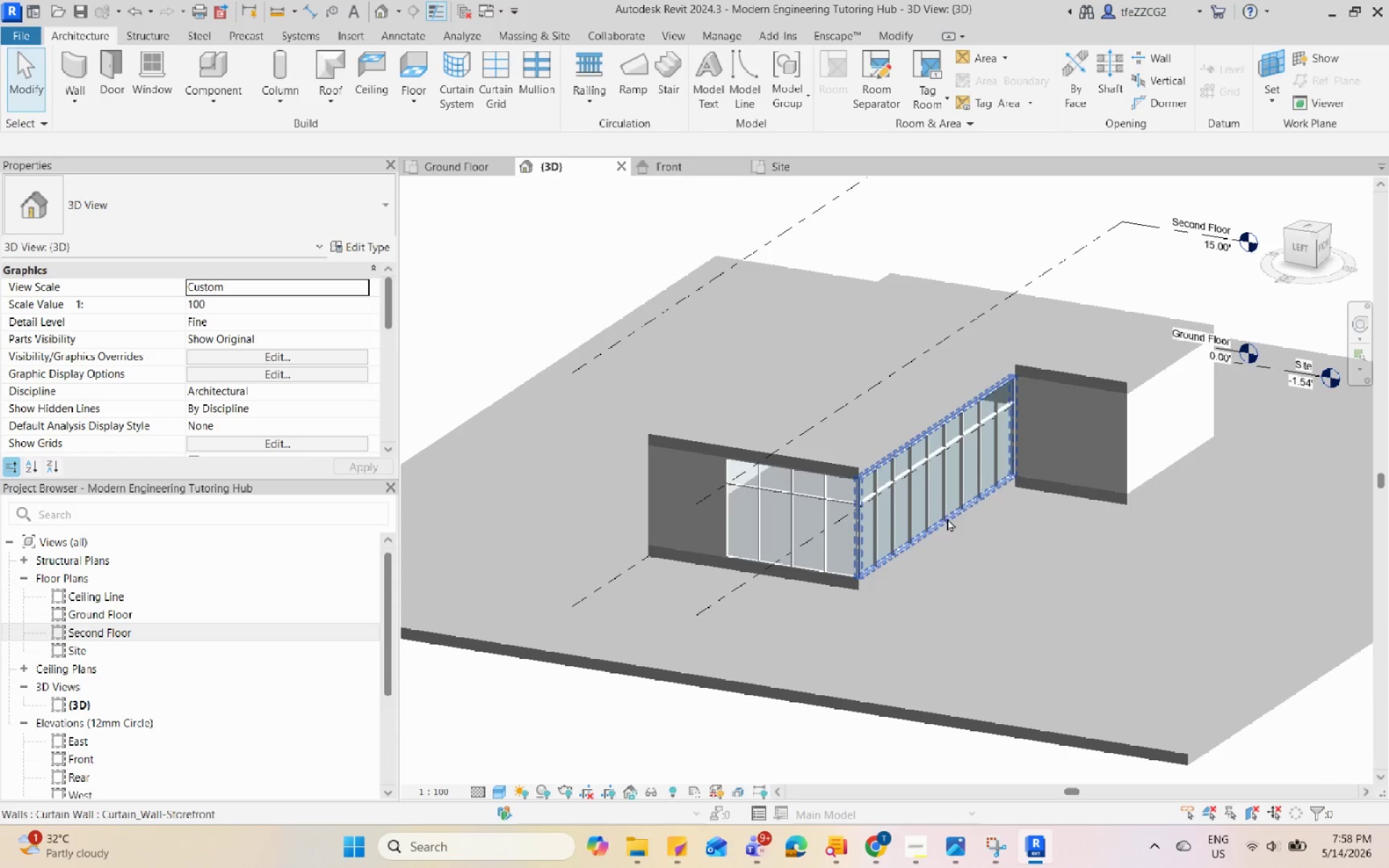 
scroll: coordinate [708, 393], scroll_direction: up, amount: 9.0
 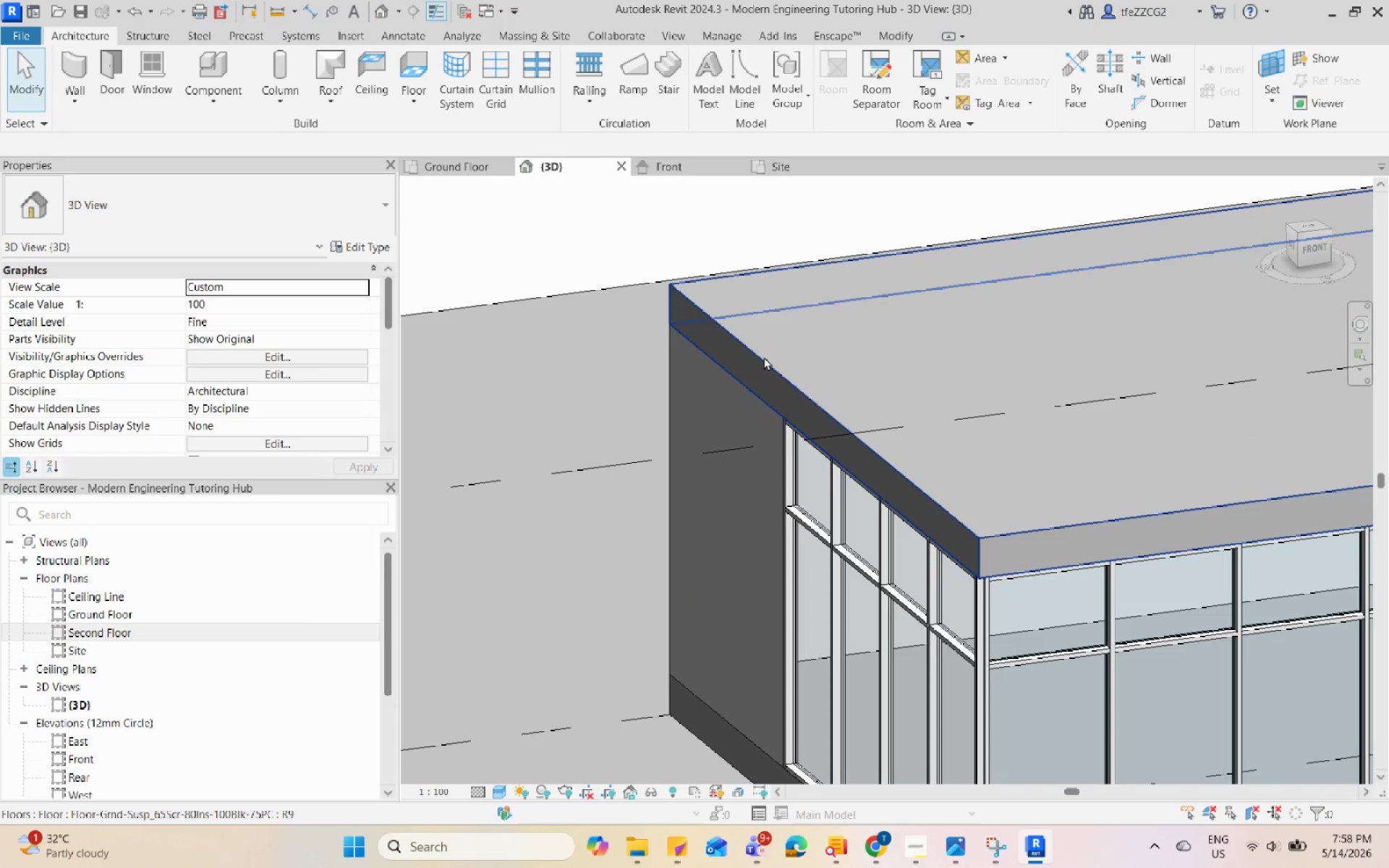 
left_click([764, 357])
 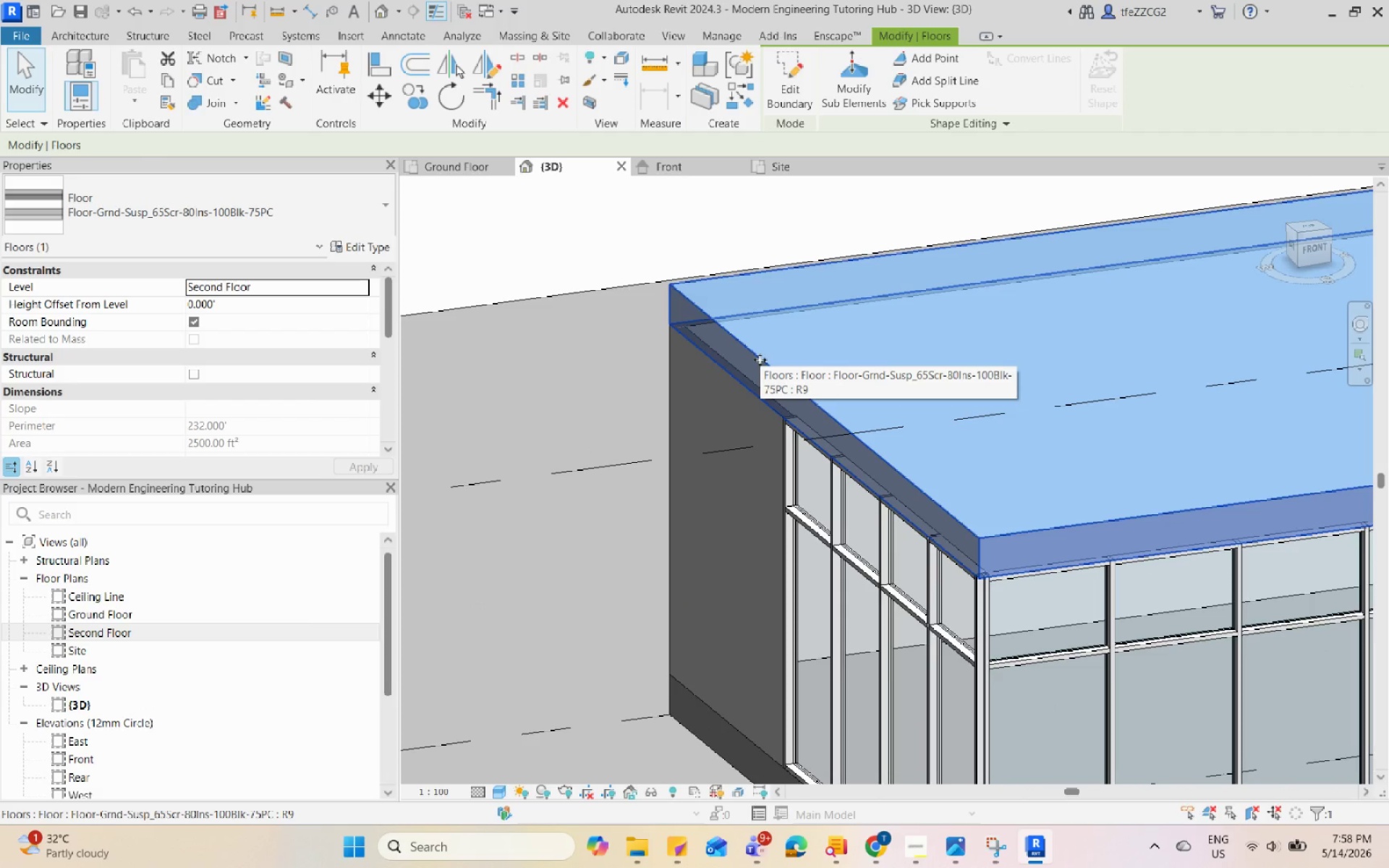 
scroll: coordinate [740, 375], scroll_direction: down, amount: 2.0
 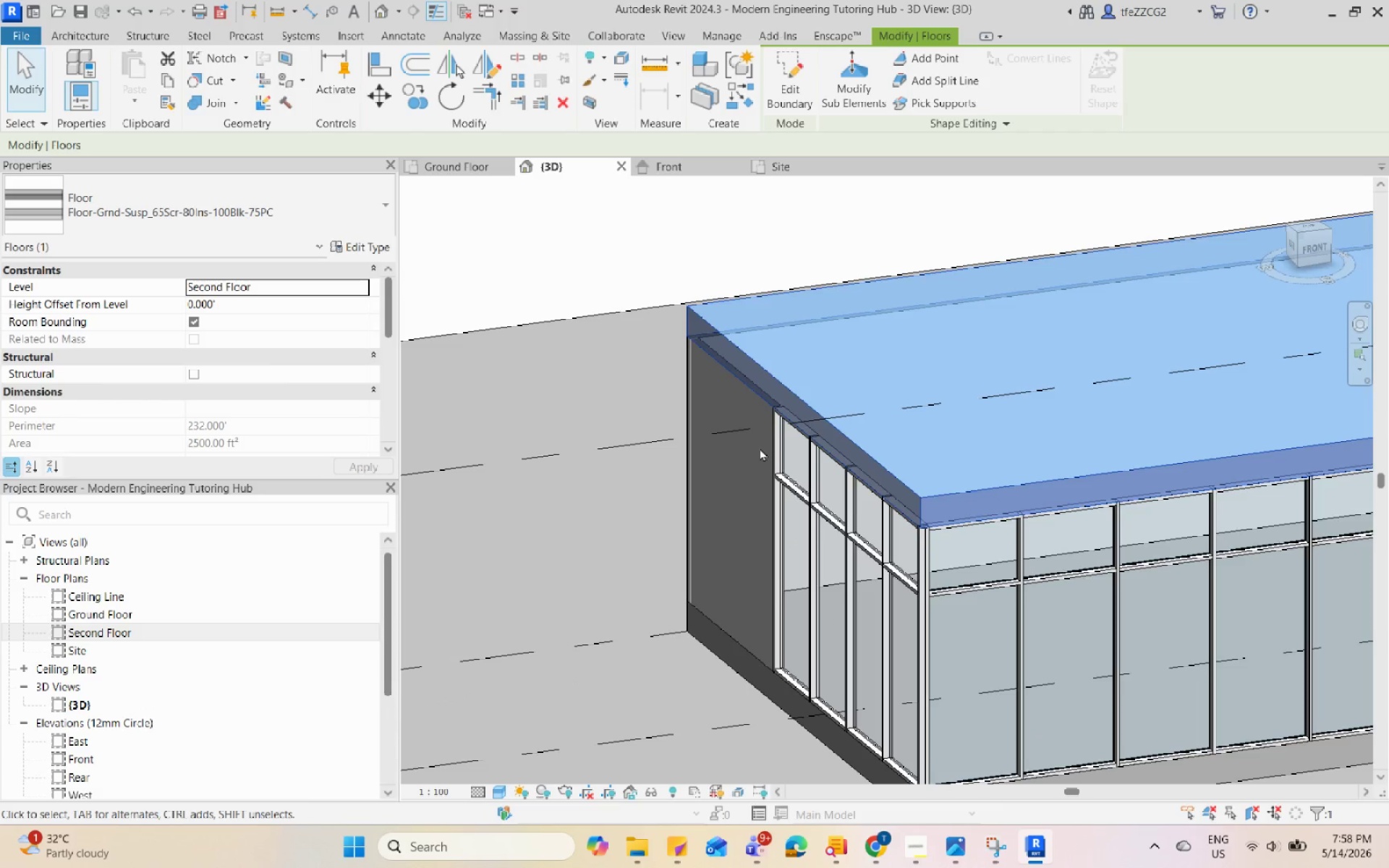 
key(Escape)
 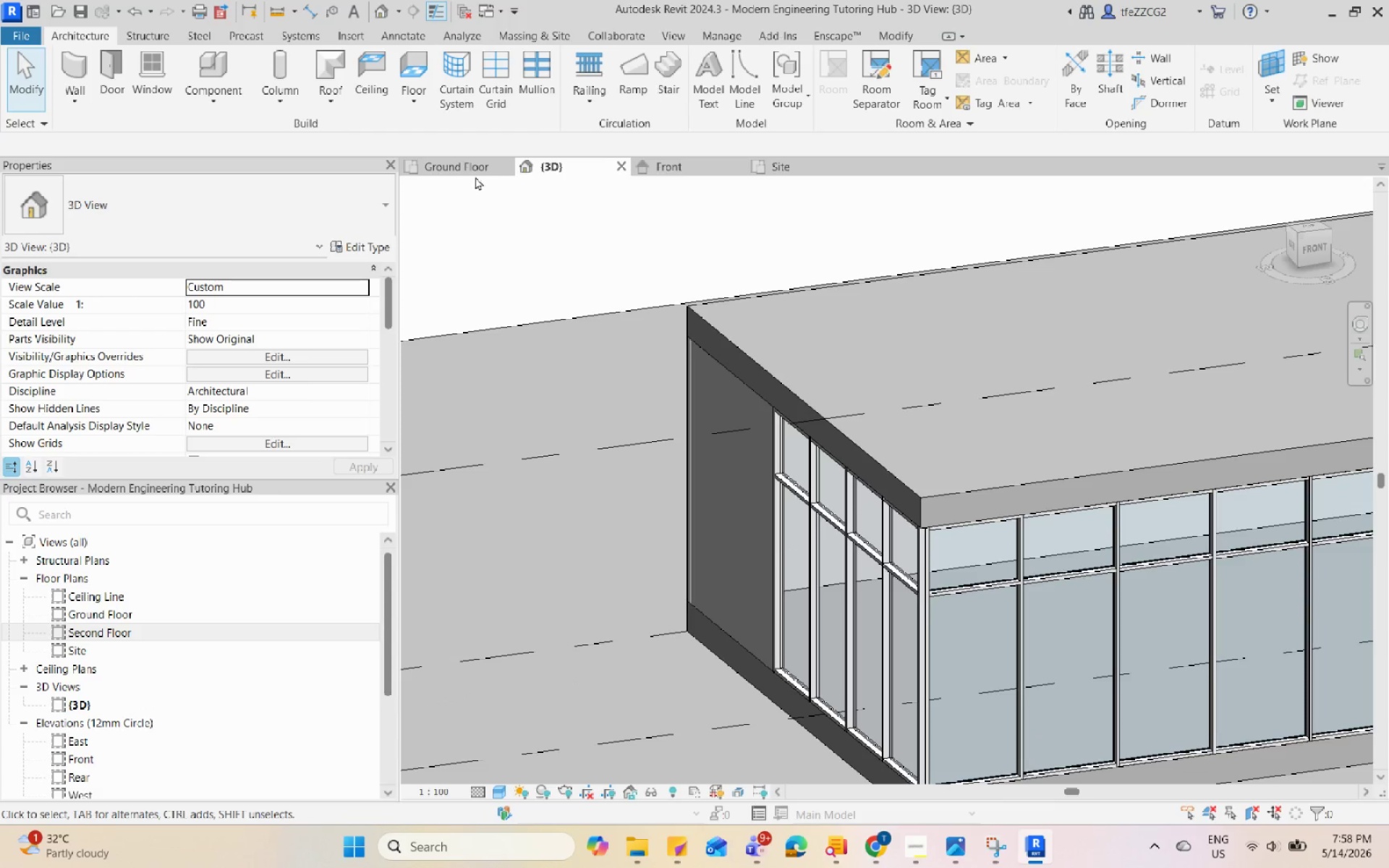 
left_click([472, 171])
 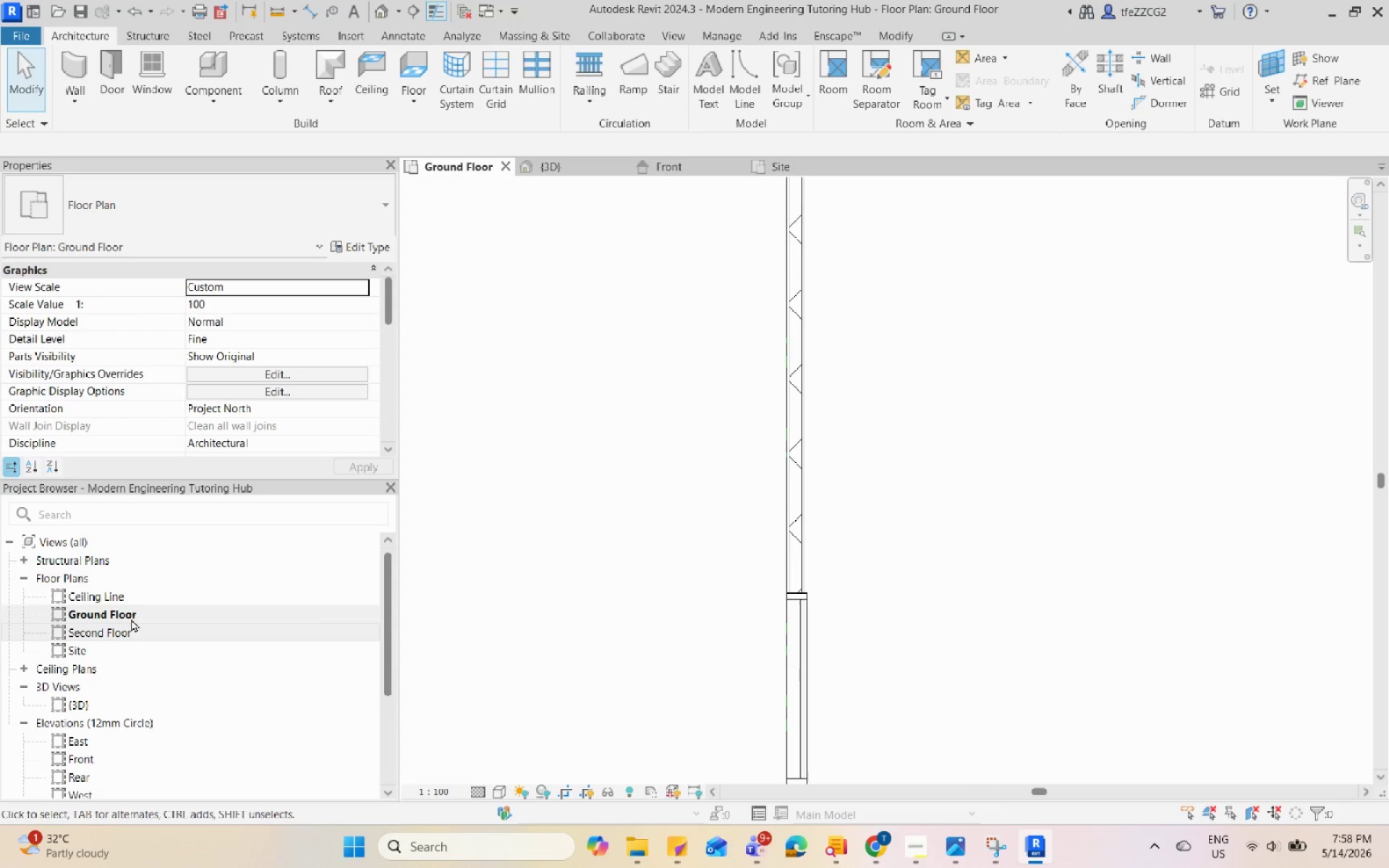 
double_click([127, 631])
 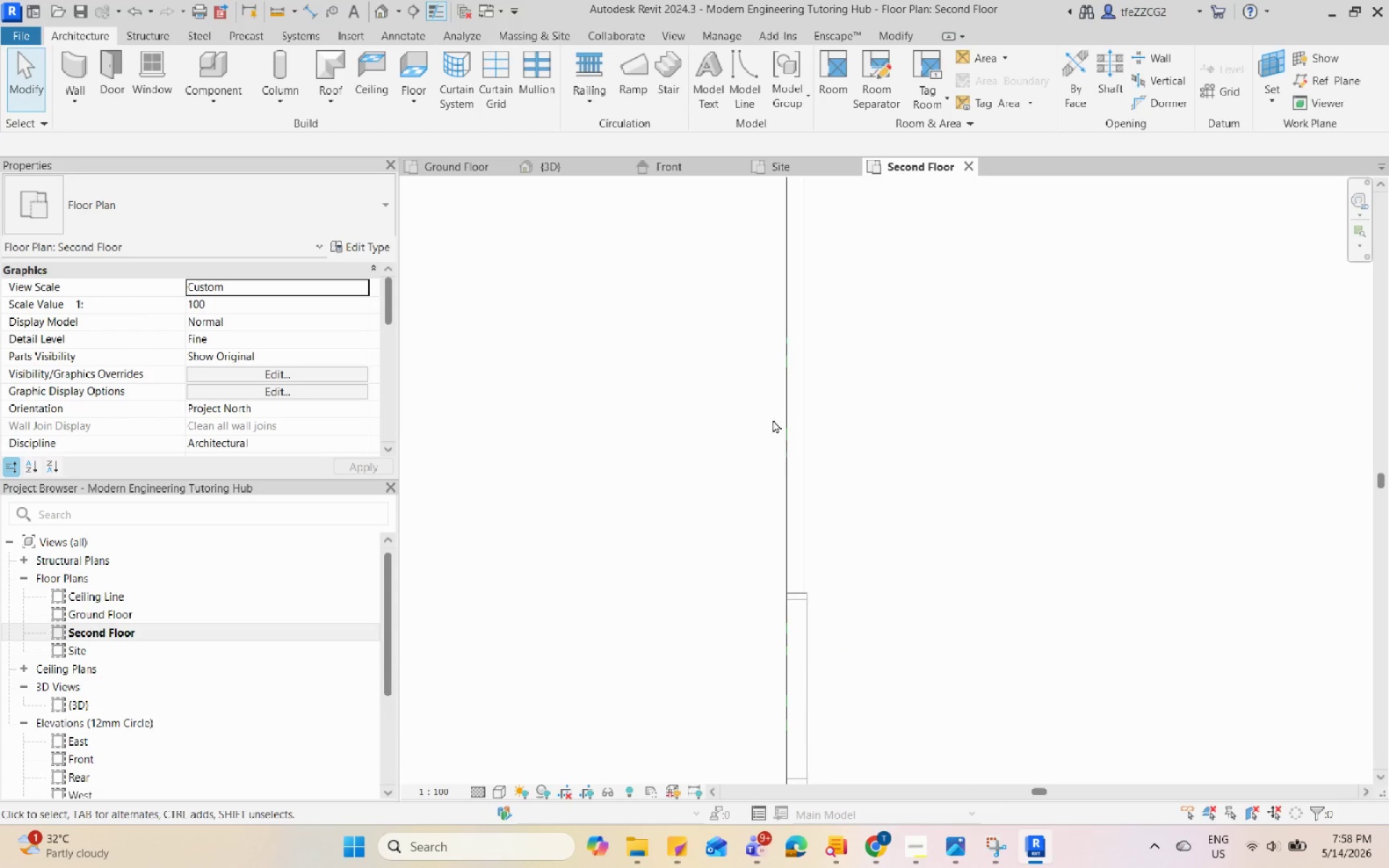 
left_click([761, 429])
 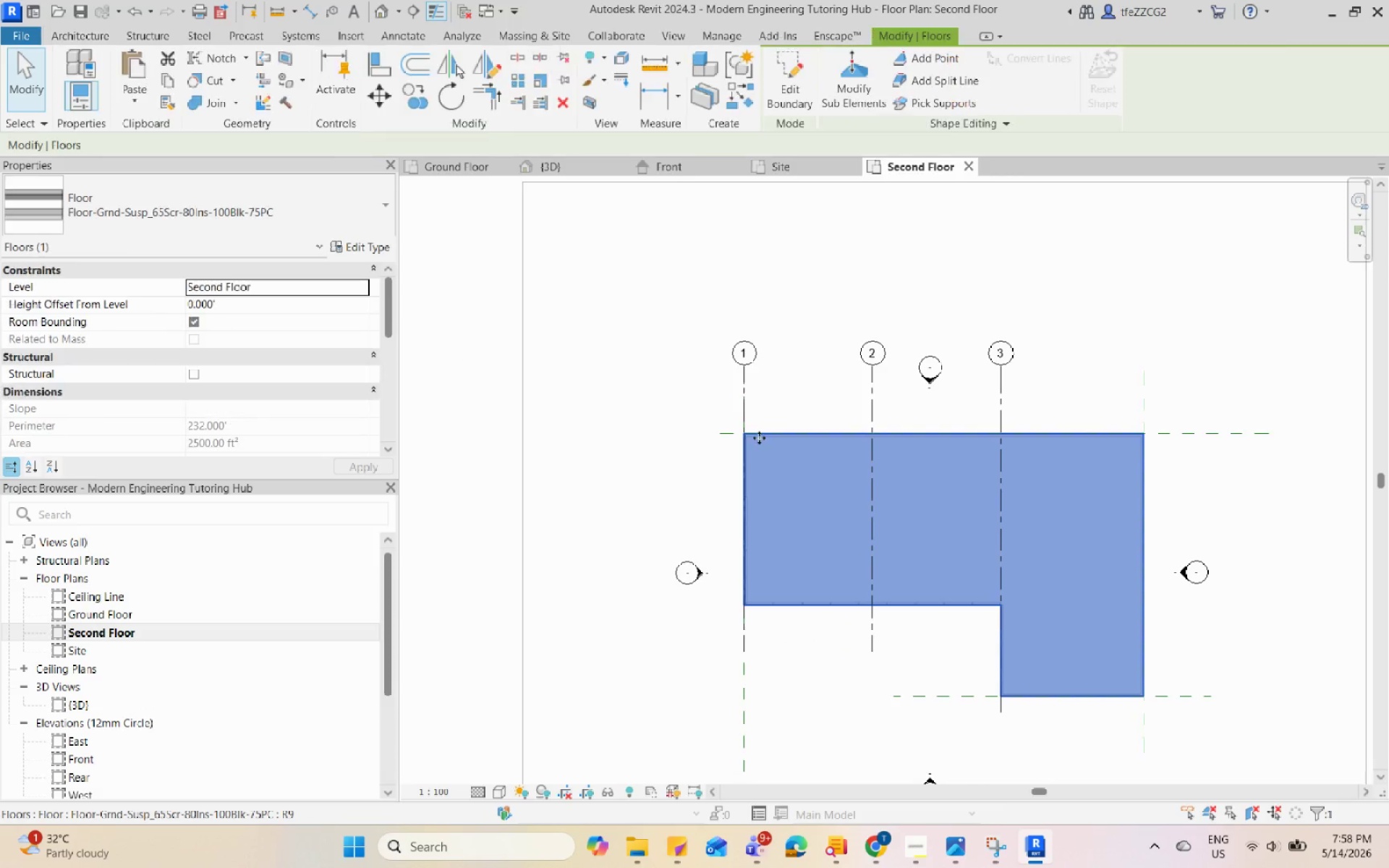 
scroll: coordinate [737, 475], scroll_direction: down, amount: 14.0
 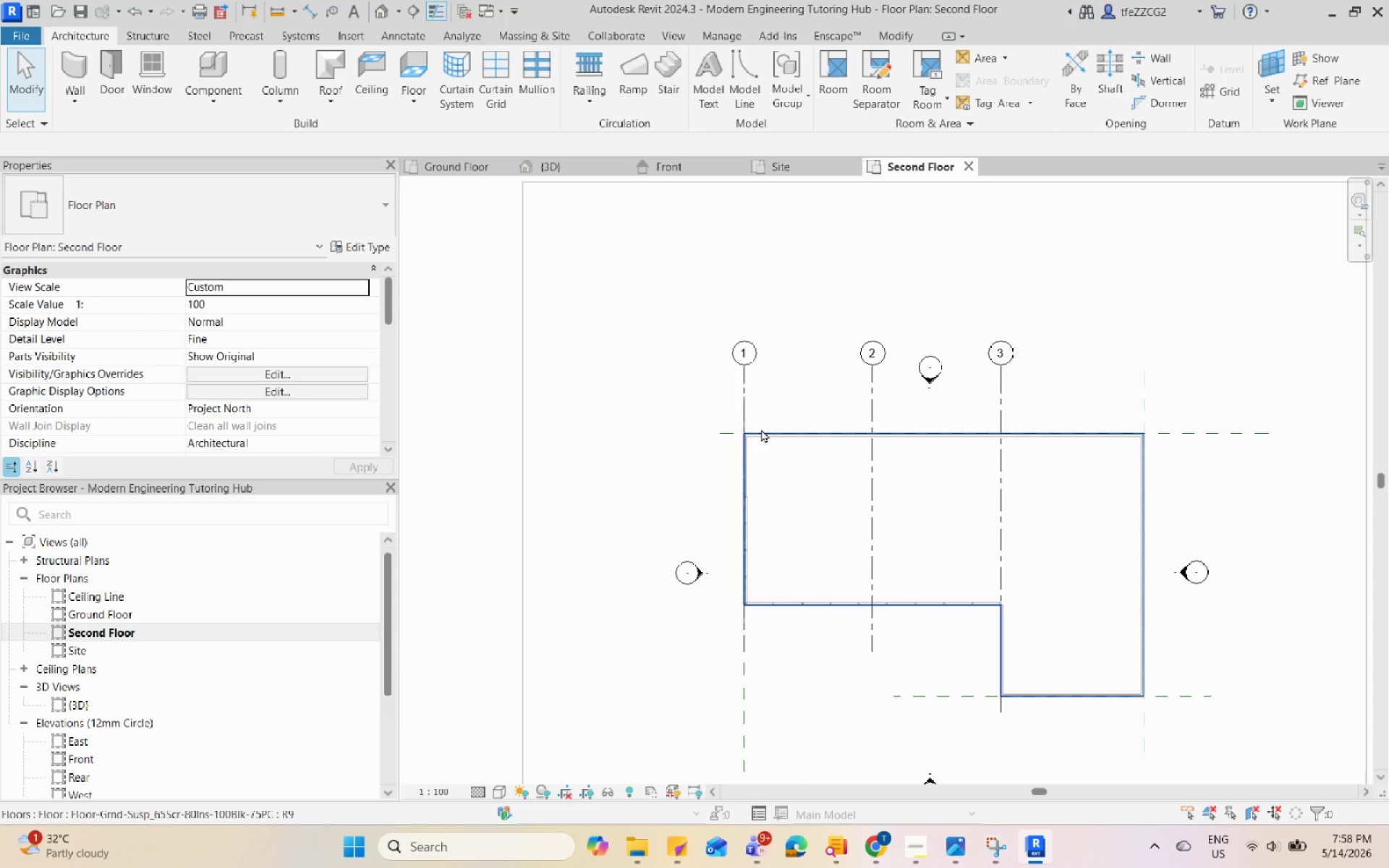 
double_click([749, 412])
 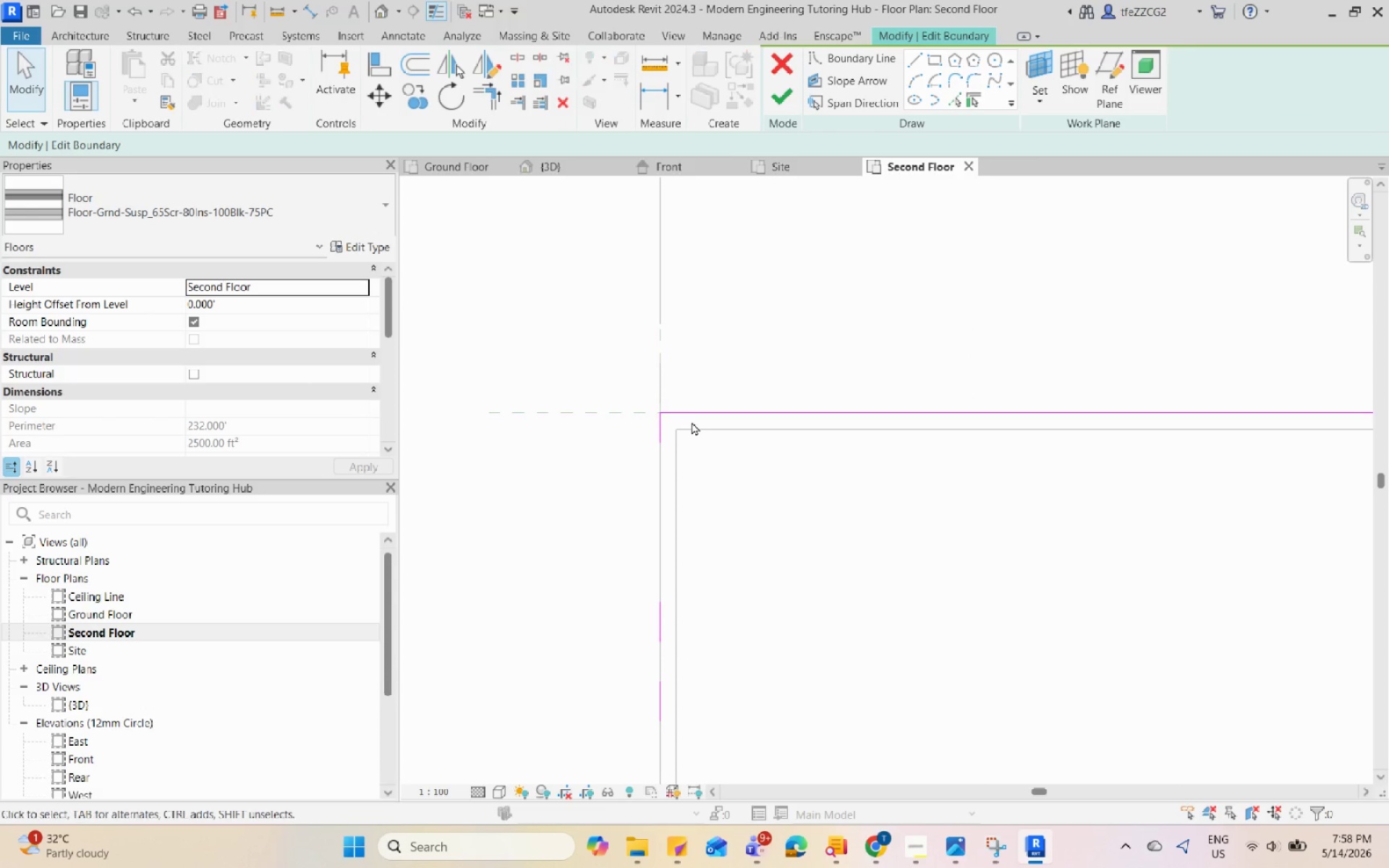 
scroll: coordinate [752, 436], scroll_direction: up, amount: 14.0
 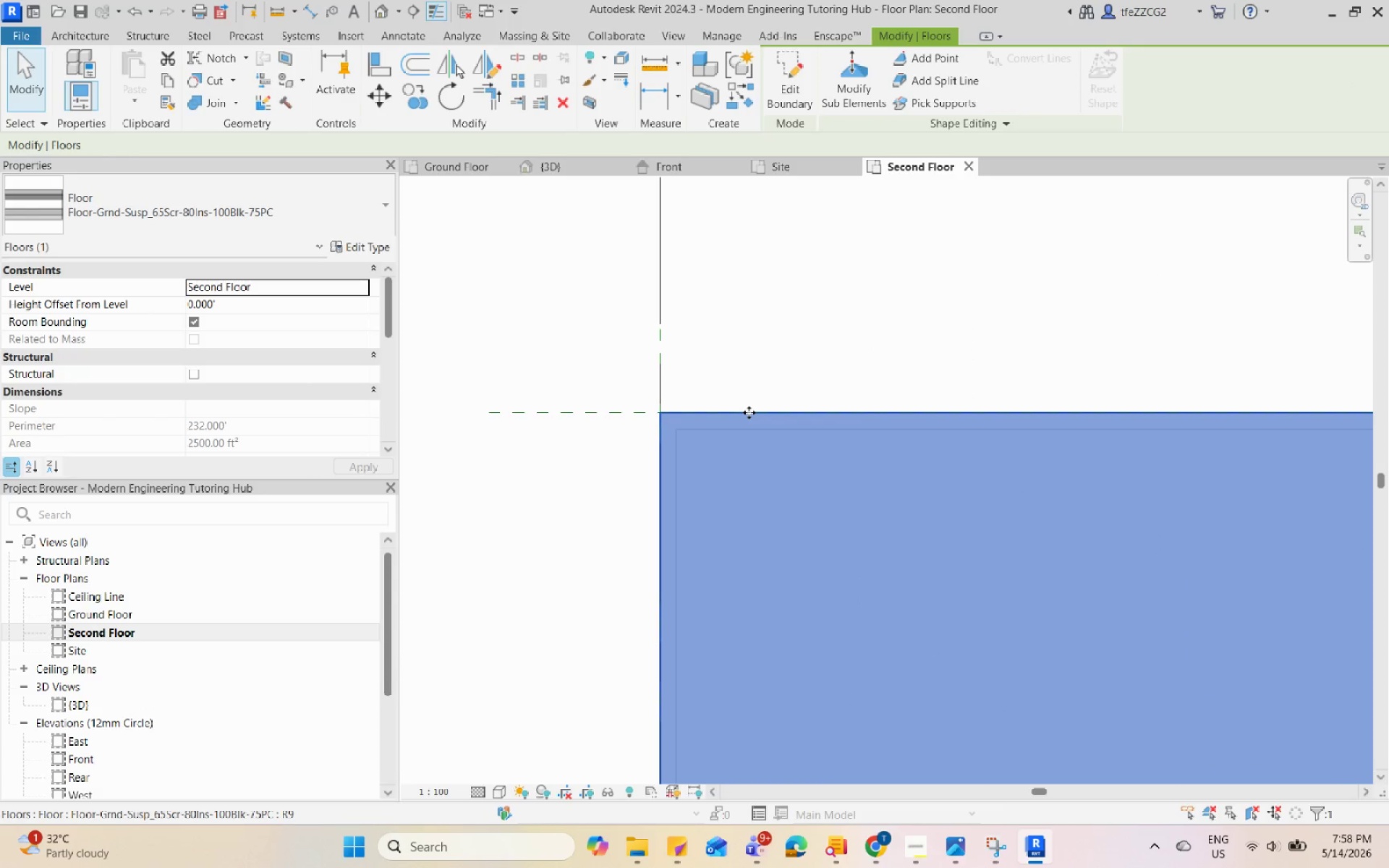 
scroll: coordinate [690, 417], scroll_direction: down, amount: 4.0
 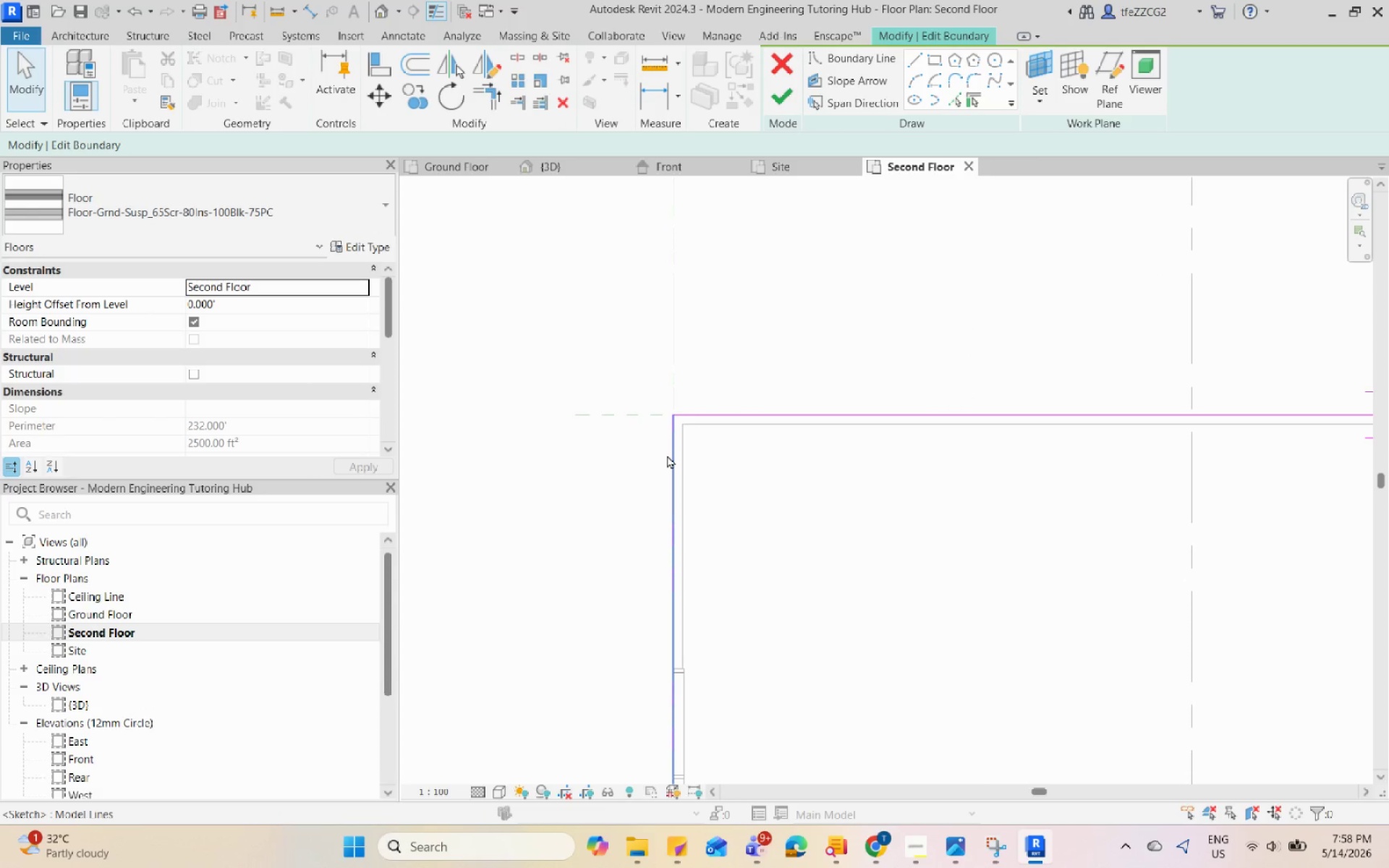 
left_click([667, 455])
 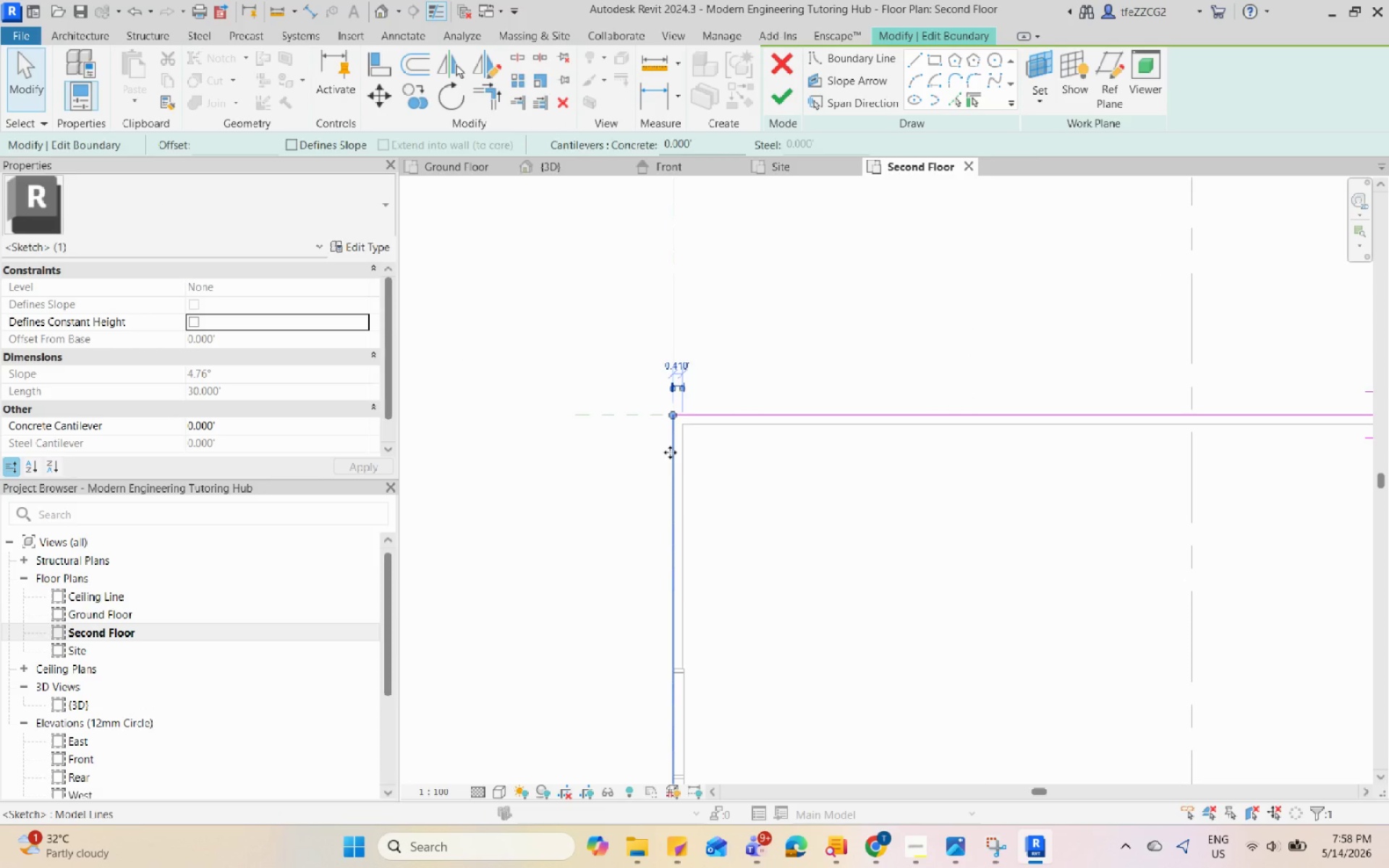 
left_click_drag(start_coordinate=[680, 439], to_coordinate=[708, 439])
 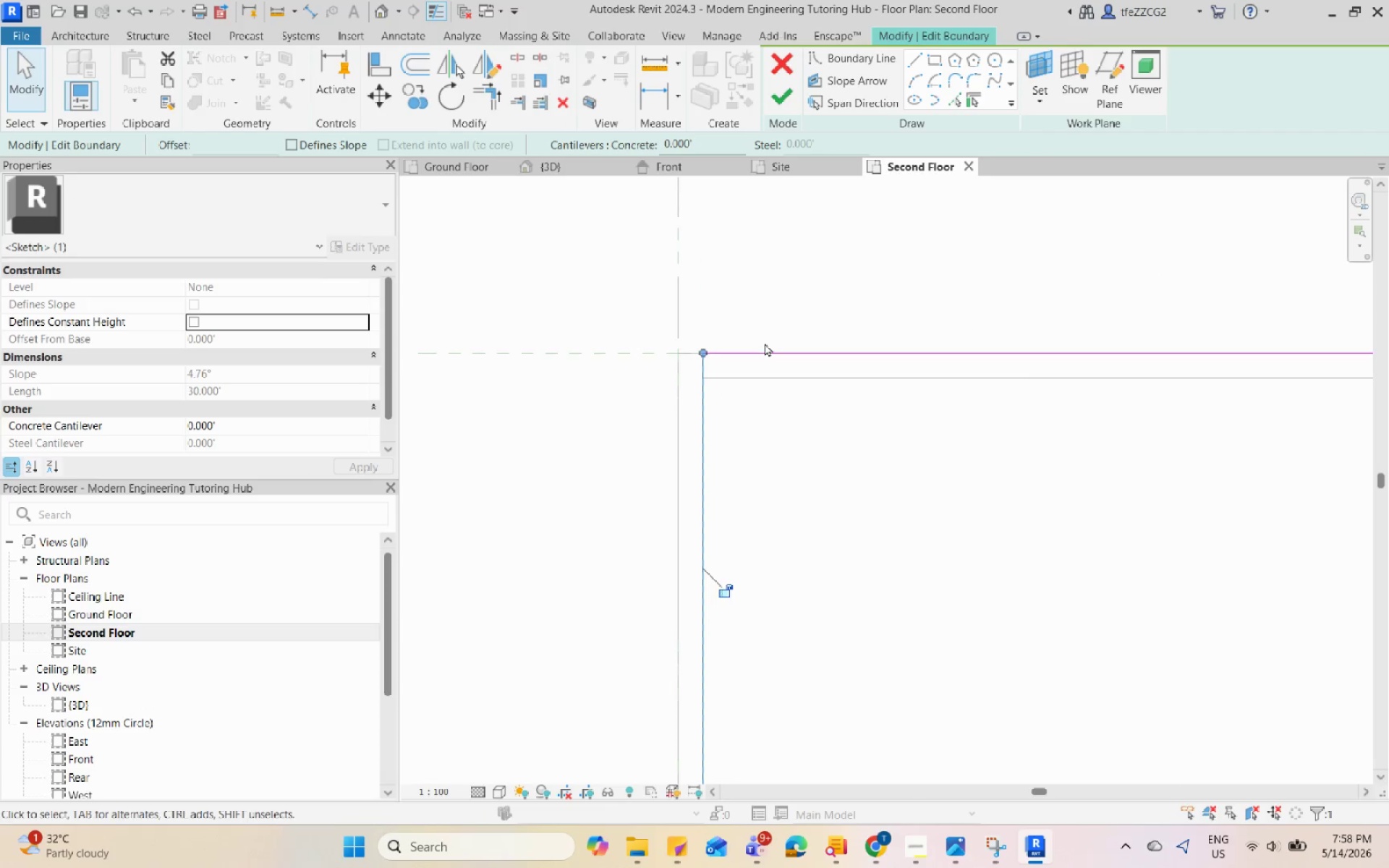 
scroll: coordinate [670, 452], scroll_direction: up, amount: 7.0
 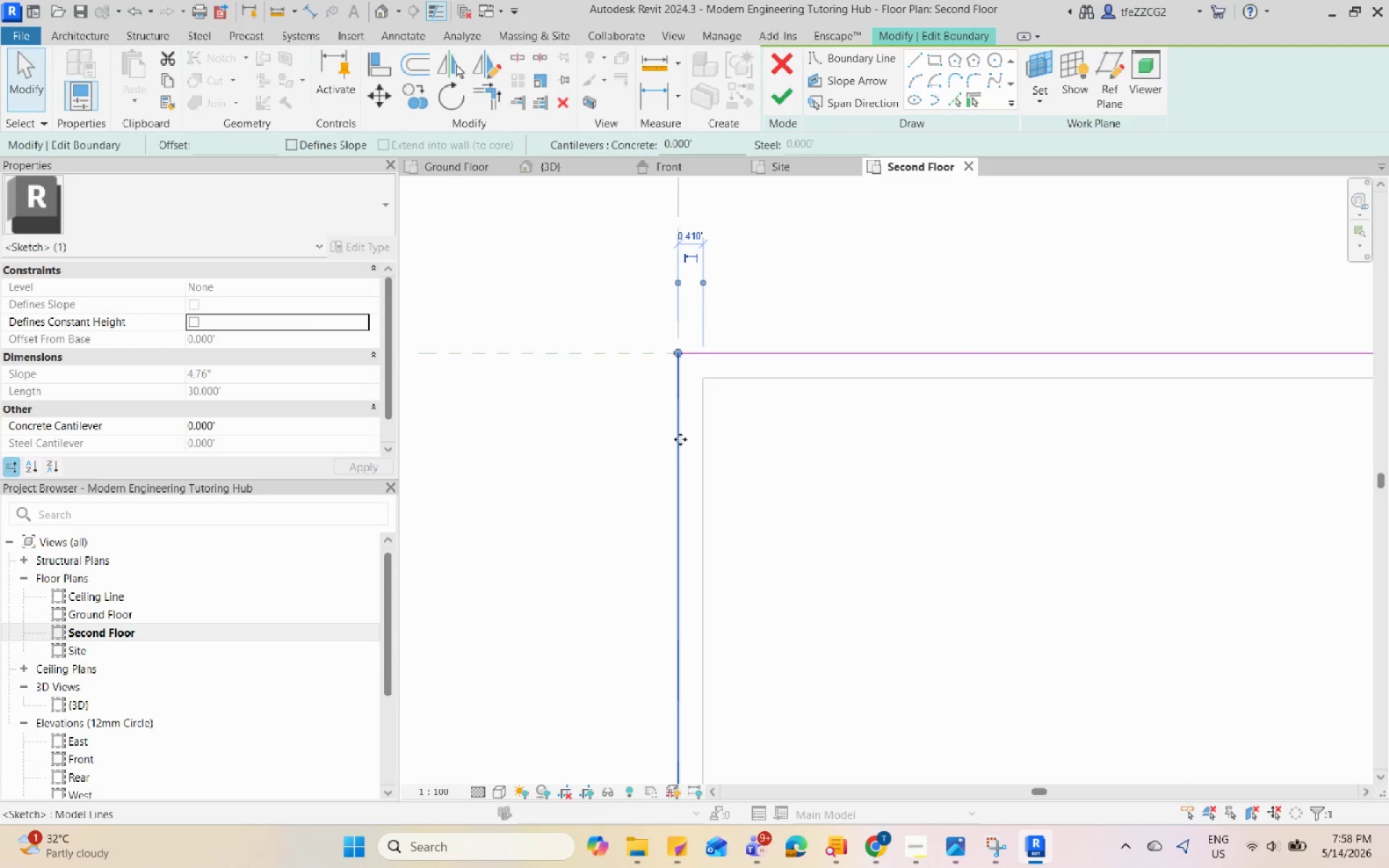 
left_click([760, 350])
 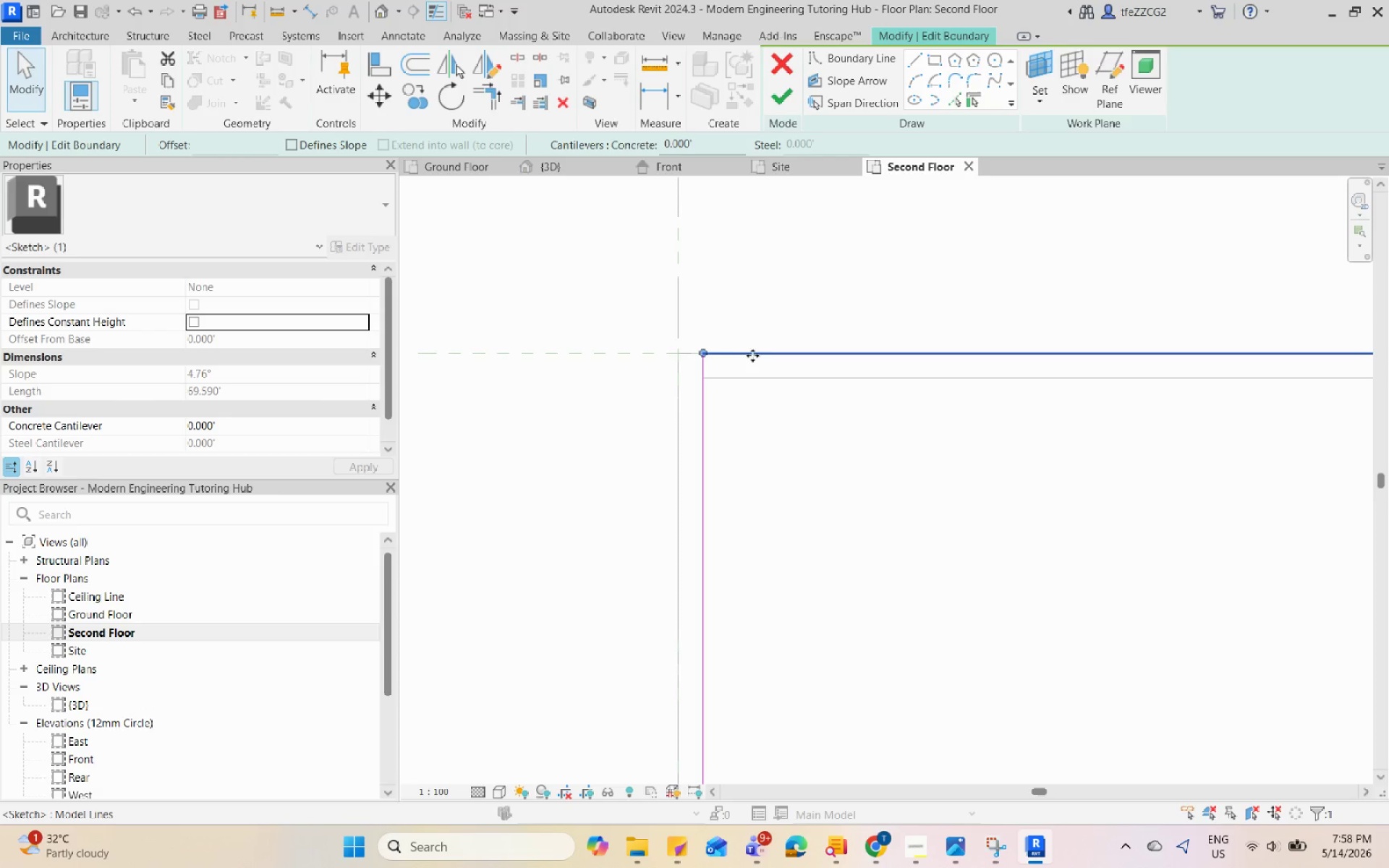 
left_click_drag(start_coordinate=[752, 355], to_coordinate=[751, 385])
 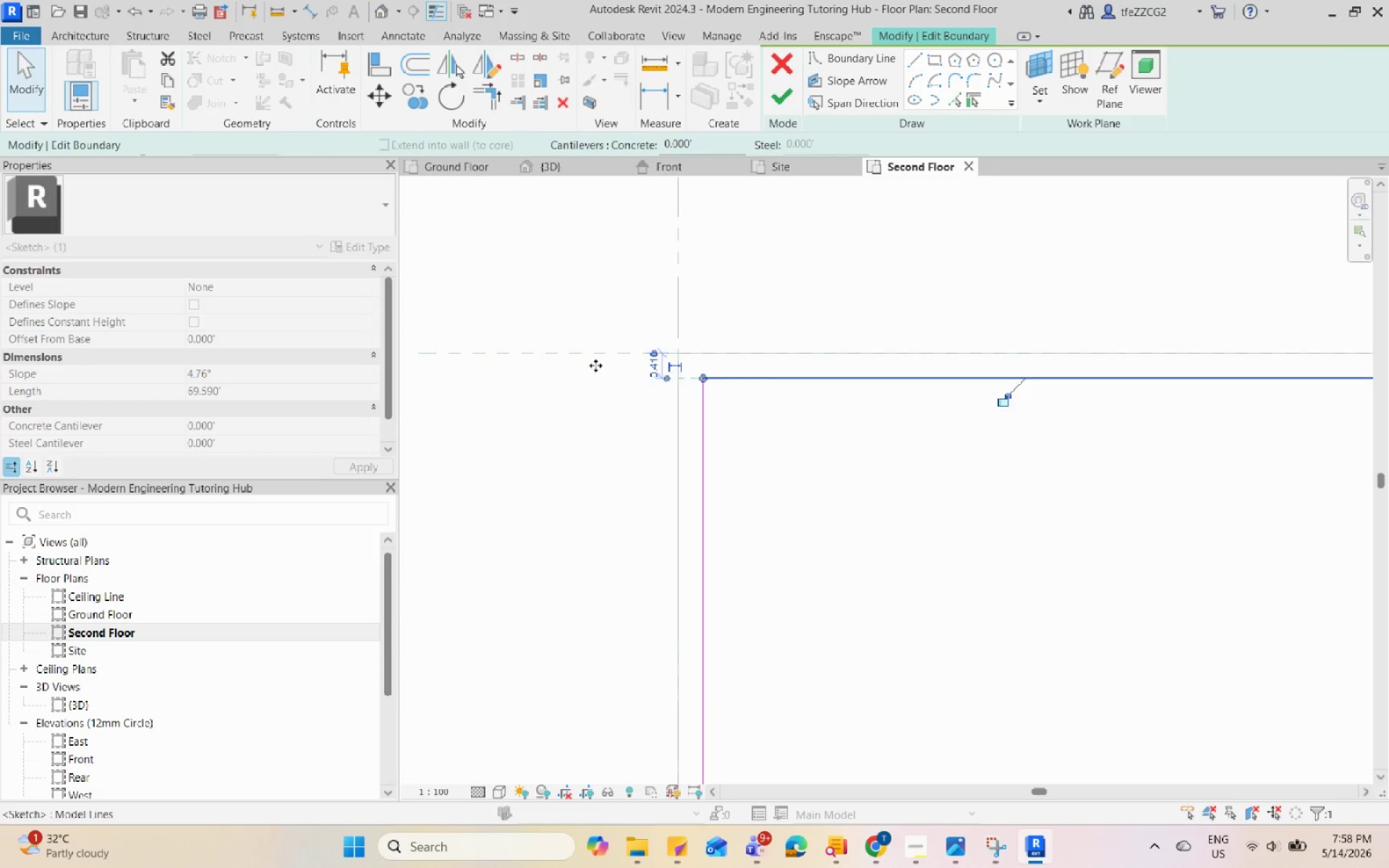 
left_click([1137, 528])
 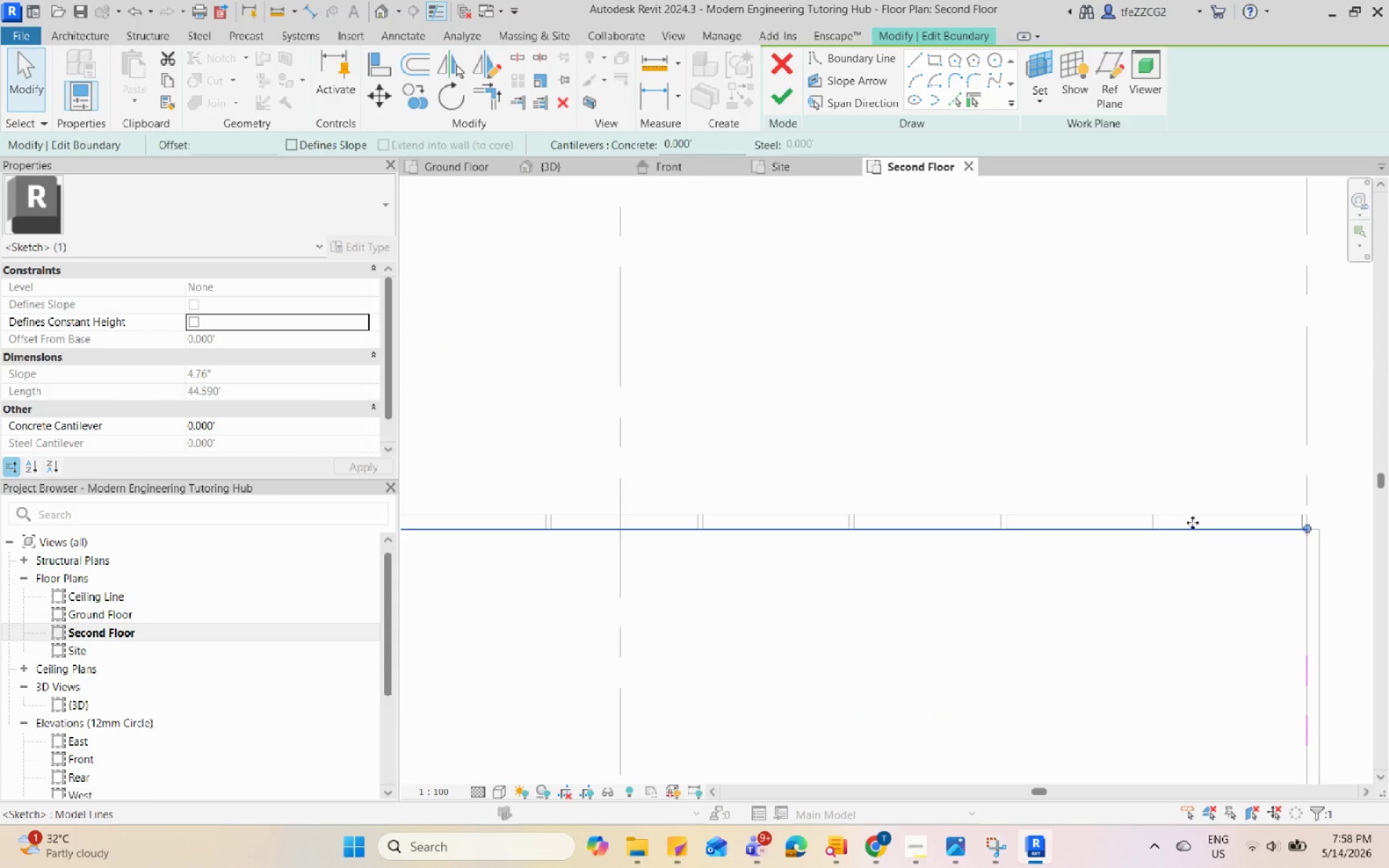 
scroll: coordinate [916, 578], scroll_direction: down, amount: 5.0
 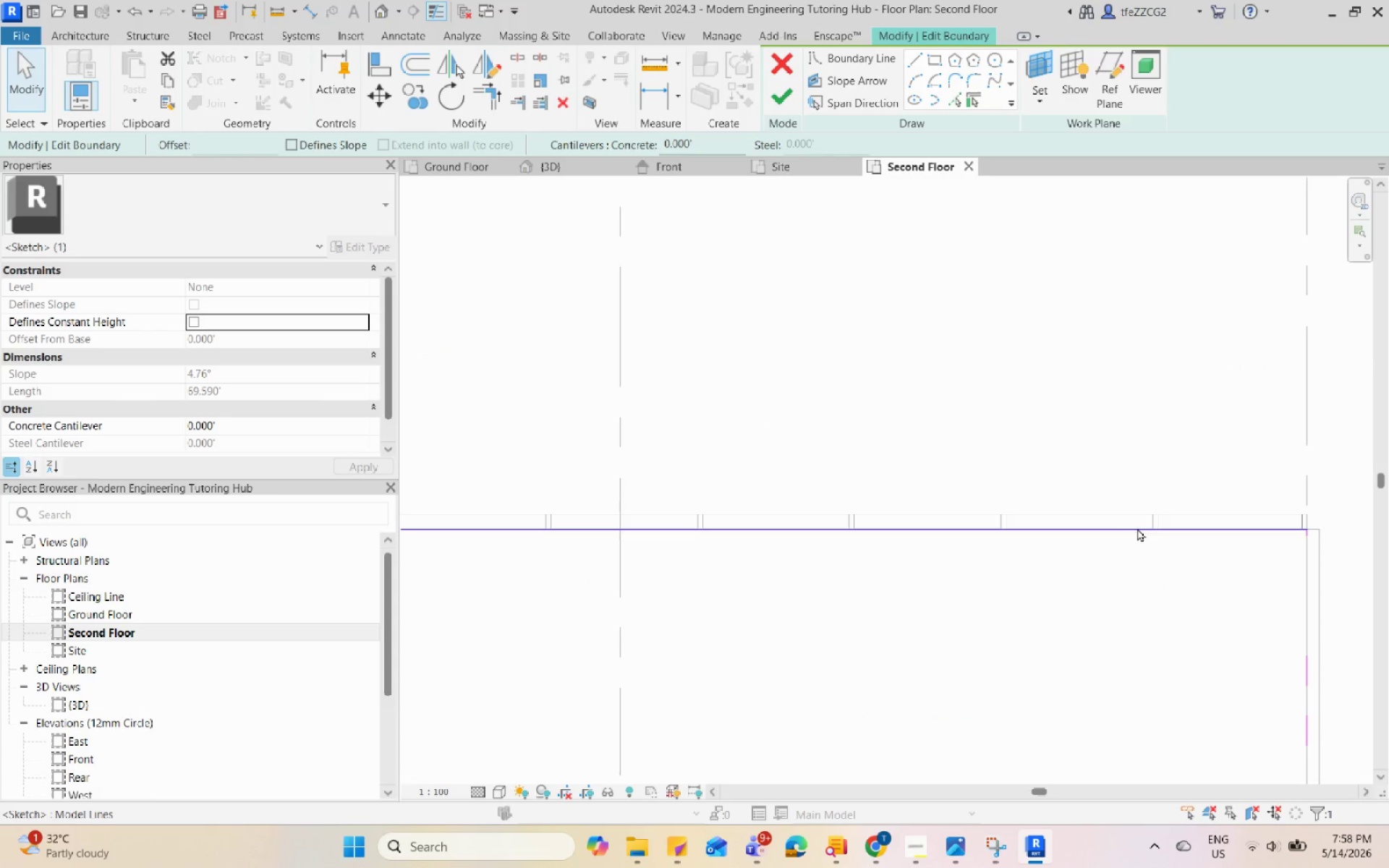 
scroll: coordinate [1192, 522], scroll_direction: up, amount: 4.0
 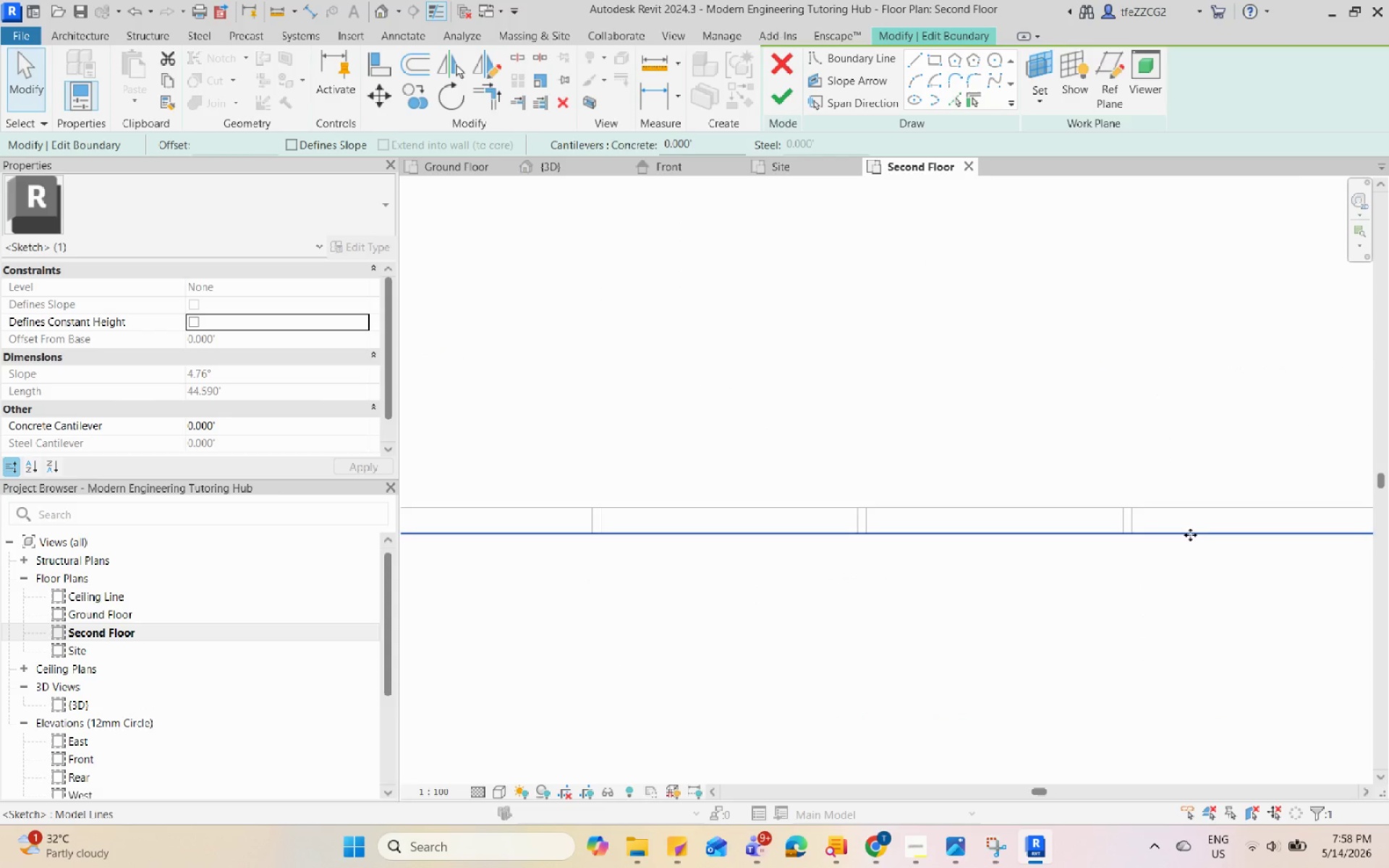 
left_click_drag(start_coordinate=[1190, 535], to_coordinate=[1194, 511])
 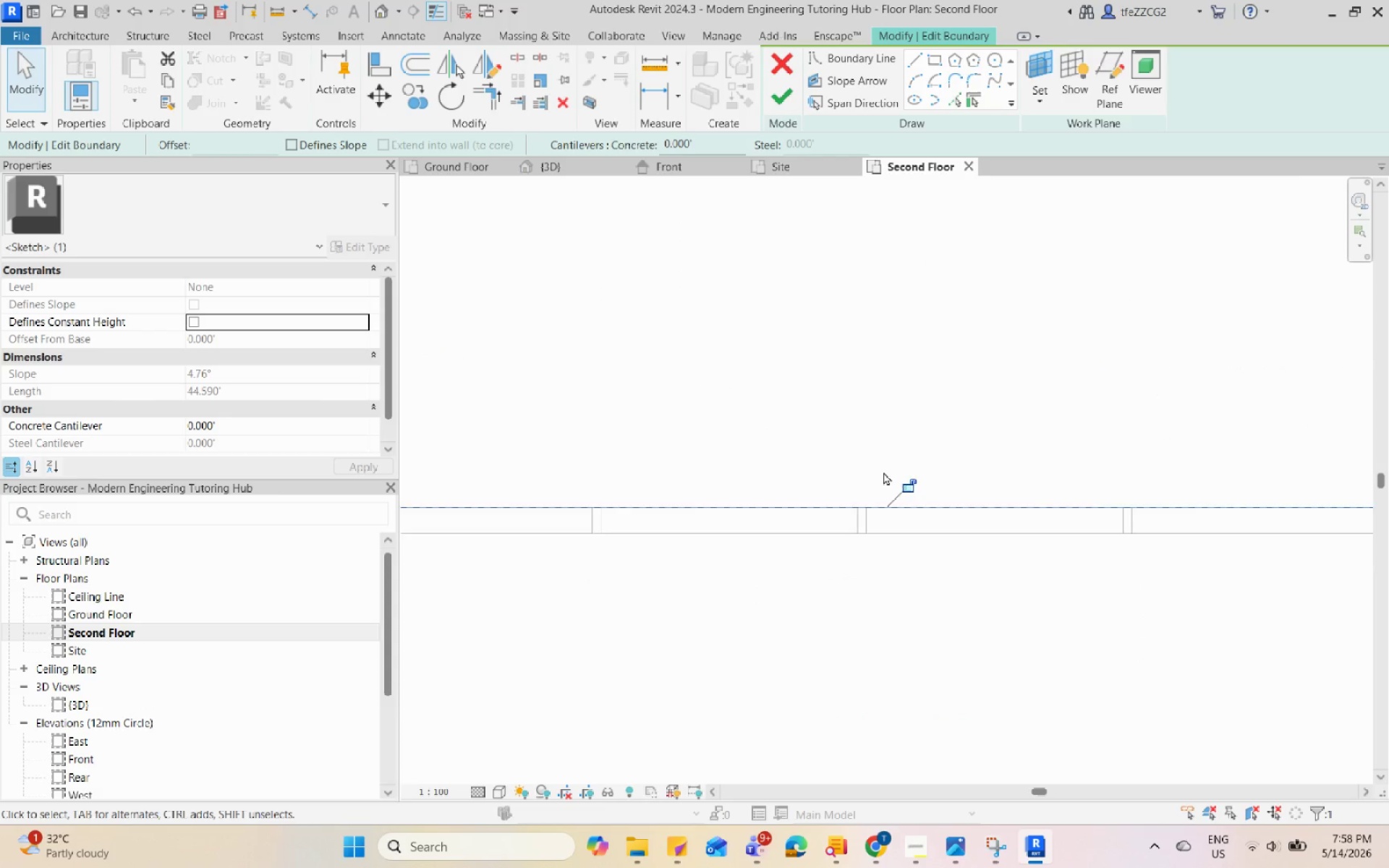 
scroll: coordinate [882, 472], scroll_direction: down, amount: 7.0
 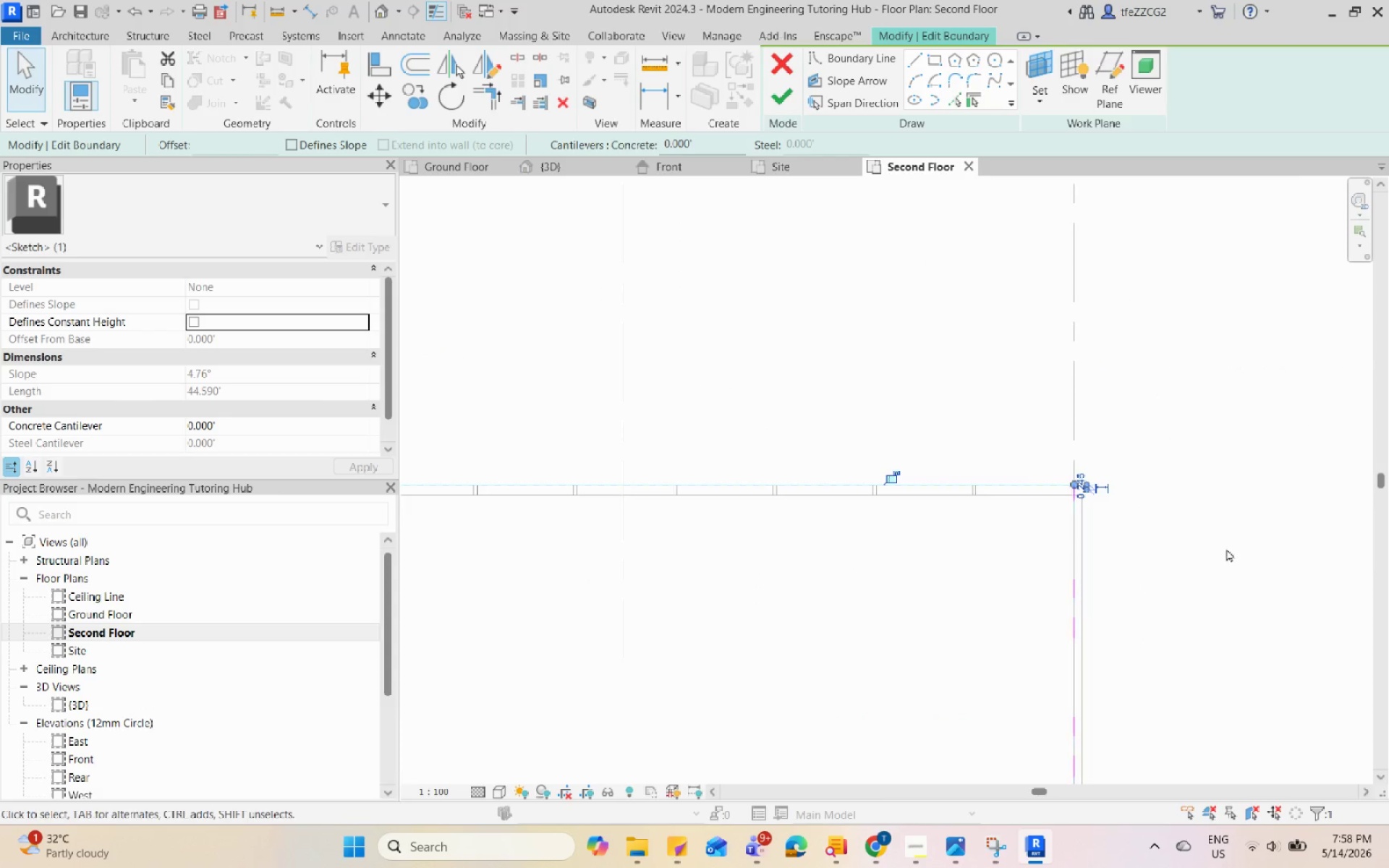 
scroll: coordinate [1205, 550], scroll_direction: up, amount: 4.0
 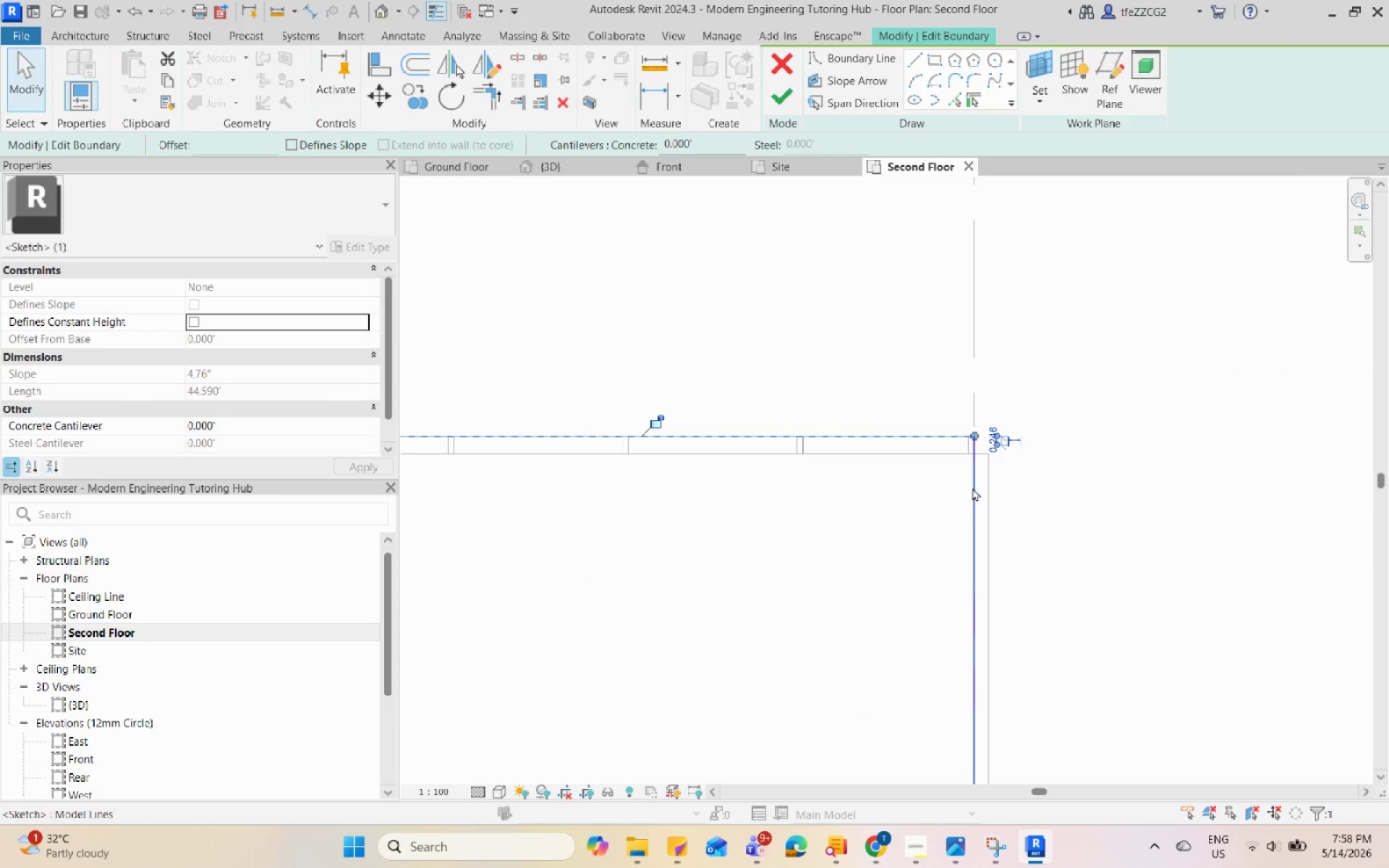 
left_click([972, 487])
 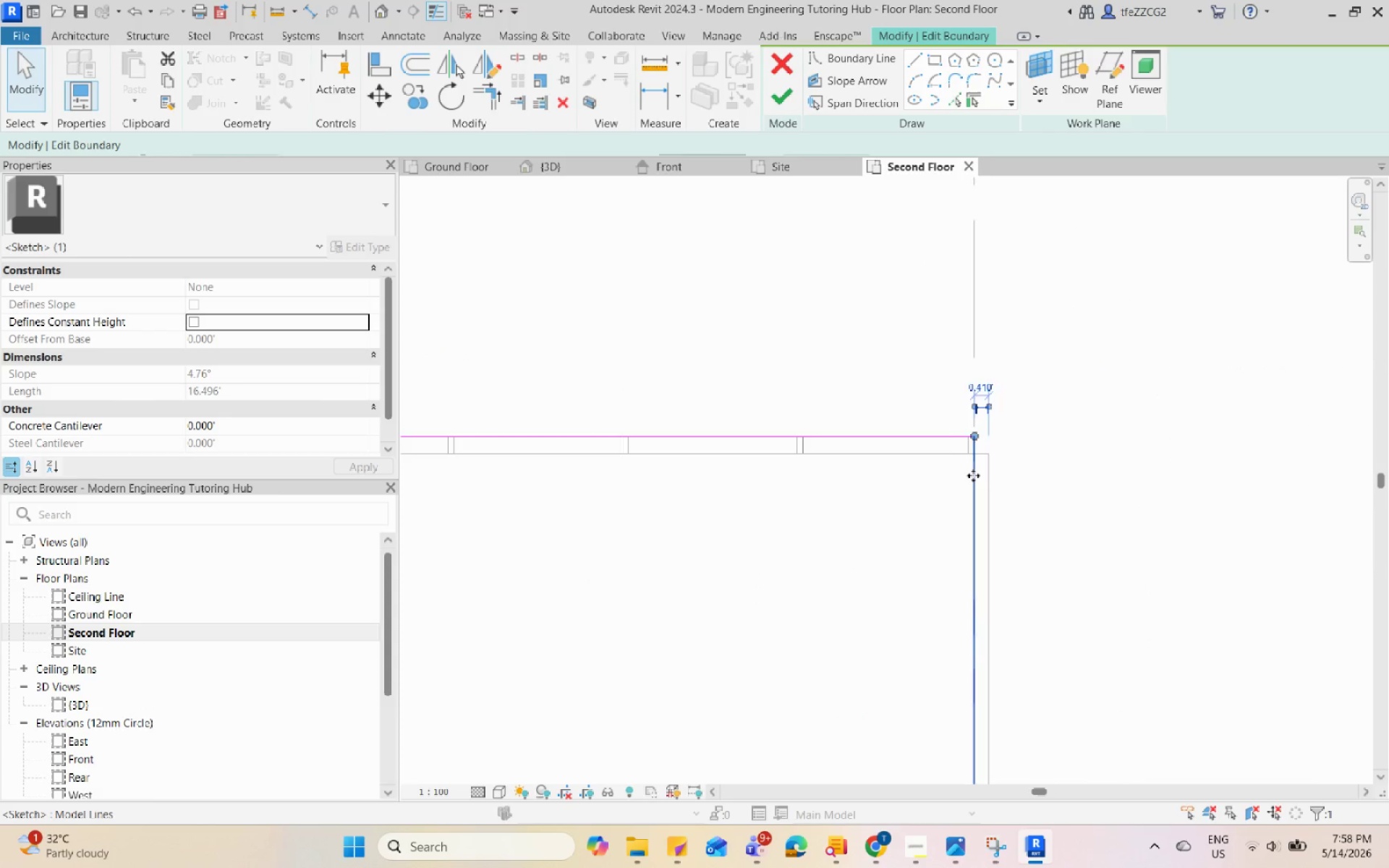 
left_click_drag(start_coordinate=[973, 475], to_coordinate=[1005, 481])
 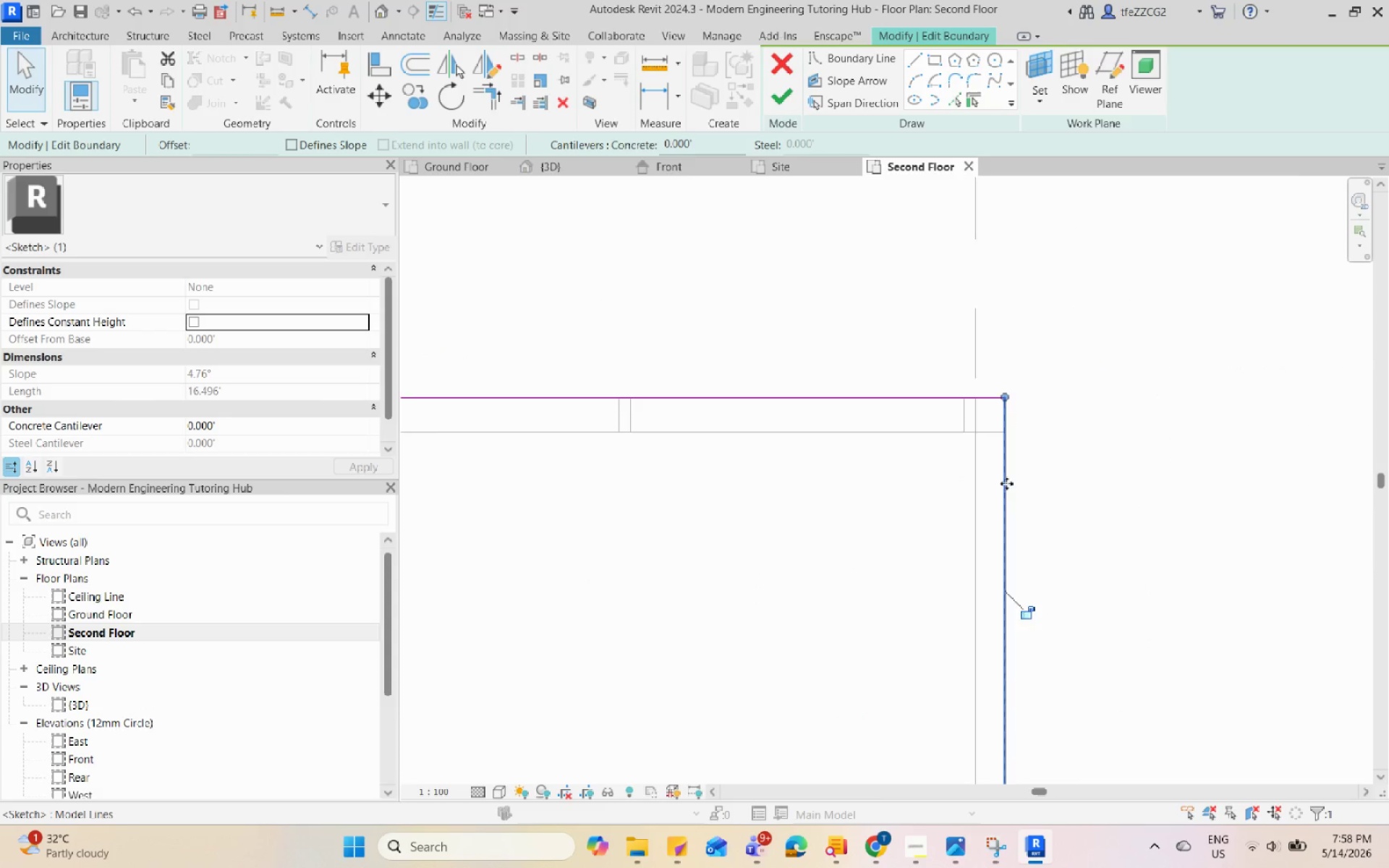 
scroll: coordinate [973, 475], scroll_direction: up, amount: 5.0
 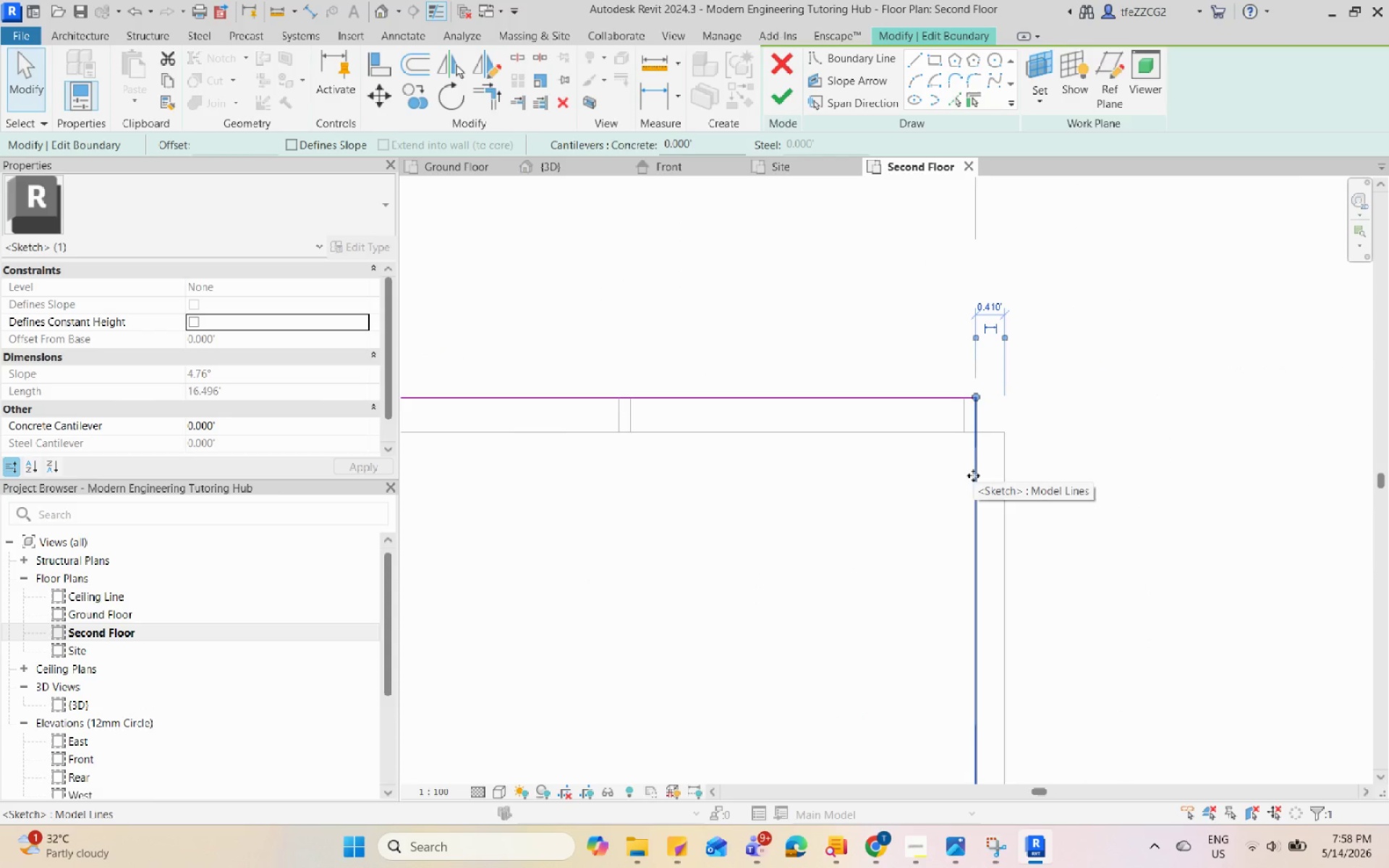 
left_click([980, 583])
 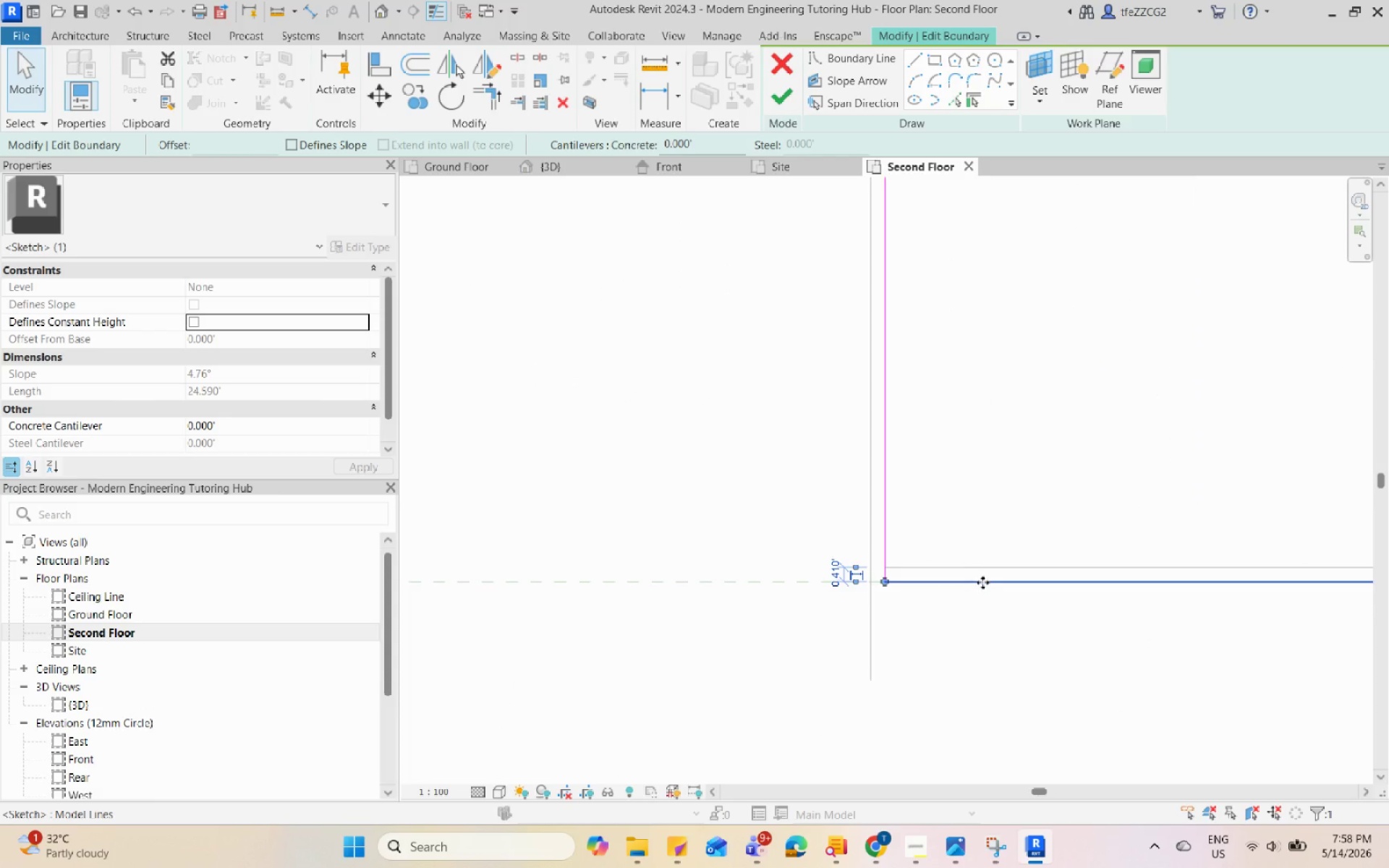 
scroll: coordinate [983, 570], scroll_direction: down, amount: 5.0
 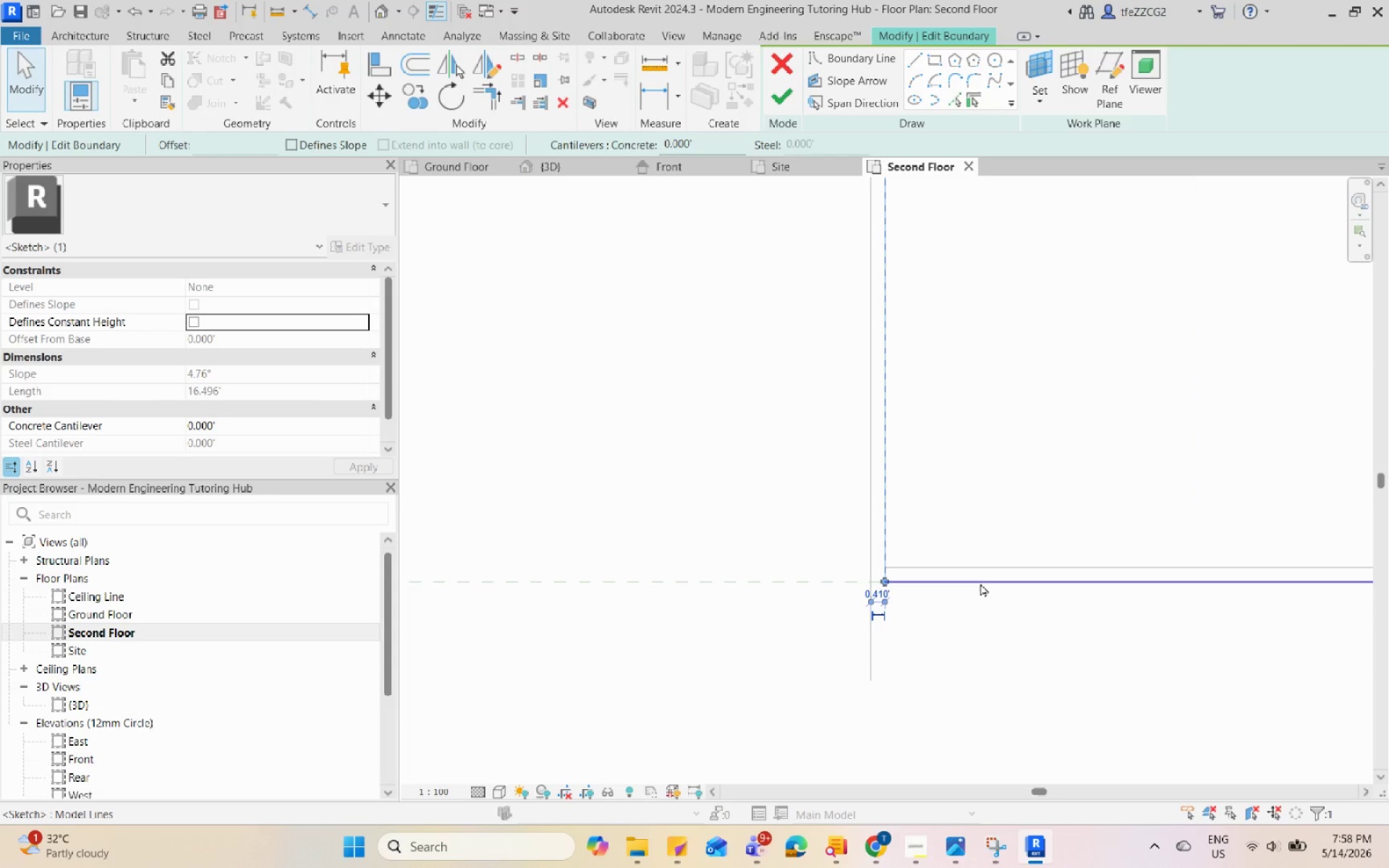 
left_click_drag(start_coordinate=[982, 582], to_coordinate=[991, 565])
 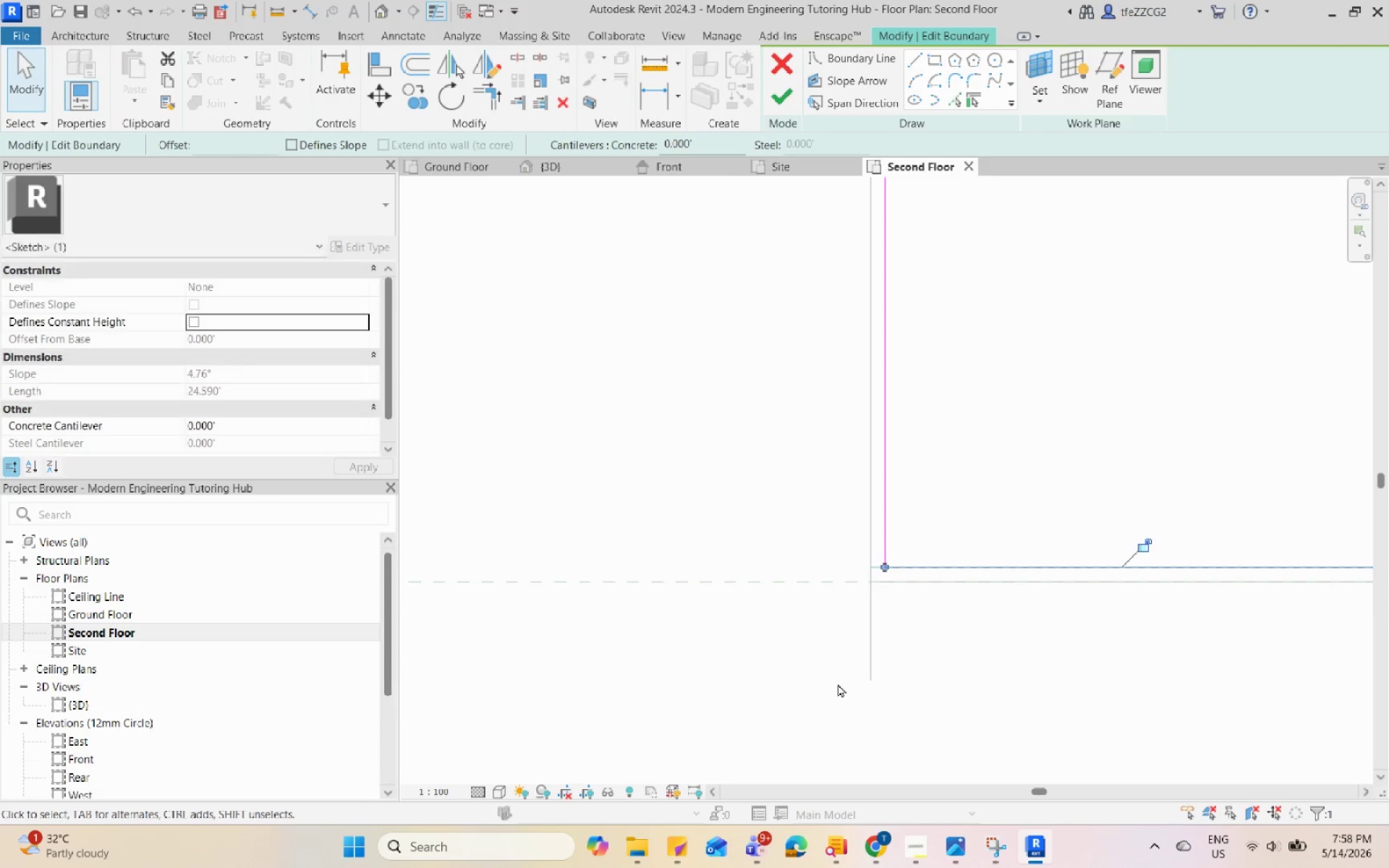 
left_click([1300, 351])
 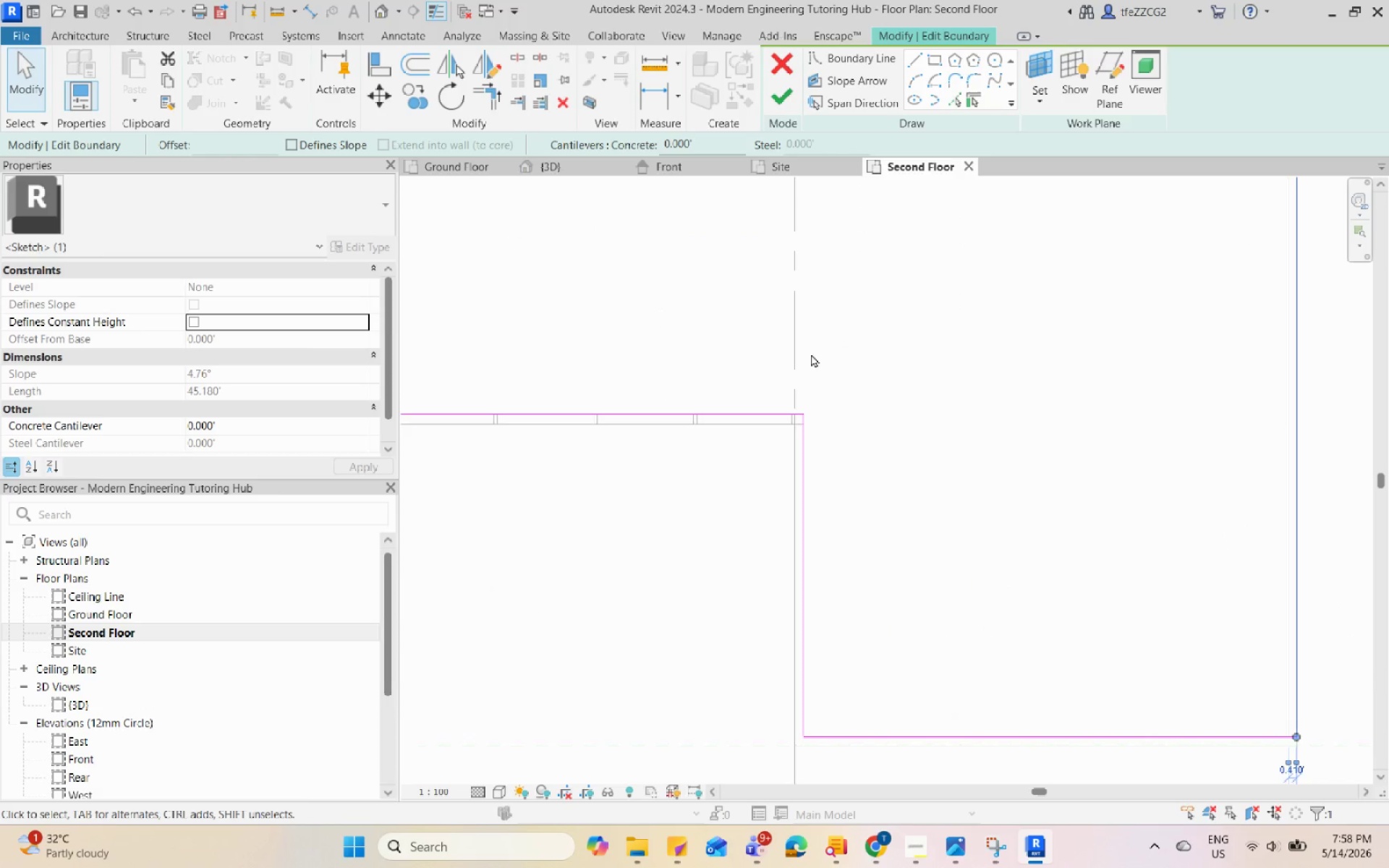 
scroll: coordinate [1282, 360], scroll_direction: down, amount: 4.0
 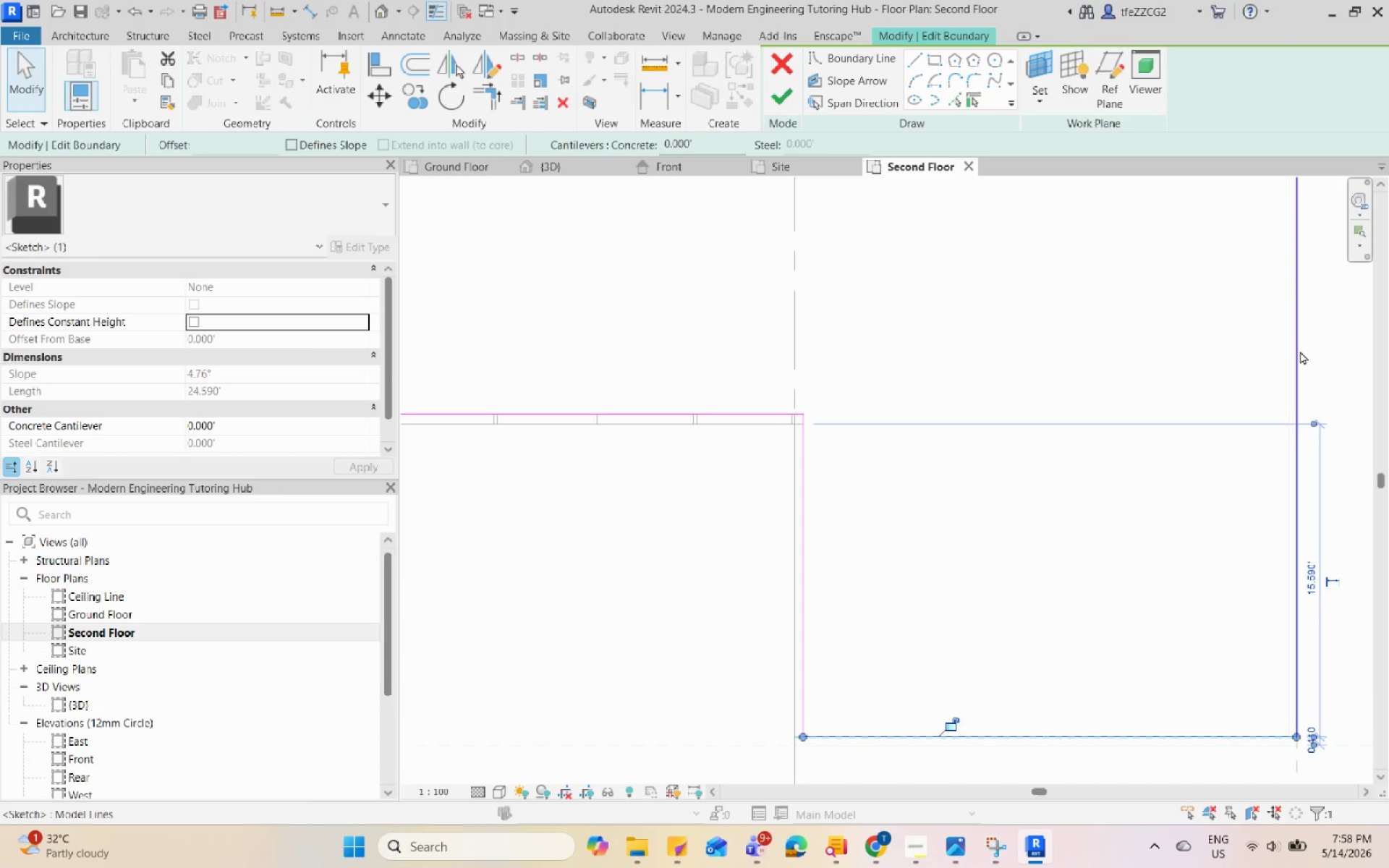 
scroll: coordinate [928, 449], scroll_direction: up, amount: 8.0
 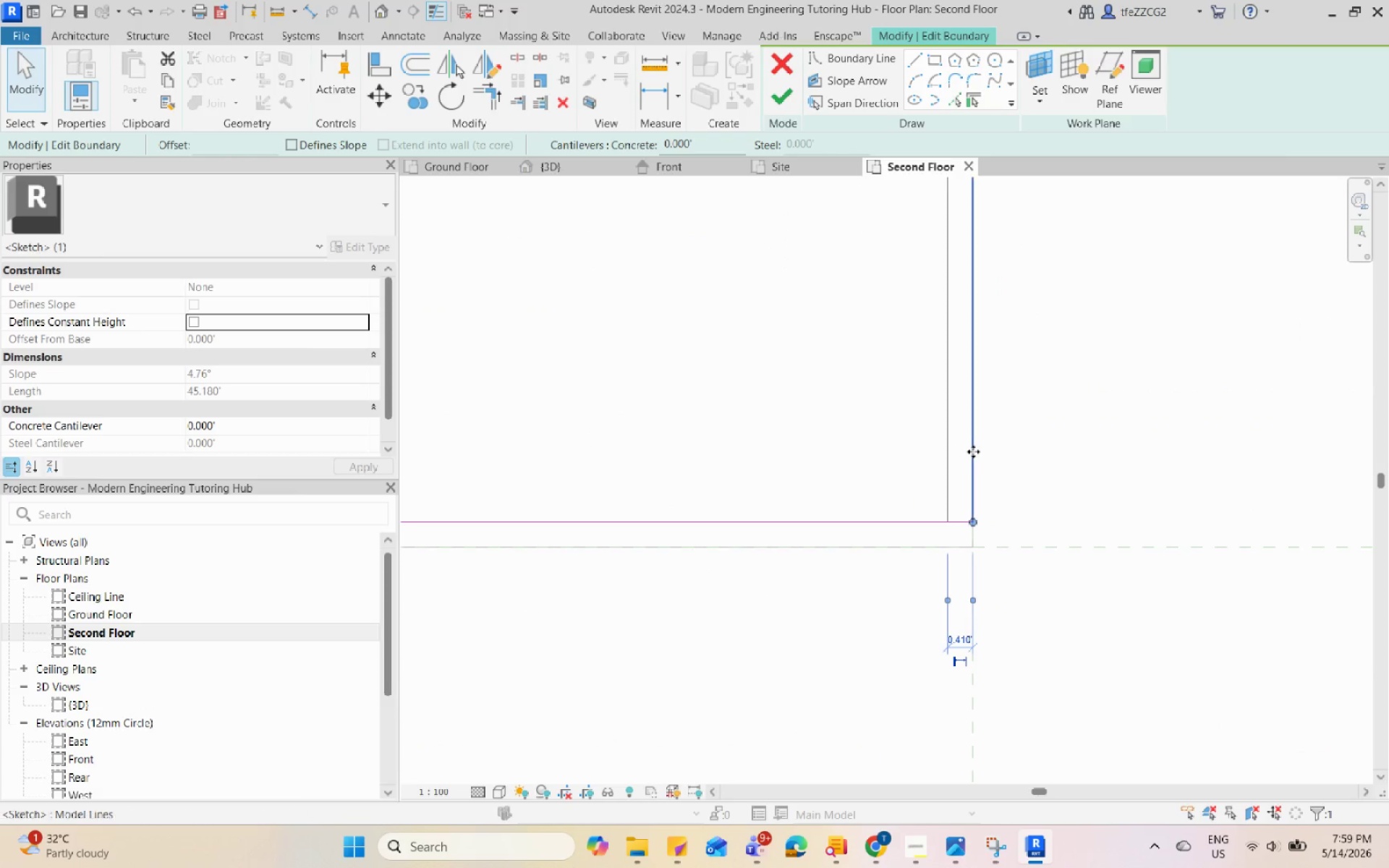 
left_click_drag(start_coordinate=[973, 451], to_coordinate=[940, 451])
 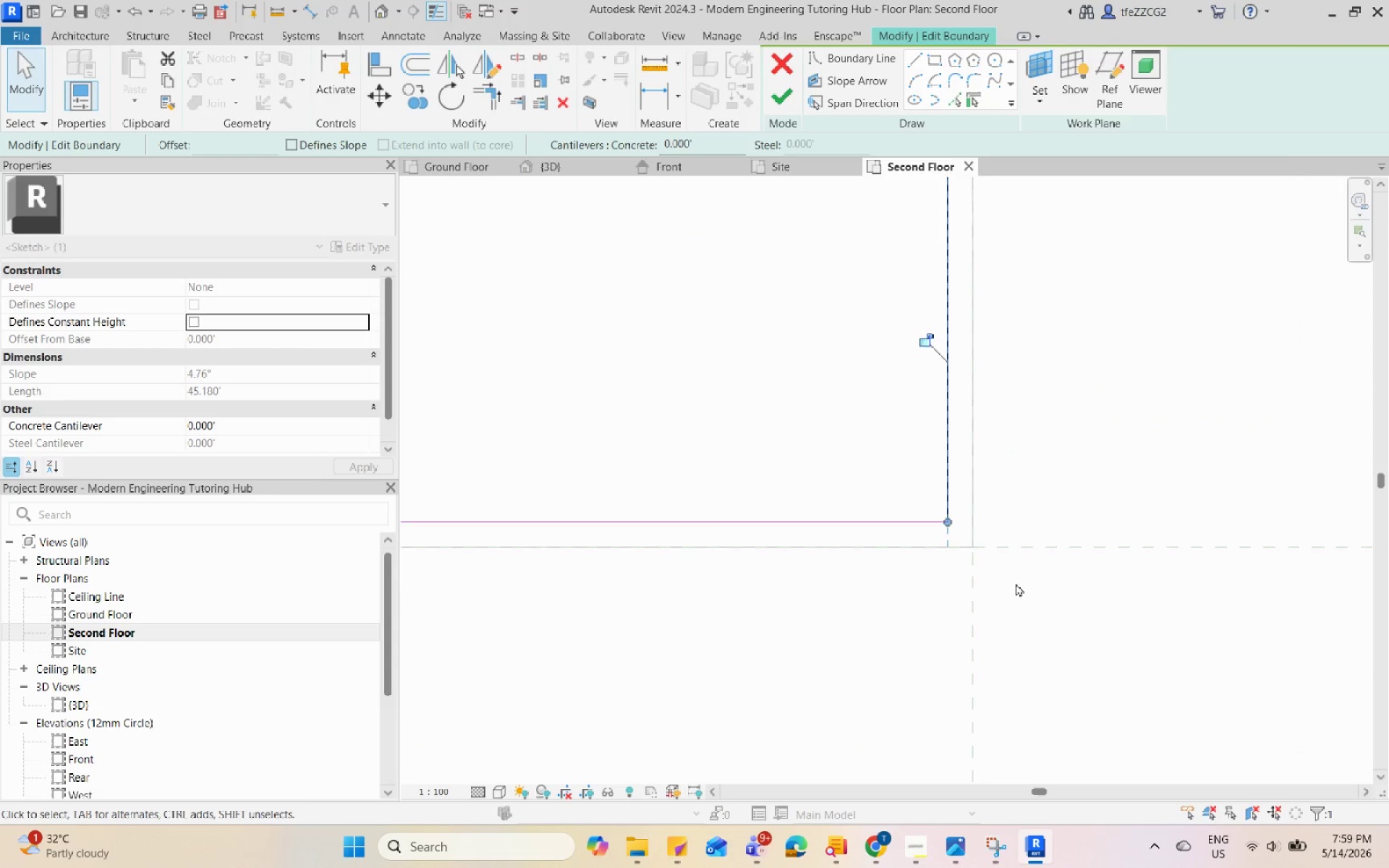 
scroll: coordinate [1050, 656], scroll_direction: down, amount: 17.0
 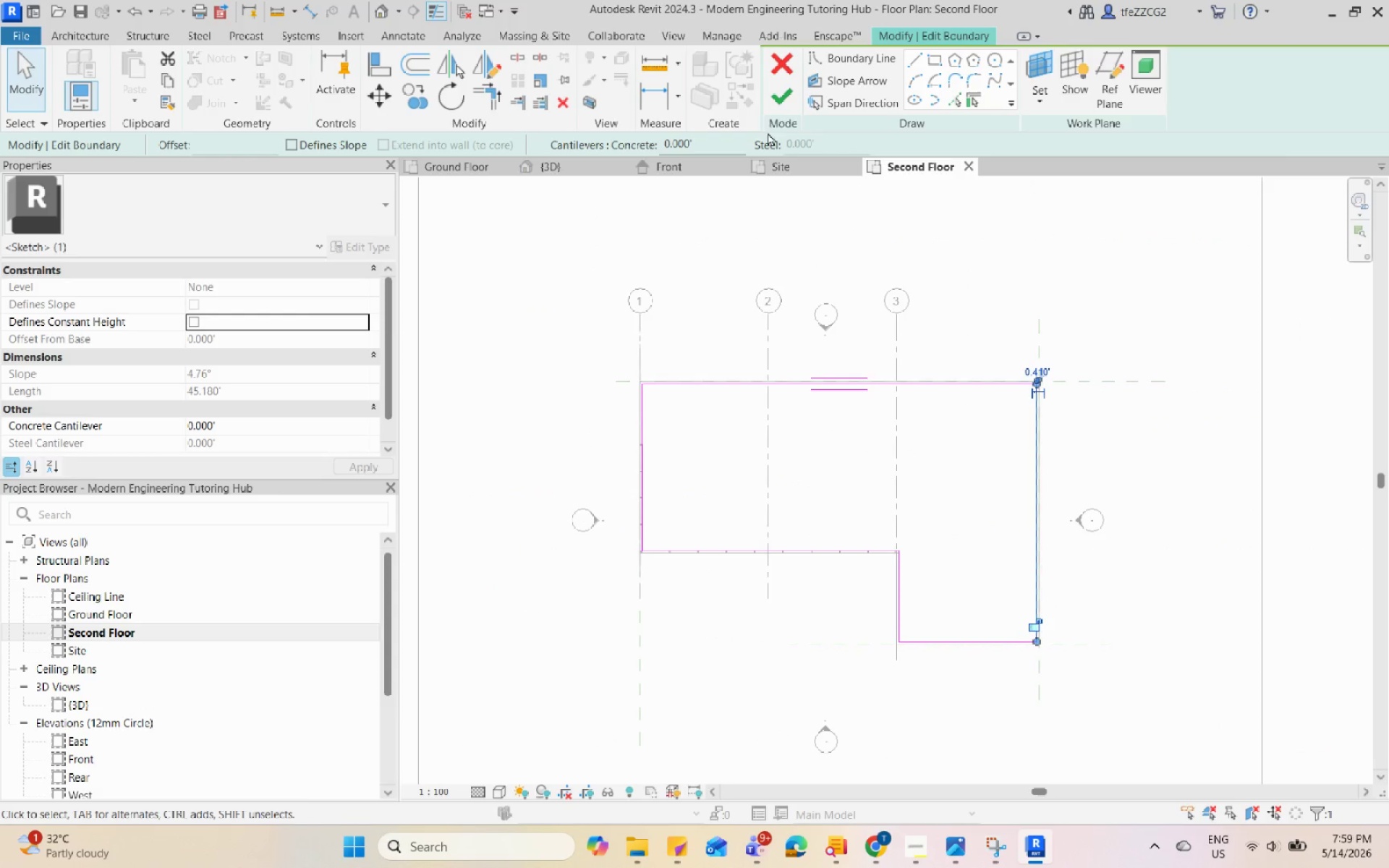 
left_click([776, 105])
 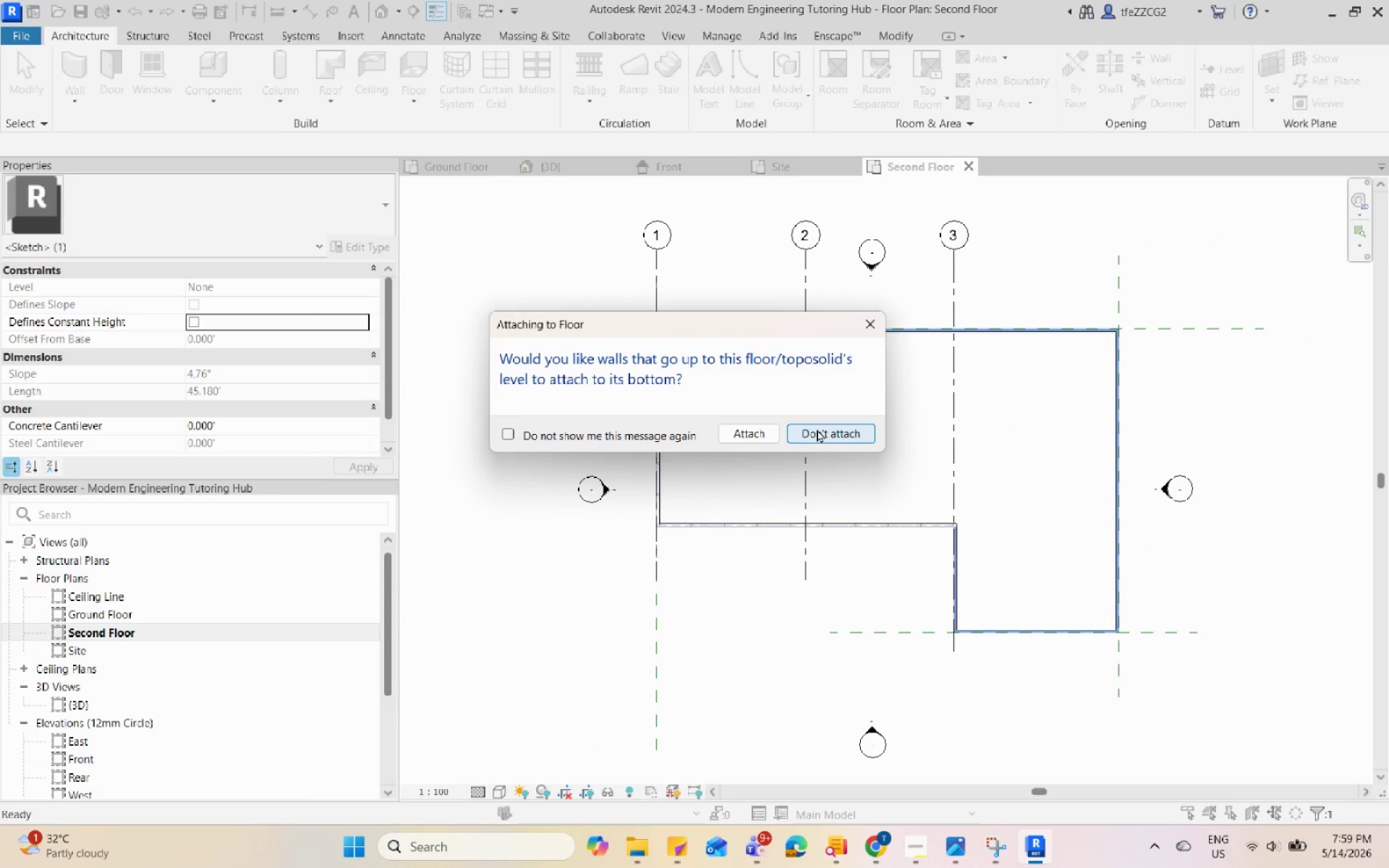 
left_click([817, 429])
 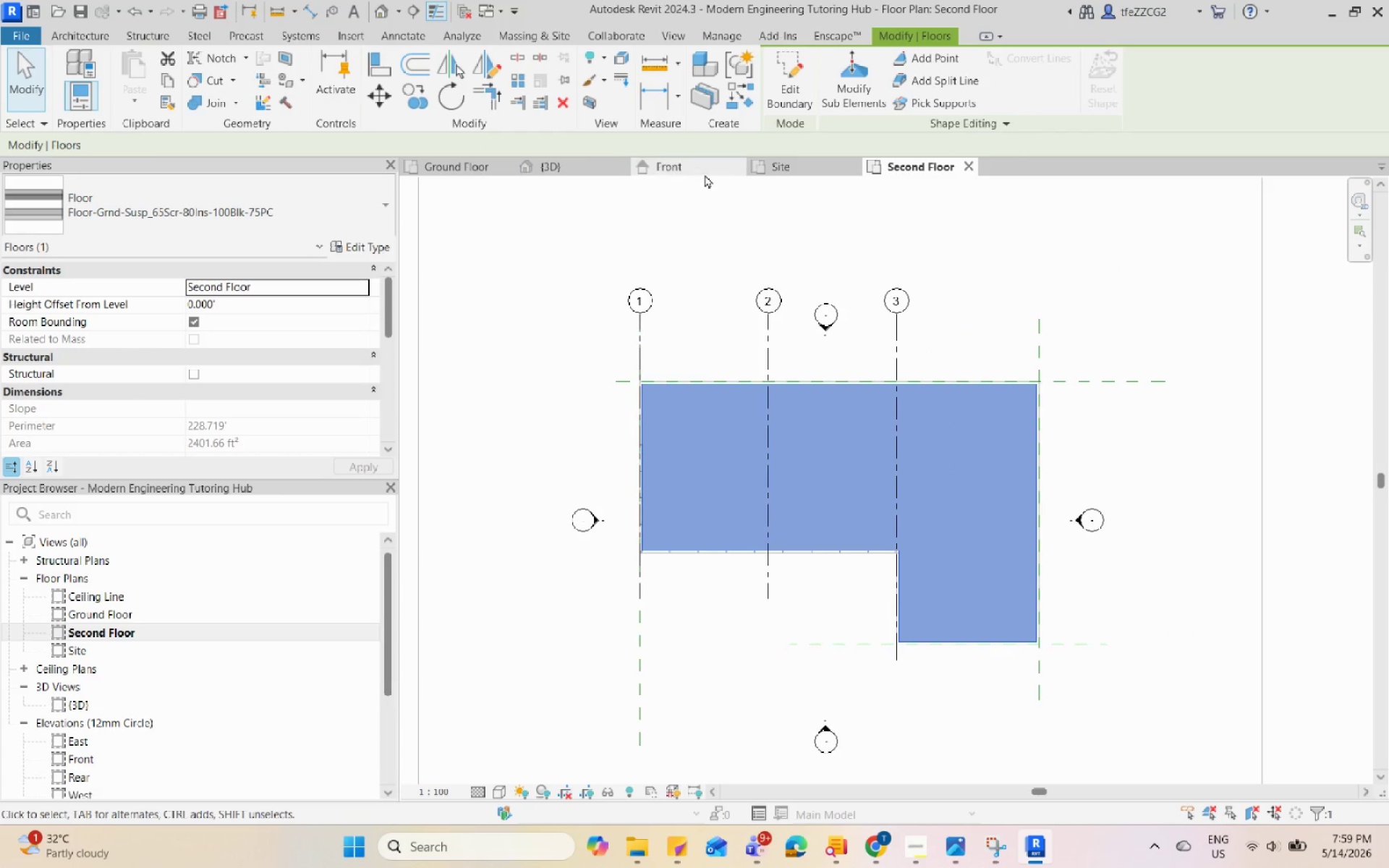 
left_click([556, 167])
 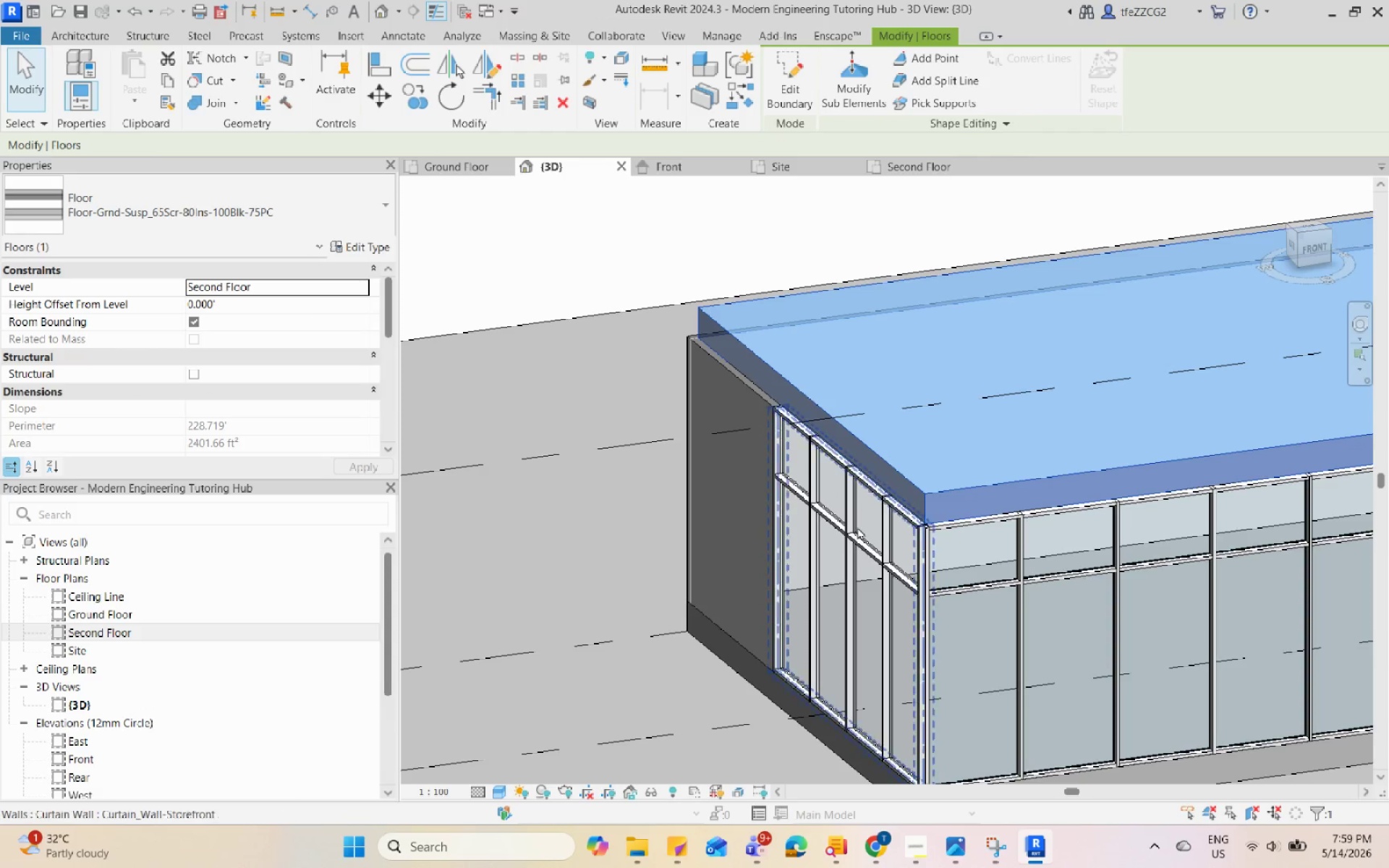 
hold_key(key=ShiftLeft, duration=0.47)
 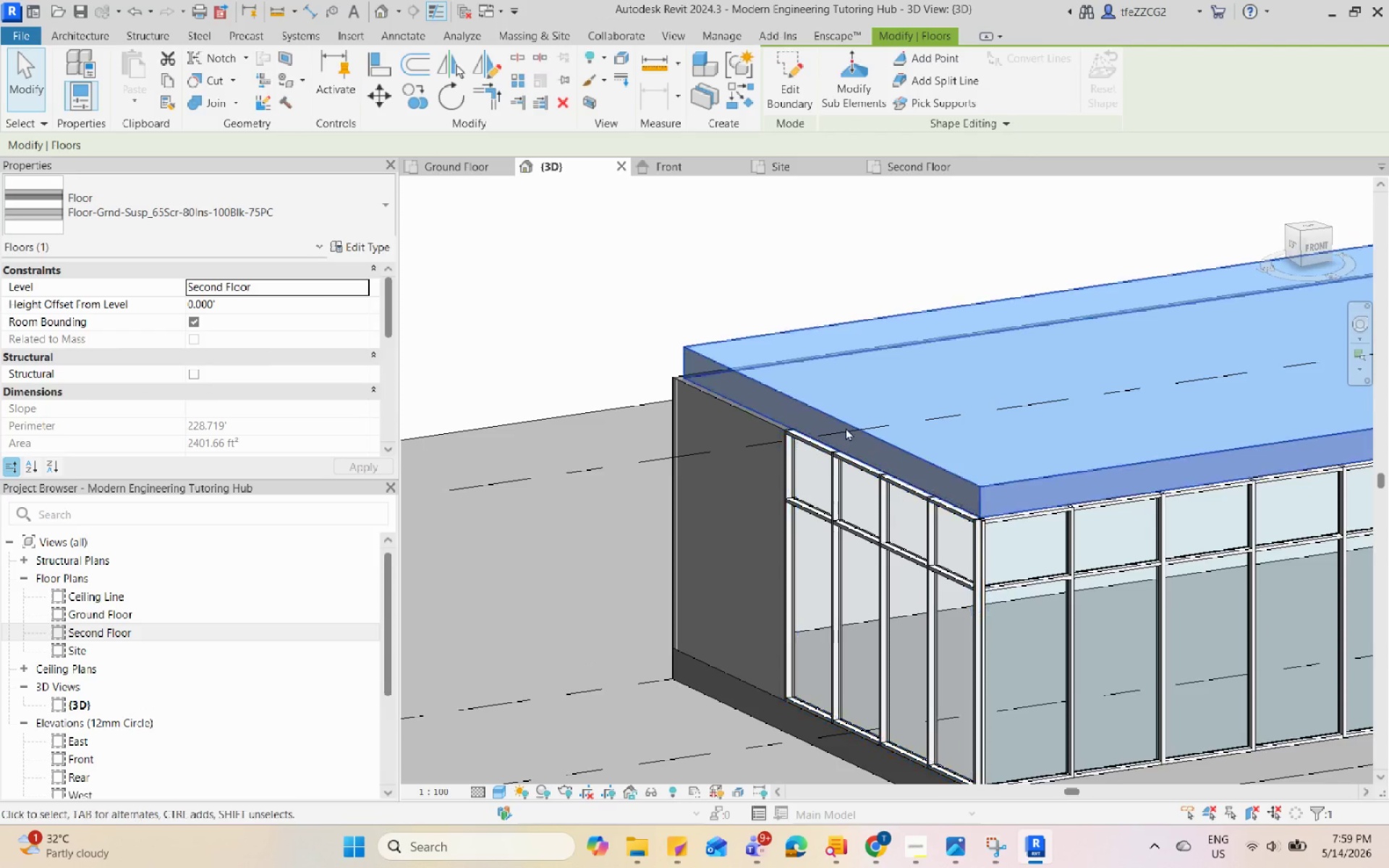 
key(Escape)
 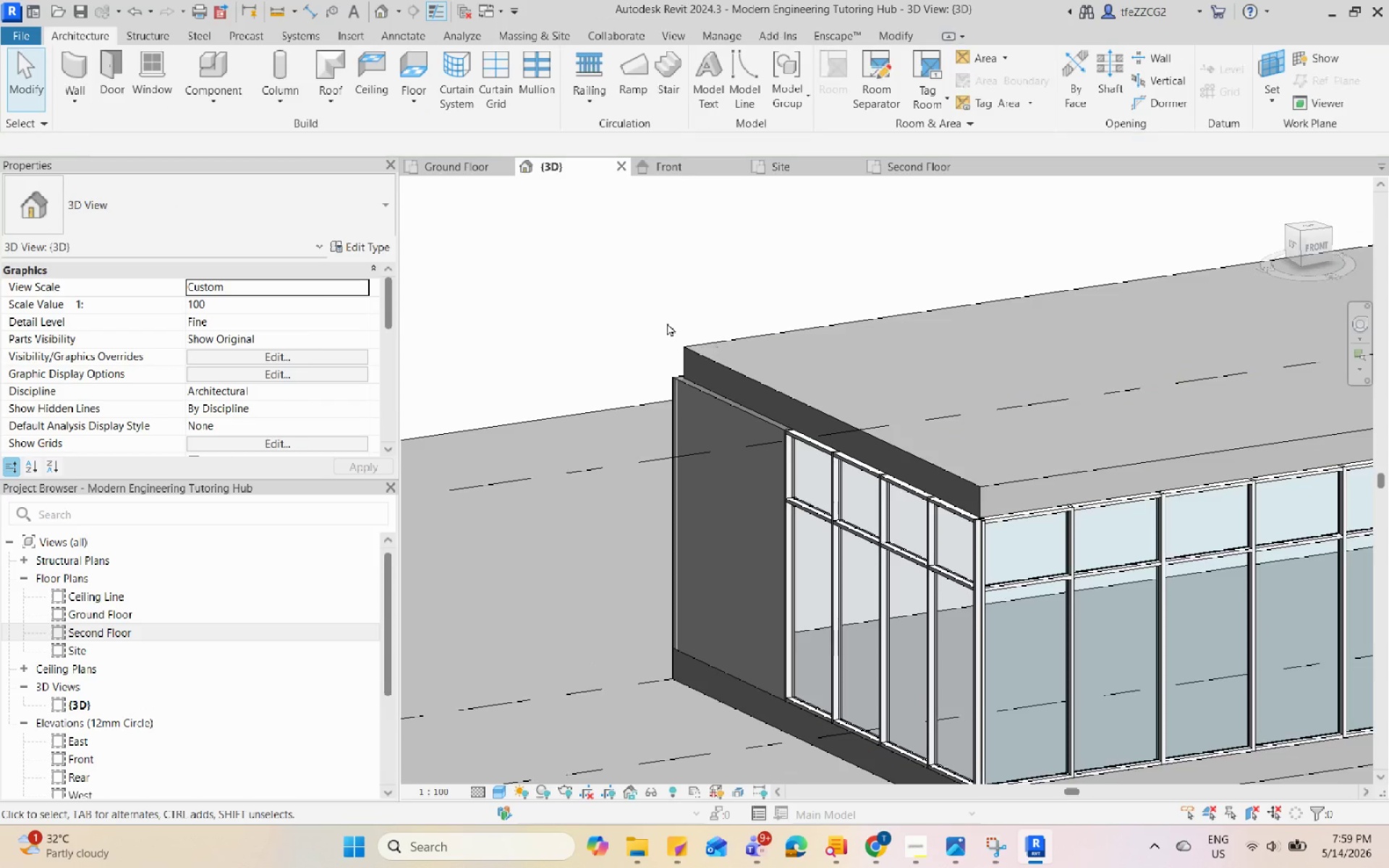 
left_click([917, 405])
 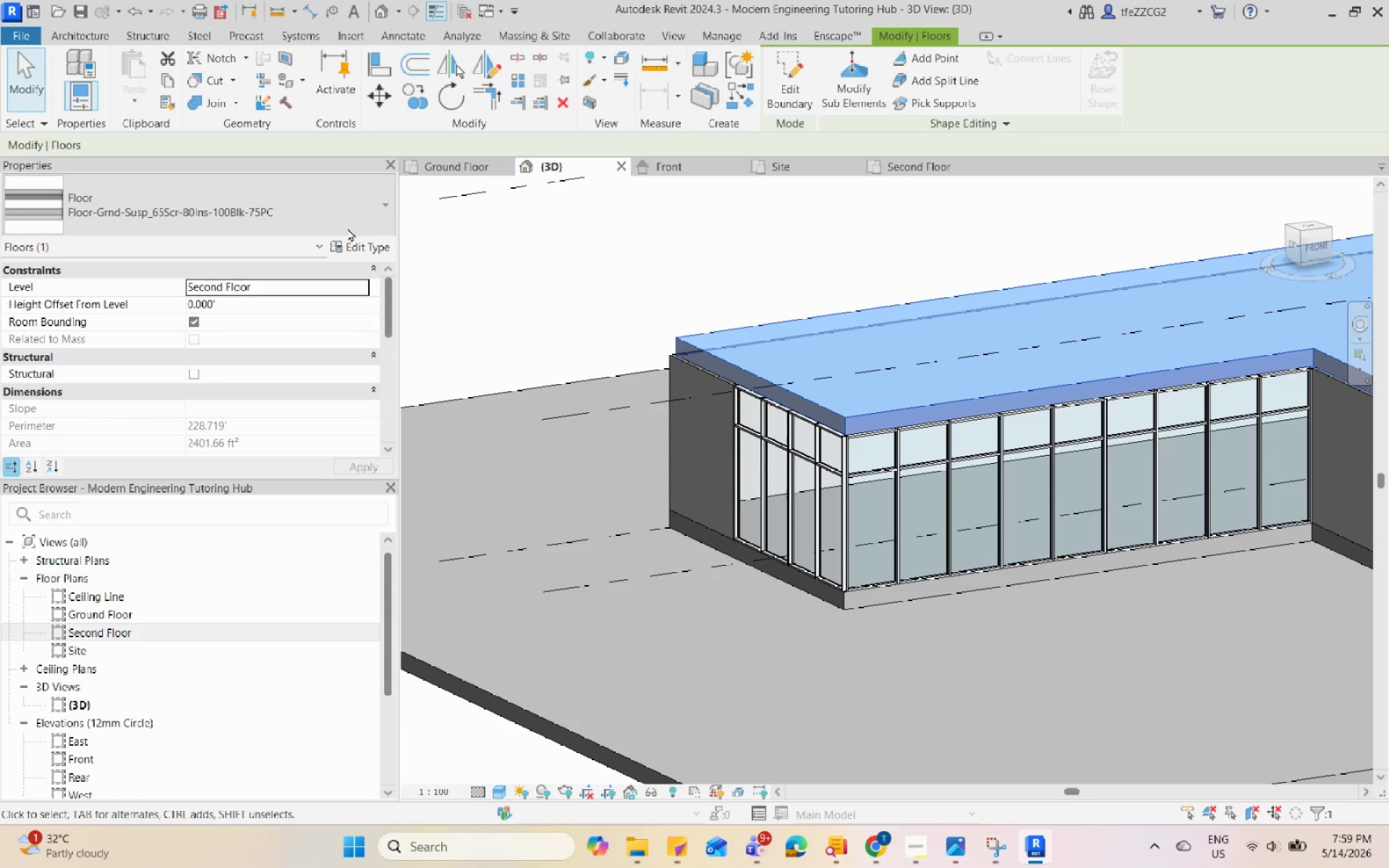 
scroll: coordinate [666, 327], scroll_direction: down, amount: 4.0
 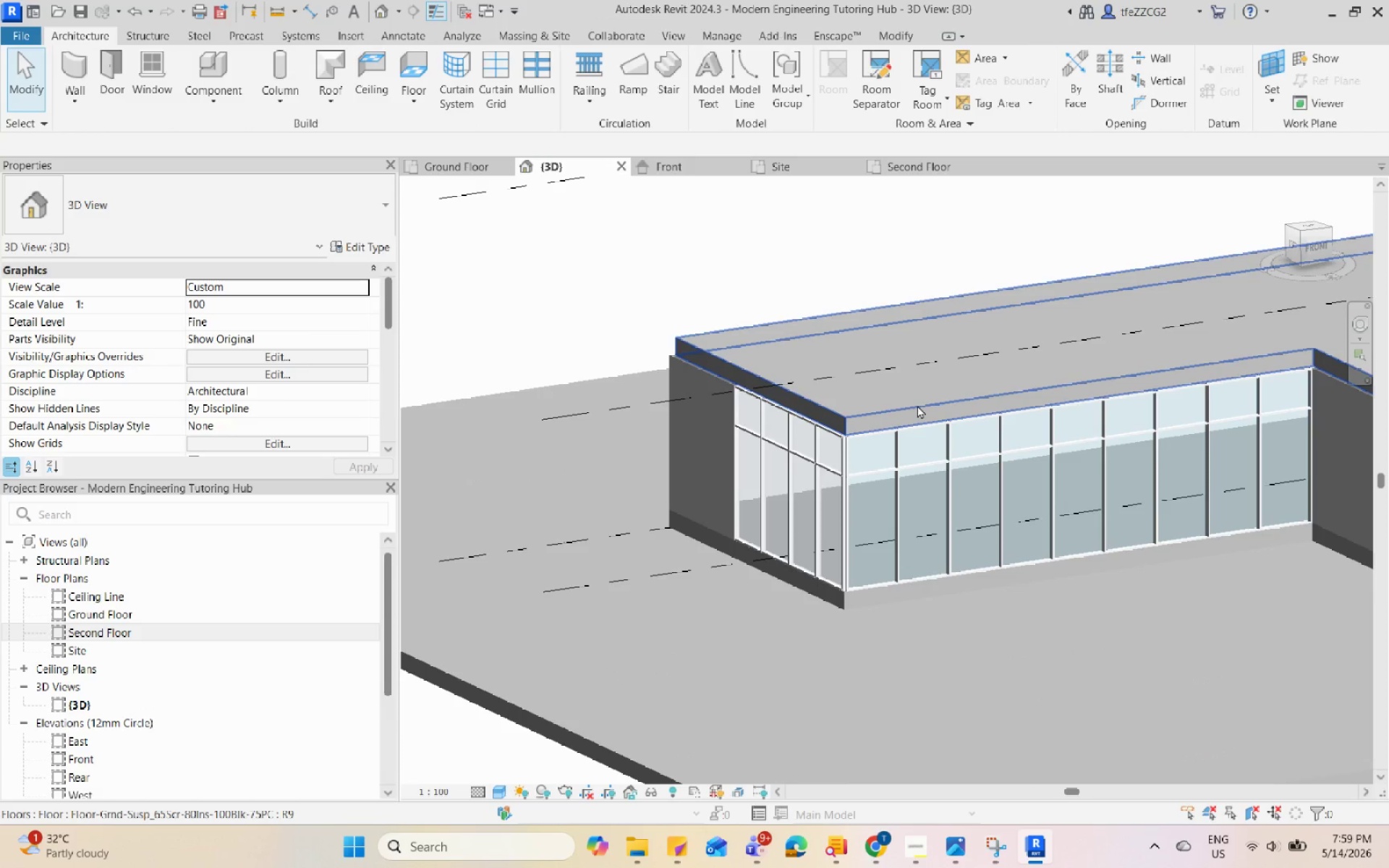 
left_click([351, 213])
 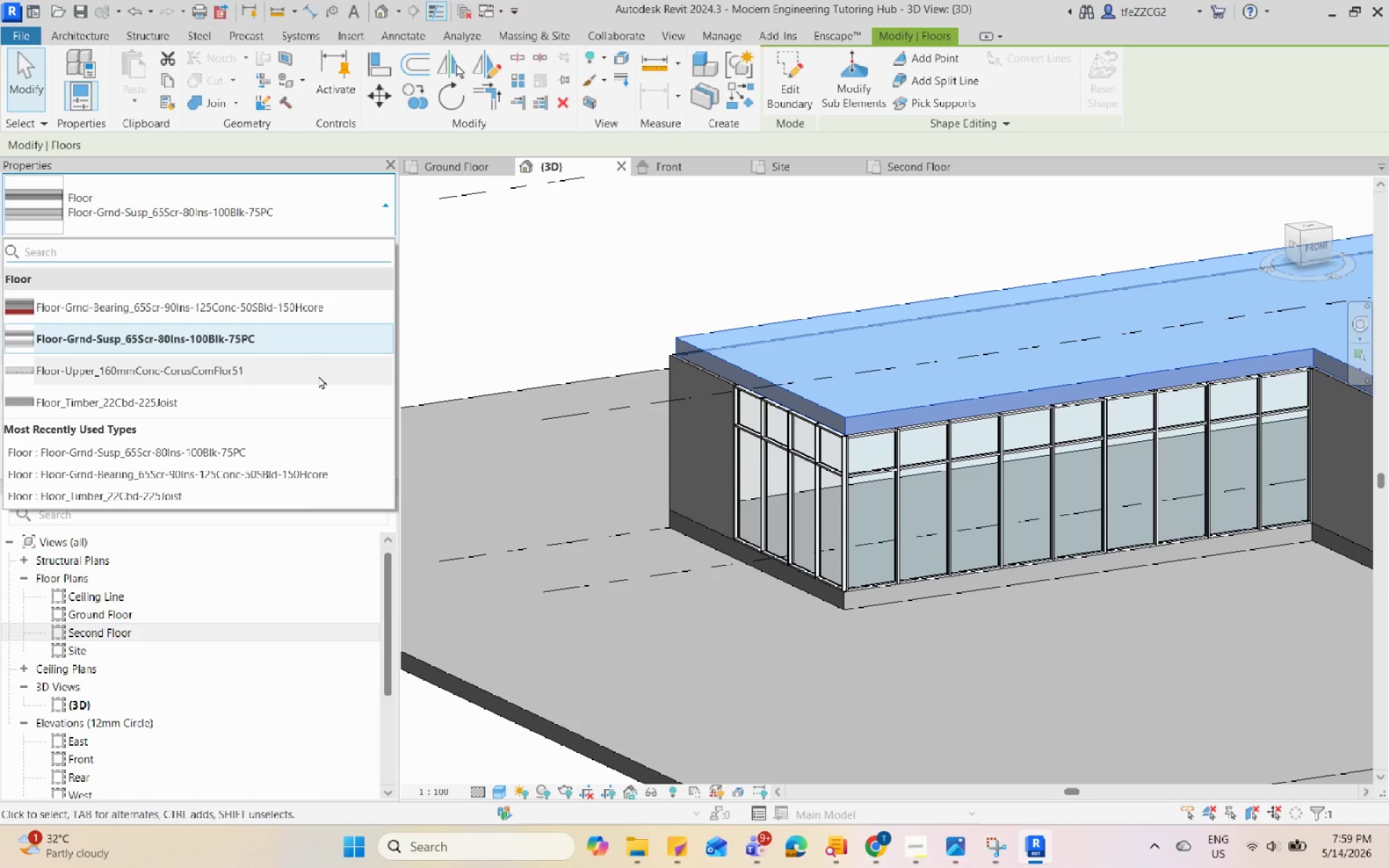 
left_click([322, 396])
 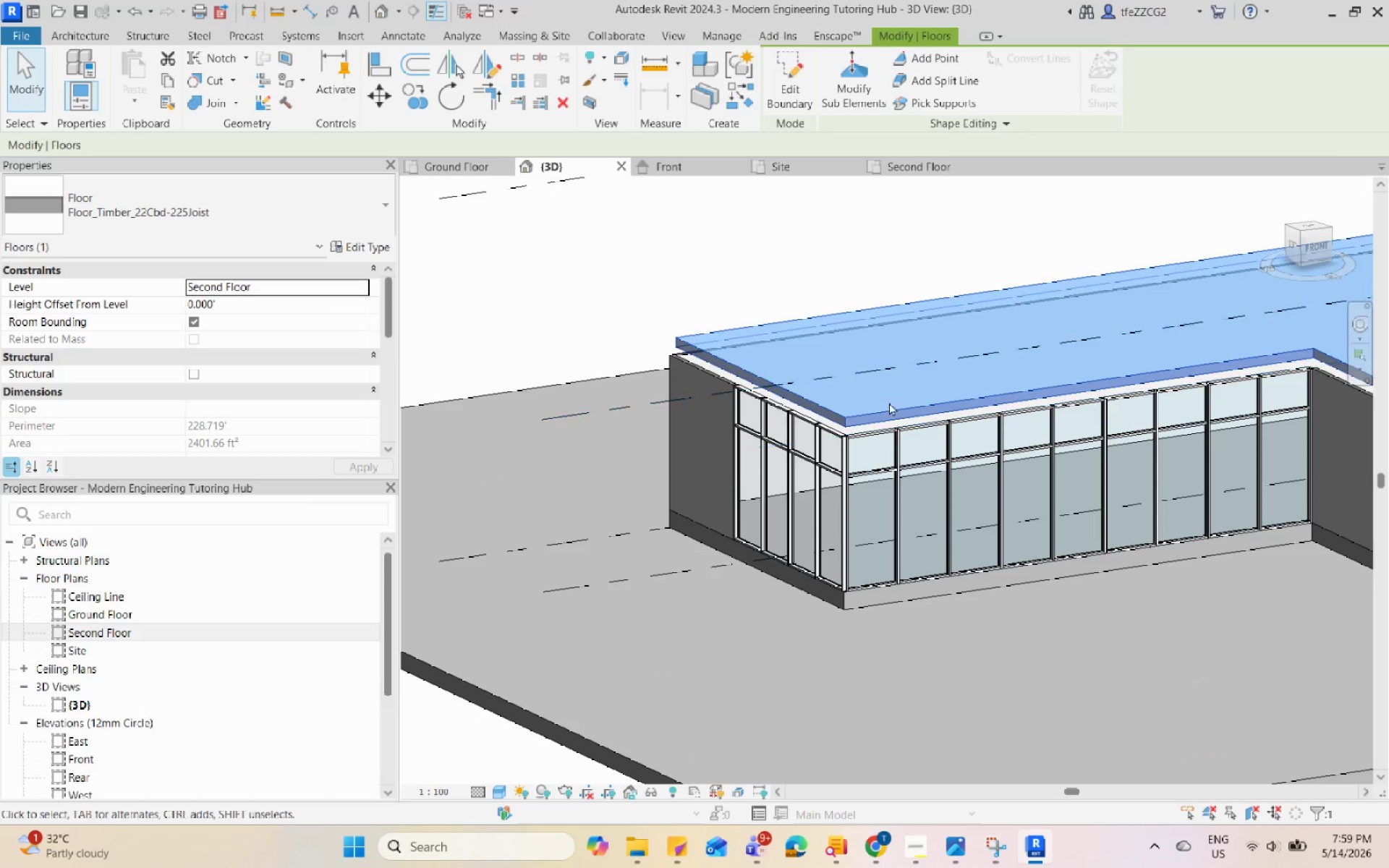 
key(Escape)
 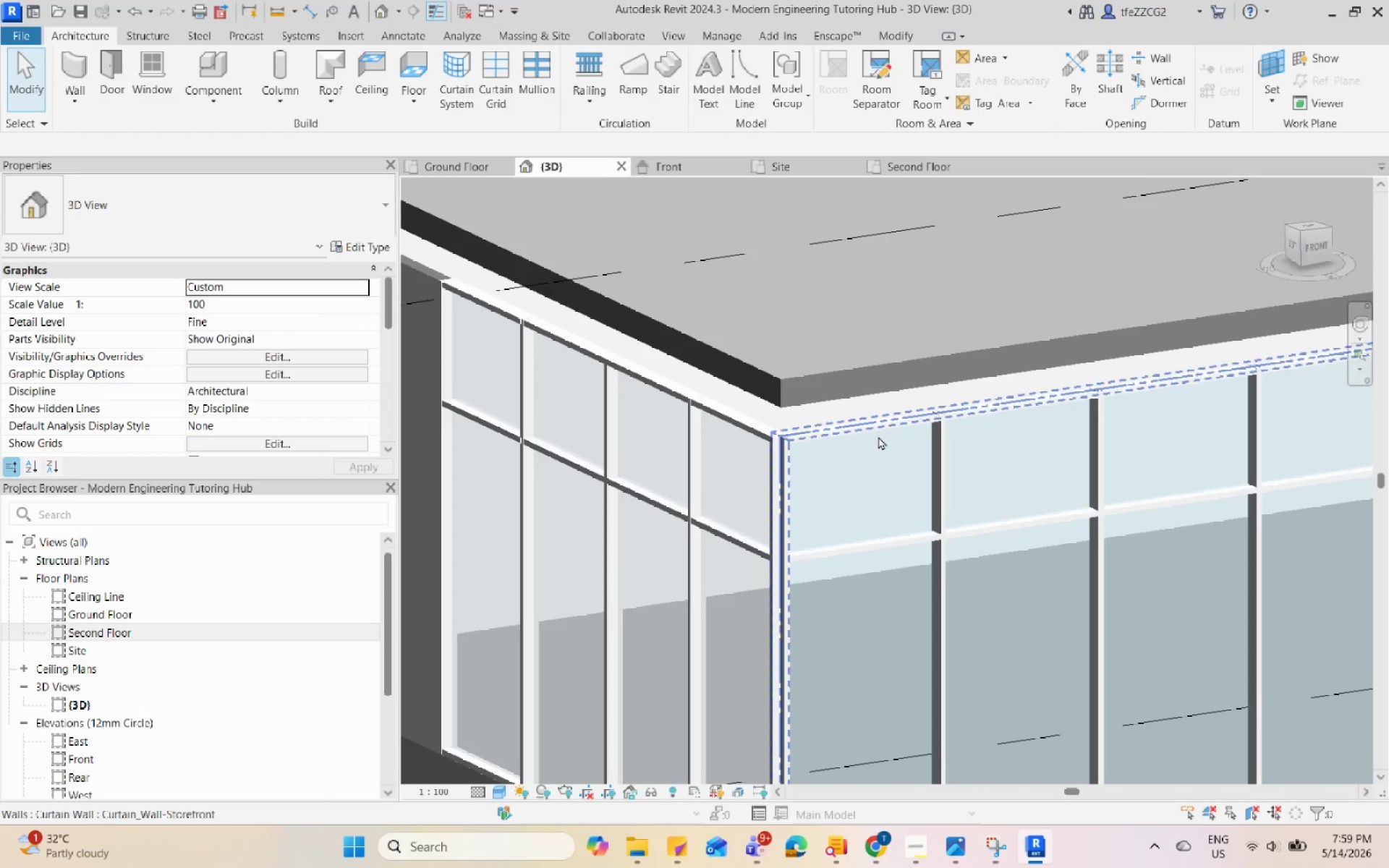 
hold_key(key=ShiftLeft, duration=0.59)
 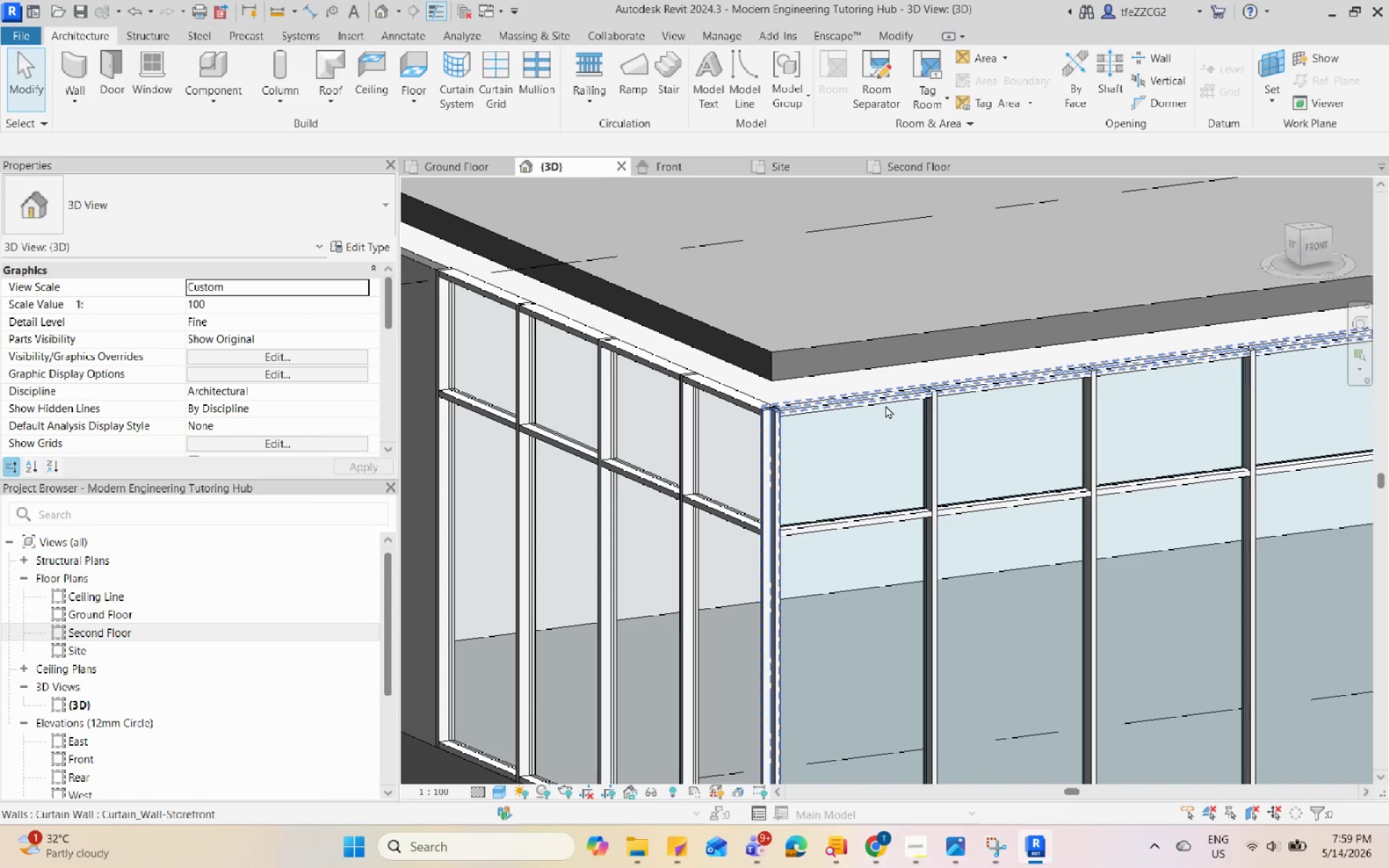 
scroll: coordinate [877, 436], scroll_direction: up, amount: 8.0
 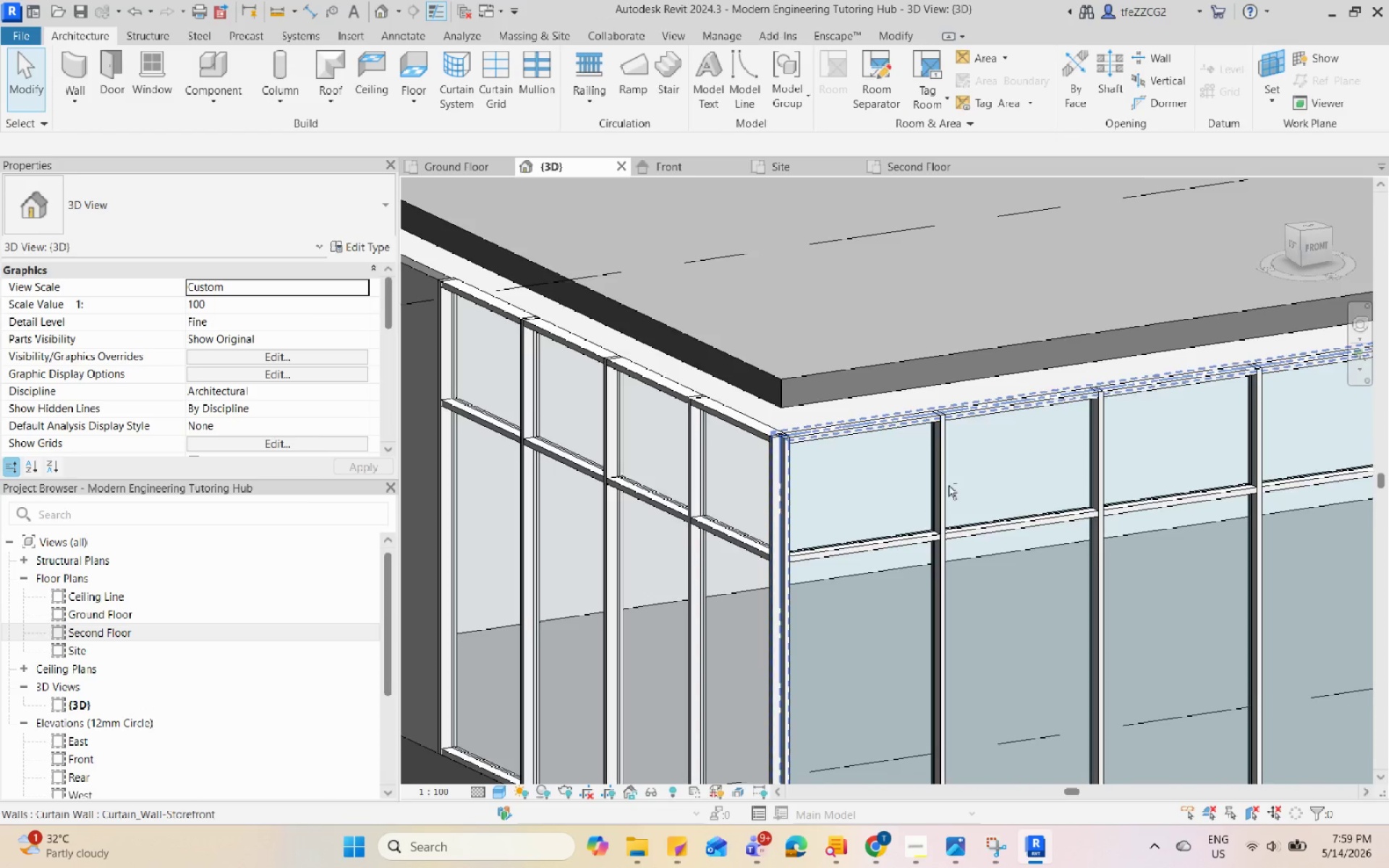 
left_click([885, 405])
 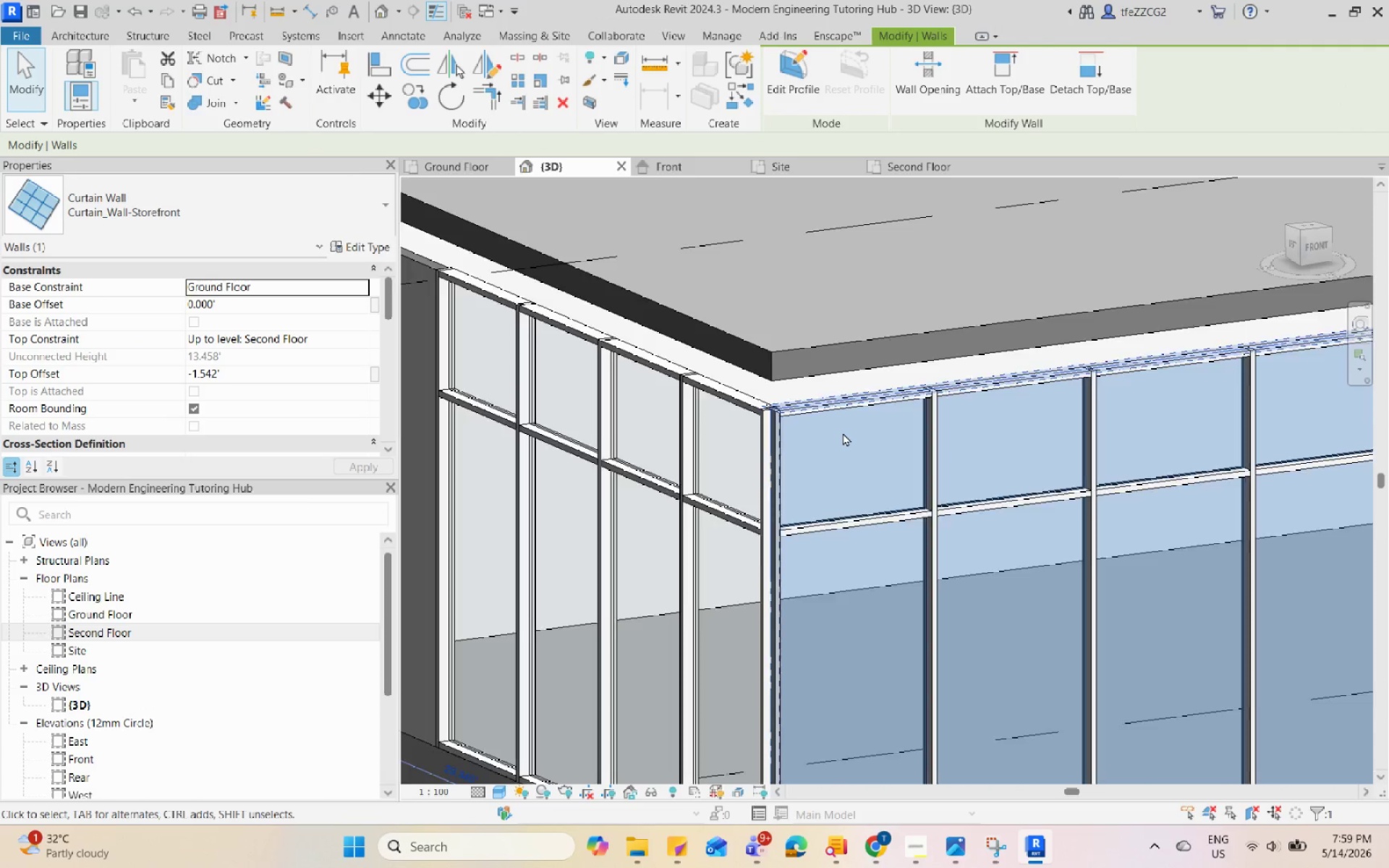 
hold_key(key=ShiftLeft, duration=0.69)
 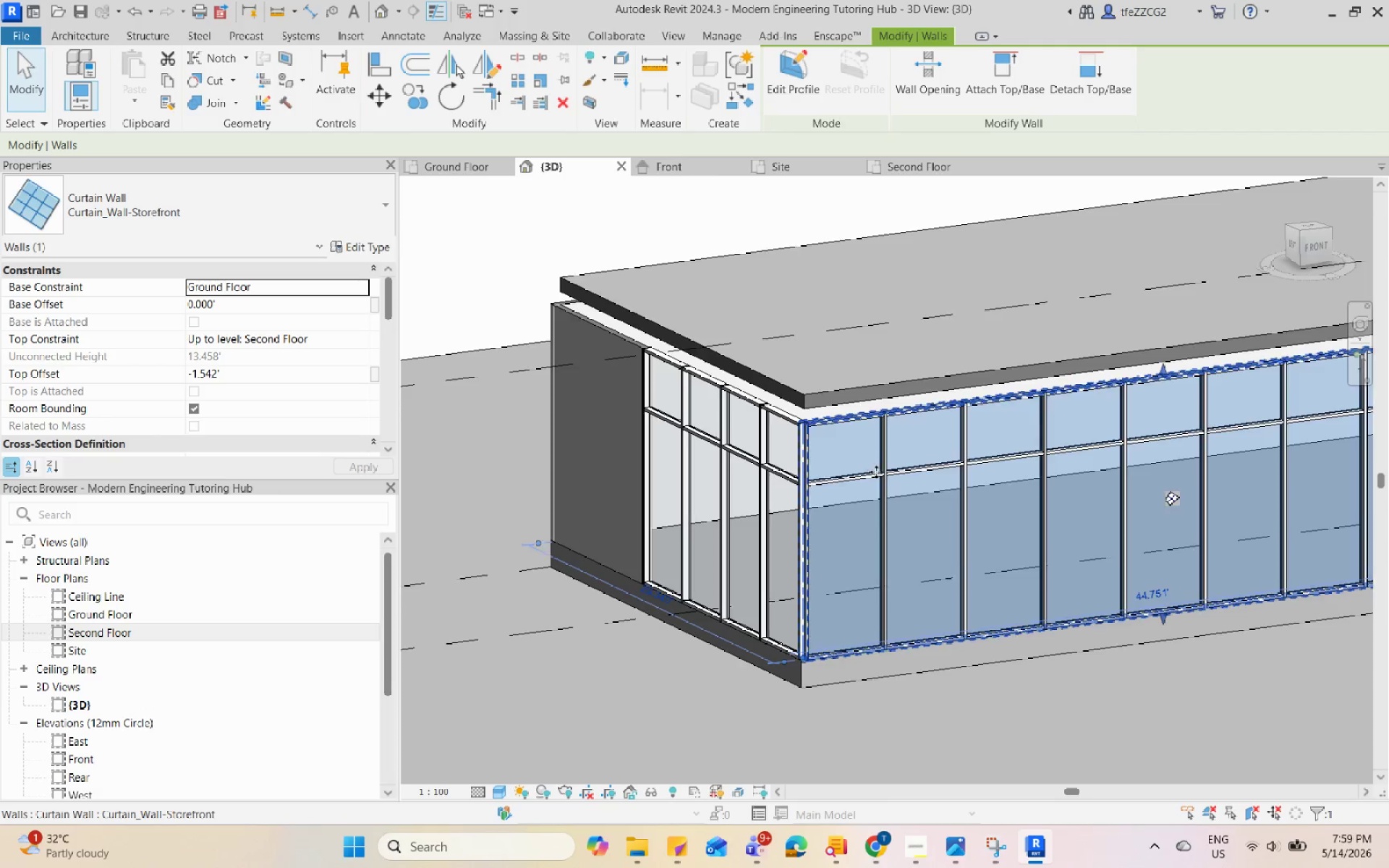 
scroll: coordinate [876, 472], scroll_direction: down, amount: 8.0
 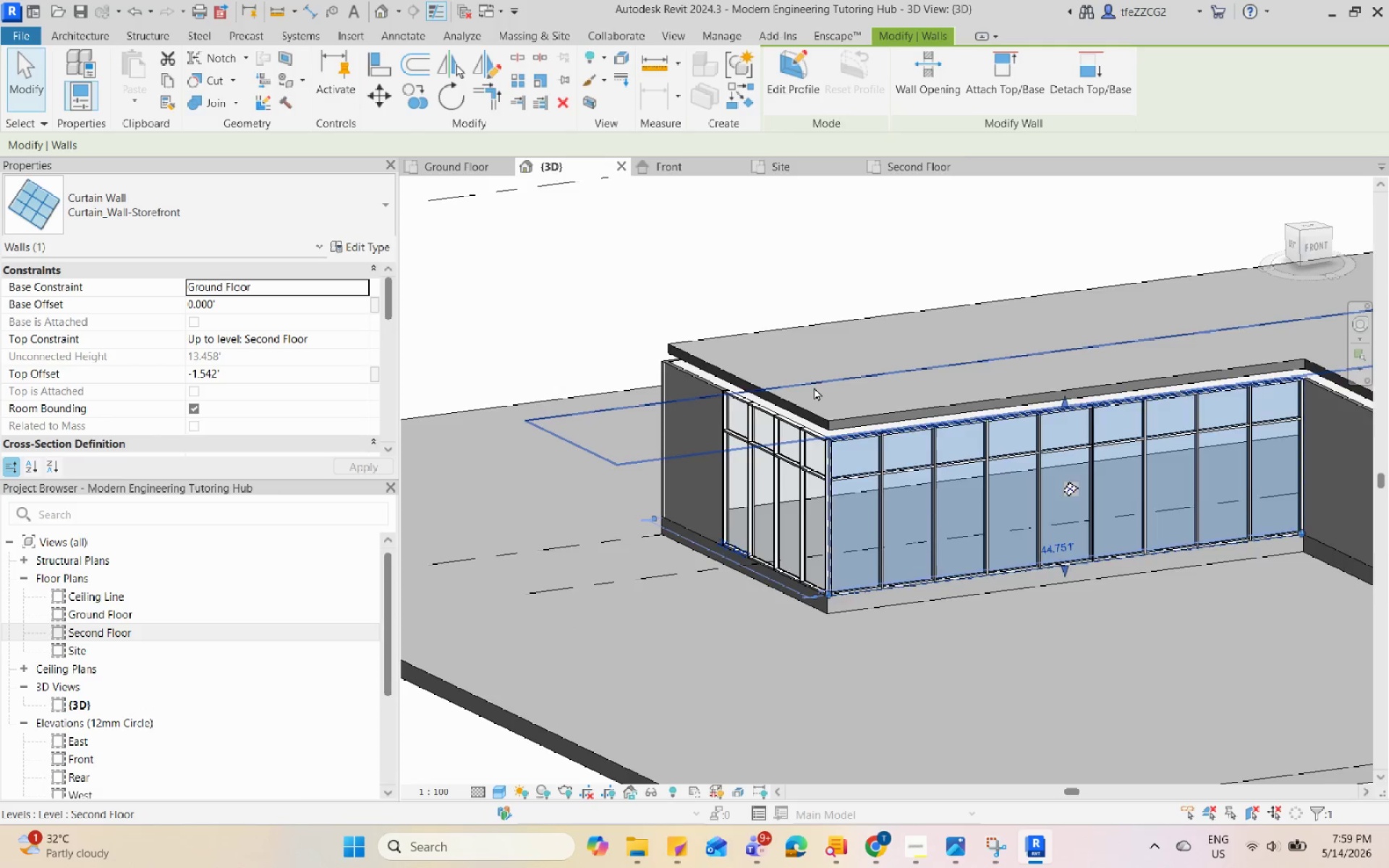 
left_click([803, 427])
 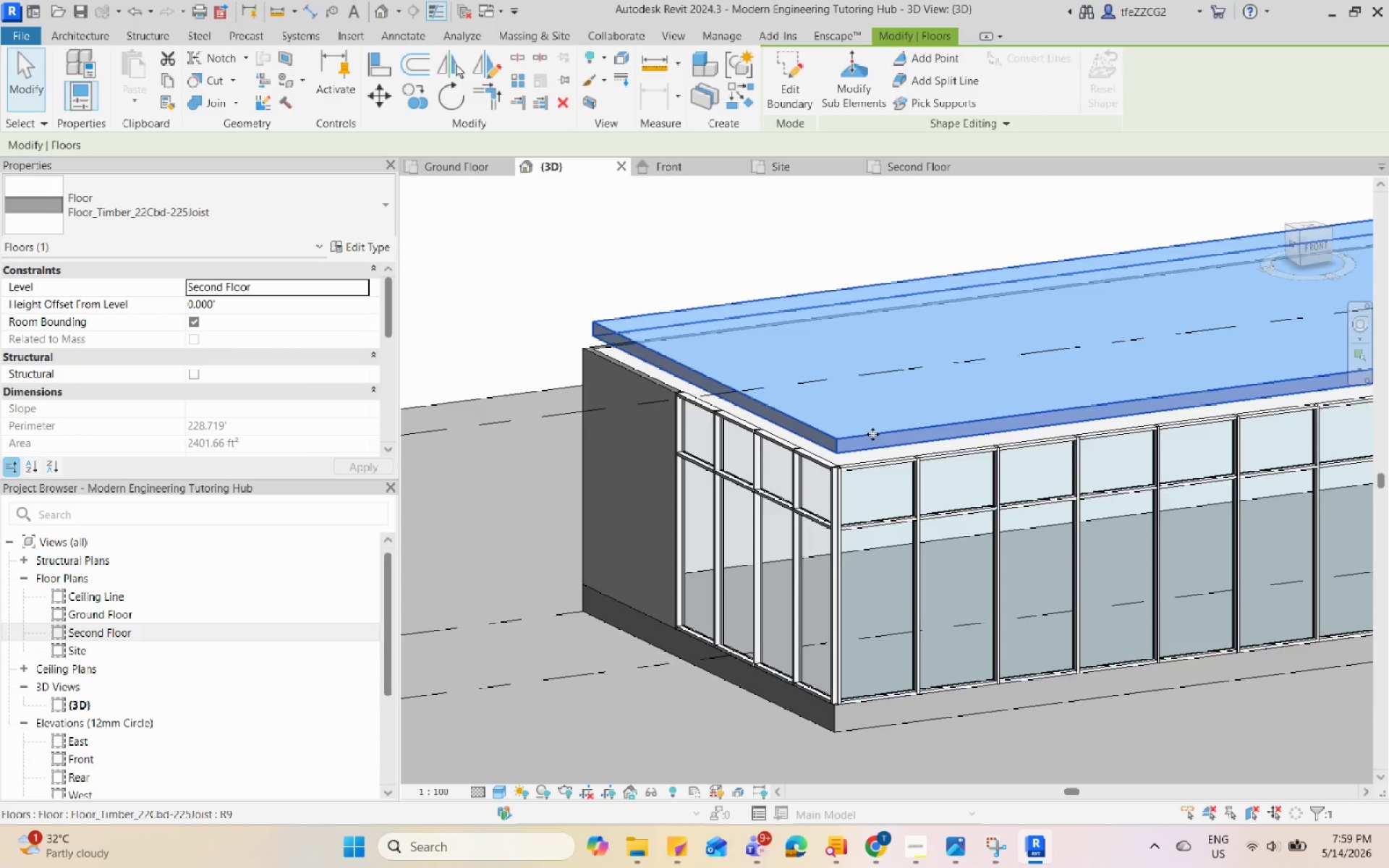 
scroll: coordinate [813, 386], scroll_direction: up, amount: 3.0
 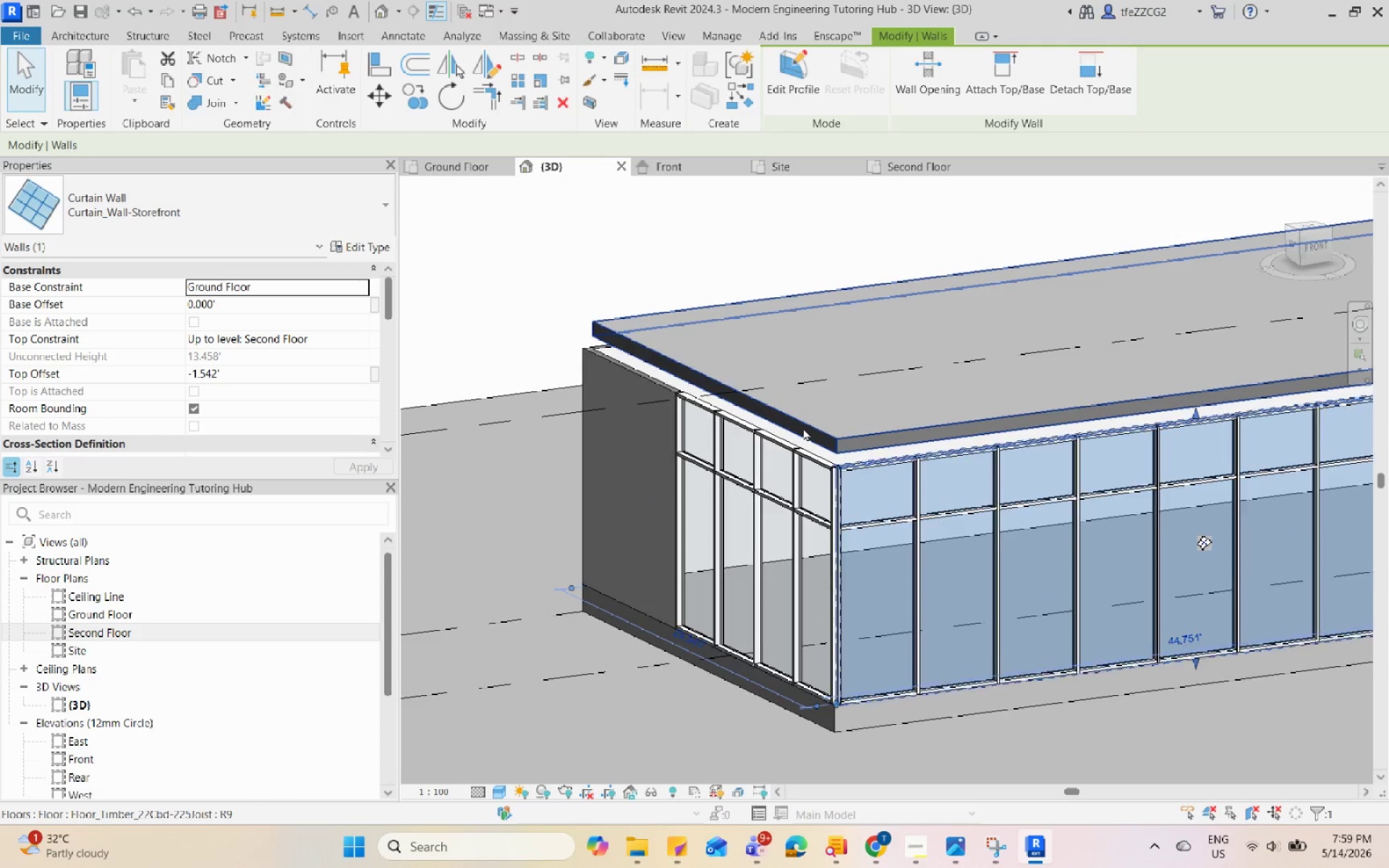 
hold_key(key=ShiftLeft, duration=2.05)
 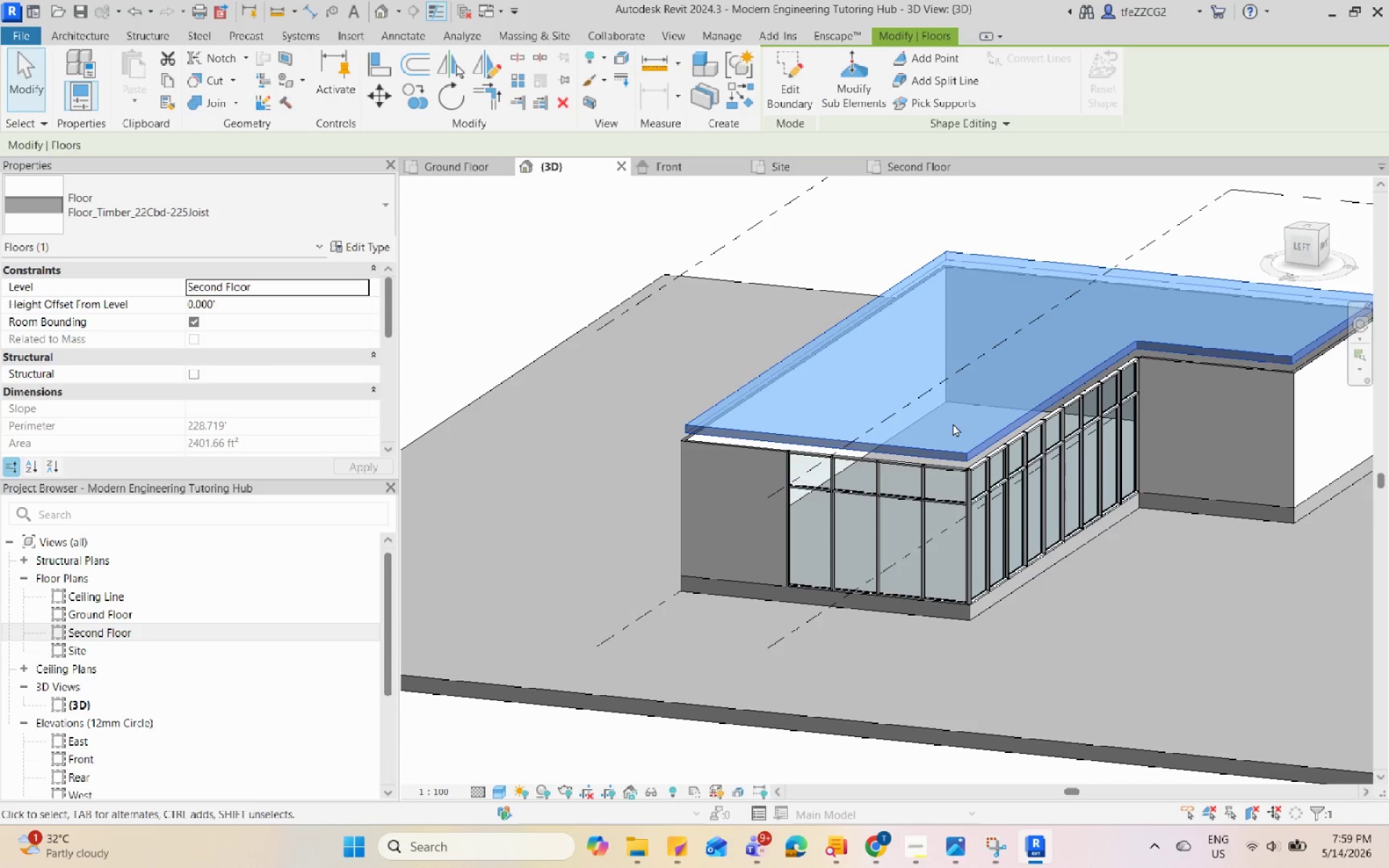 
scroll: coordinate [663, 396], scroll_direction: down, amount: 4.0
 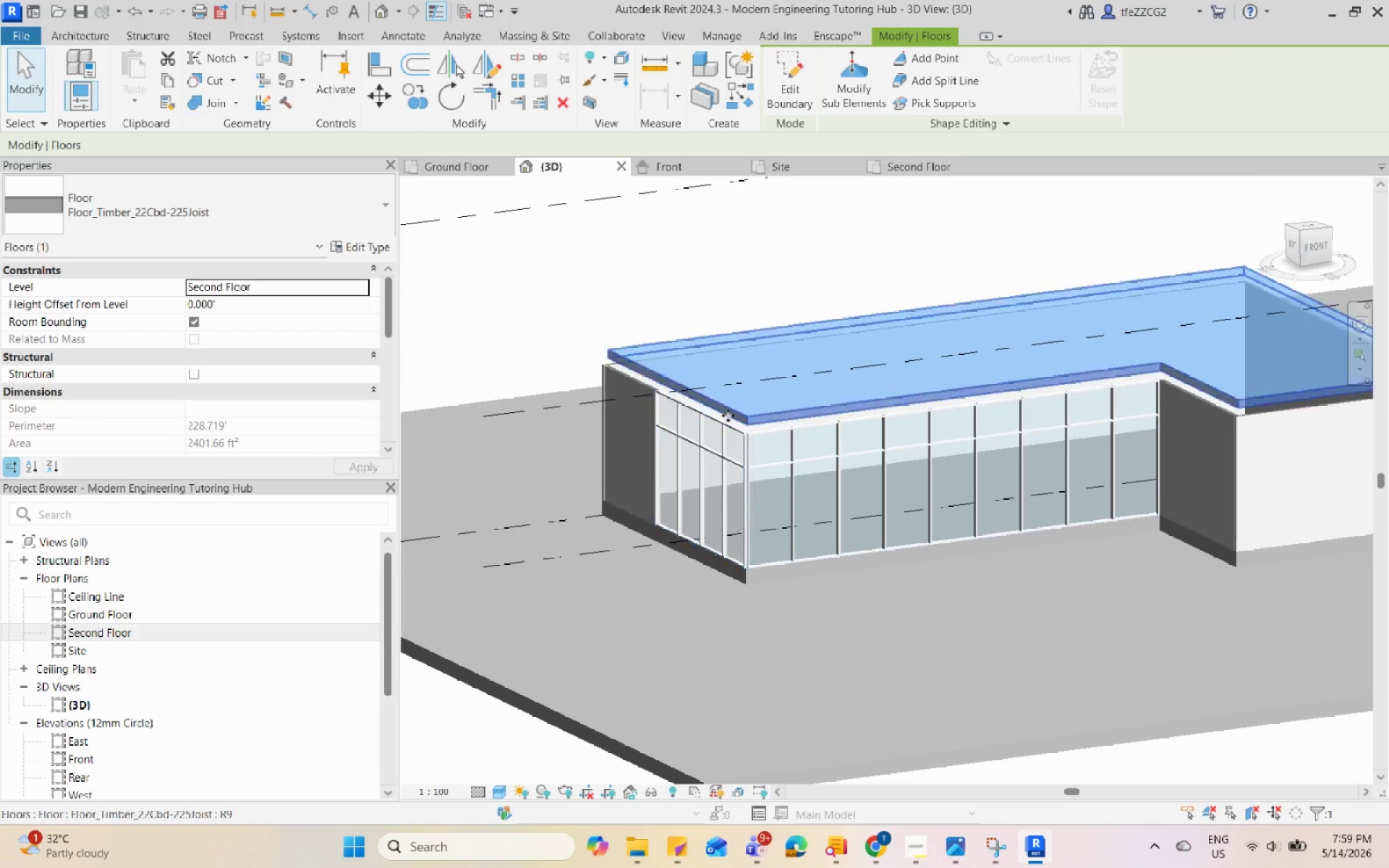 
key(Escape)
 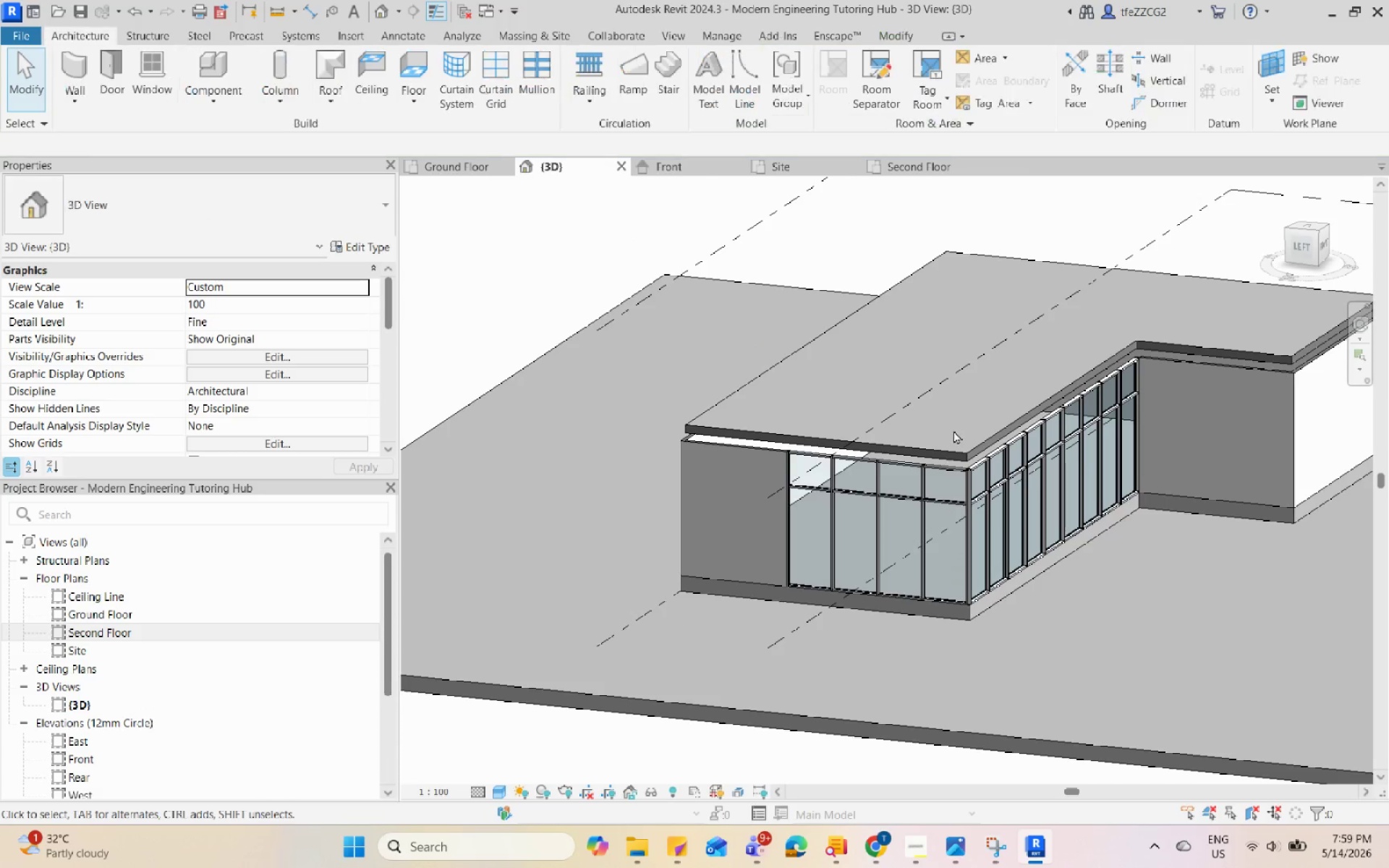 
scroll: coordinate [1018, 456], scroll_direction: up, amount: 12.0
 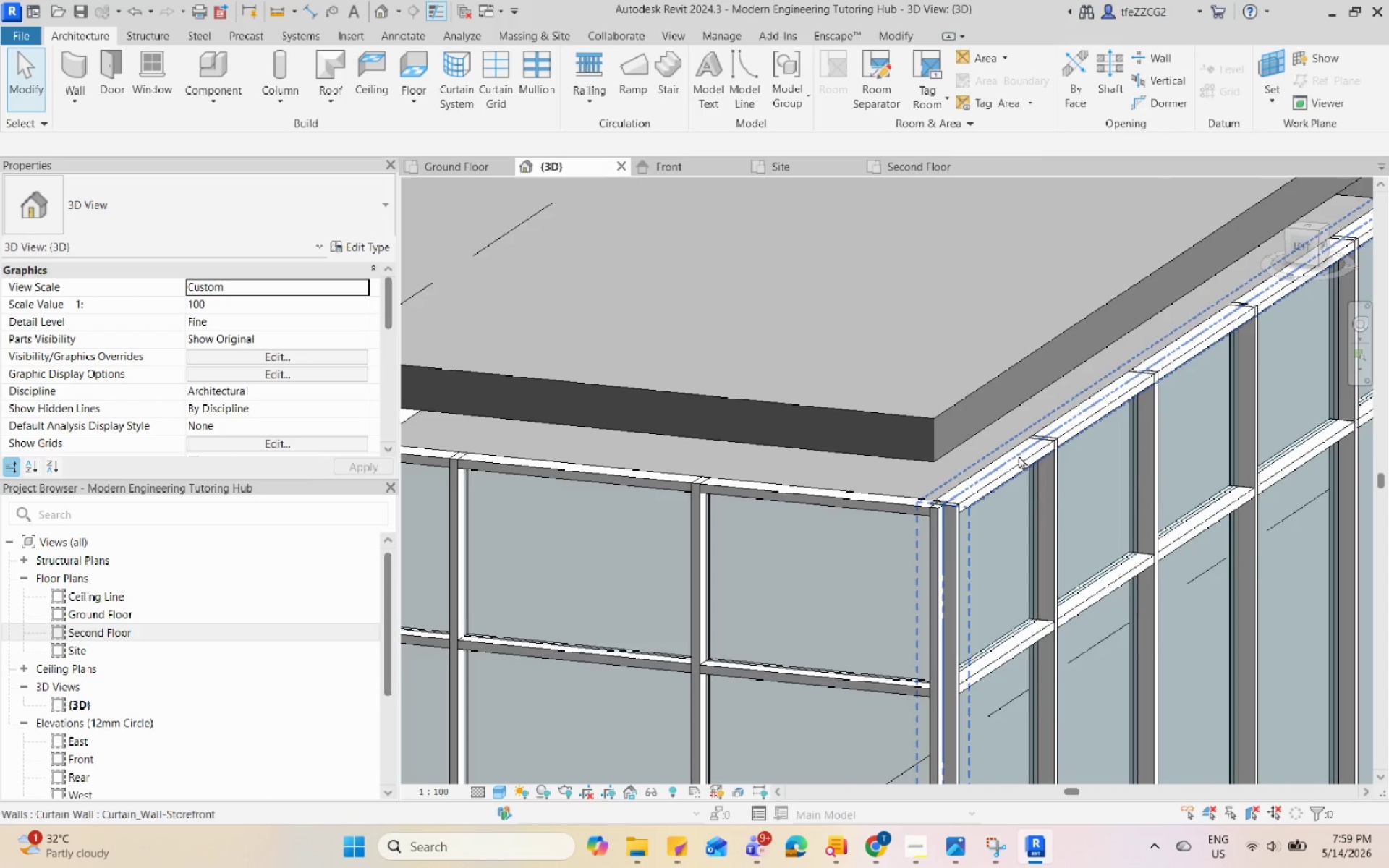 
key(Q)
 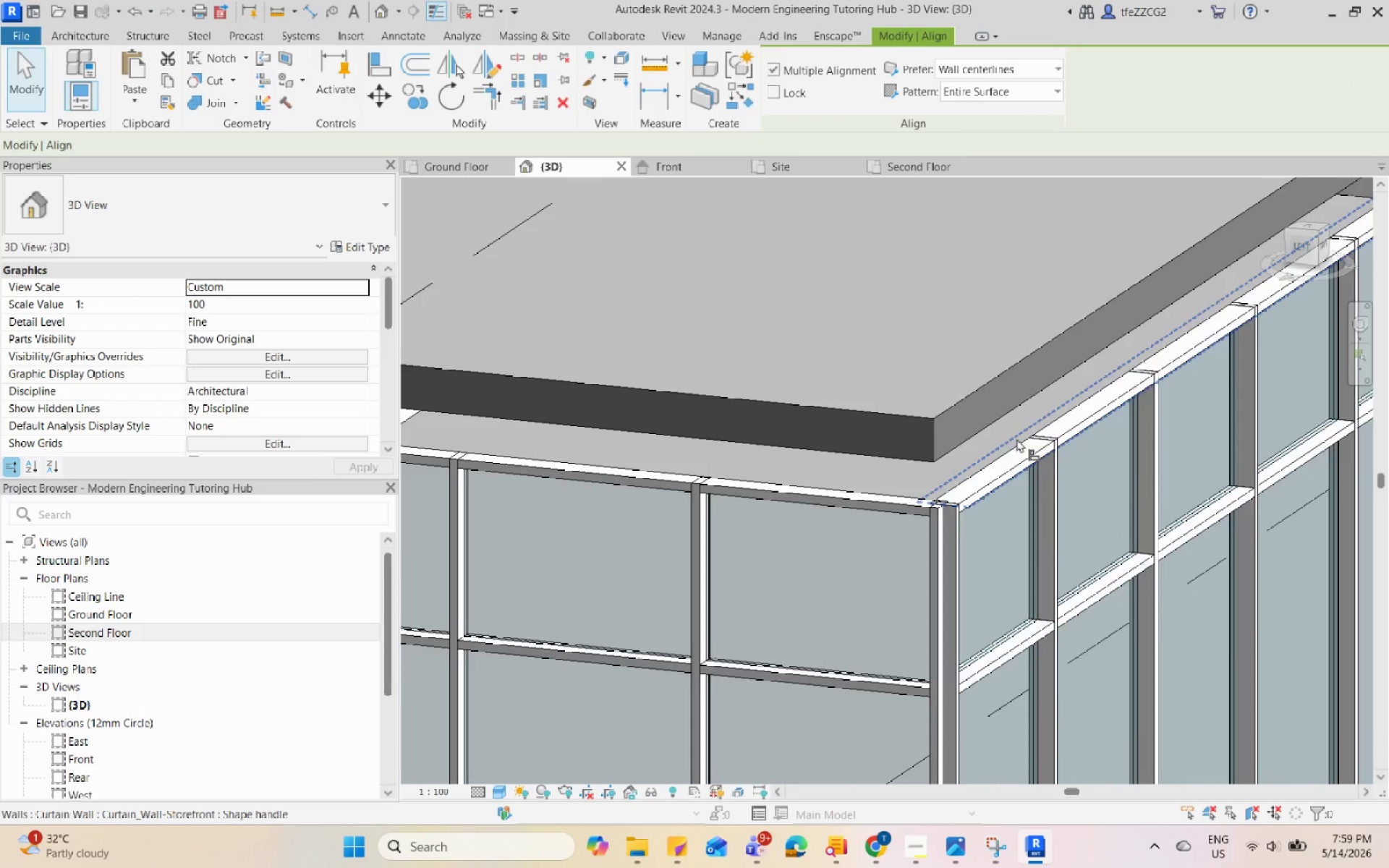 
scroll: coordinate [1015, 437], scroll_direction: up, amount: 4.0
 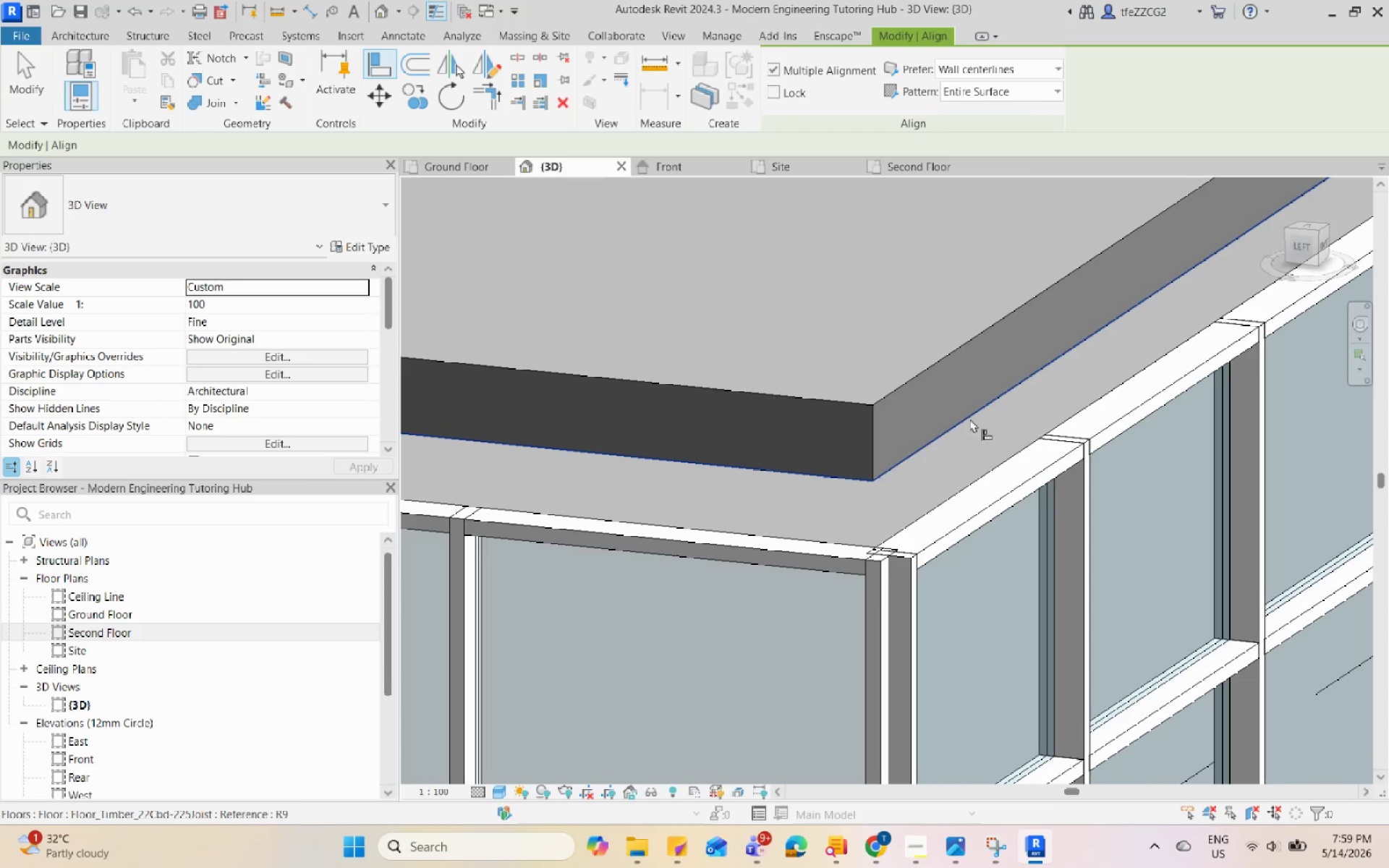 
left_click([969, 418])
 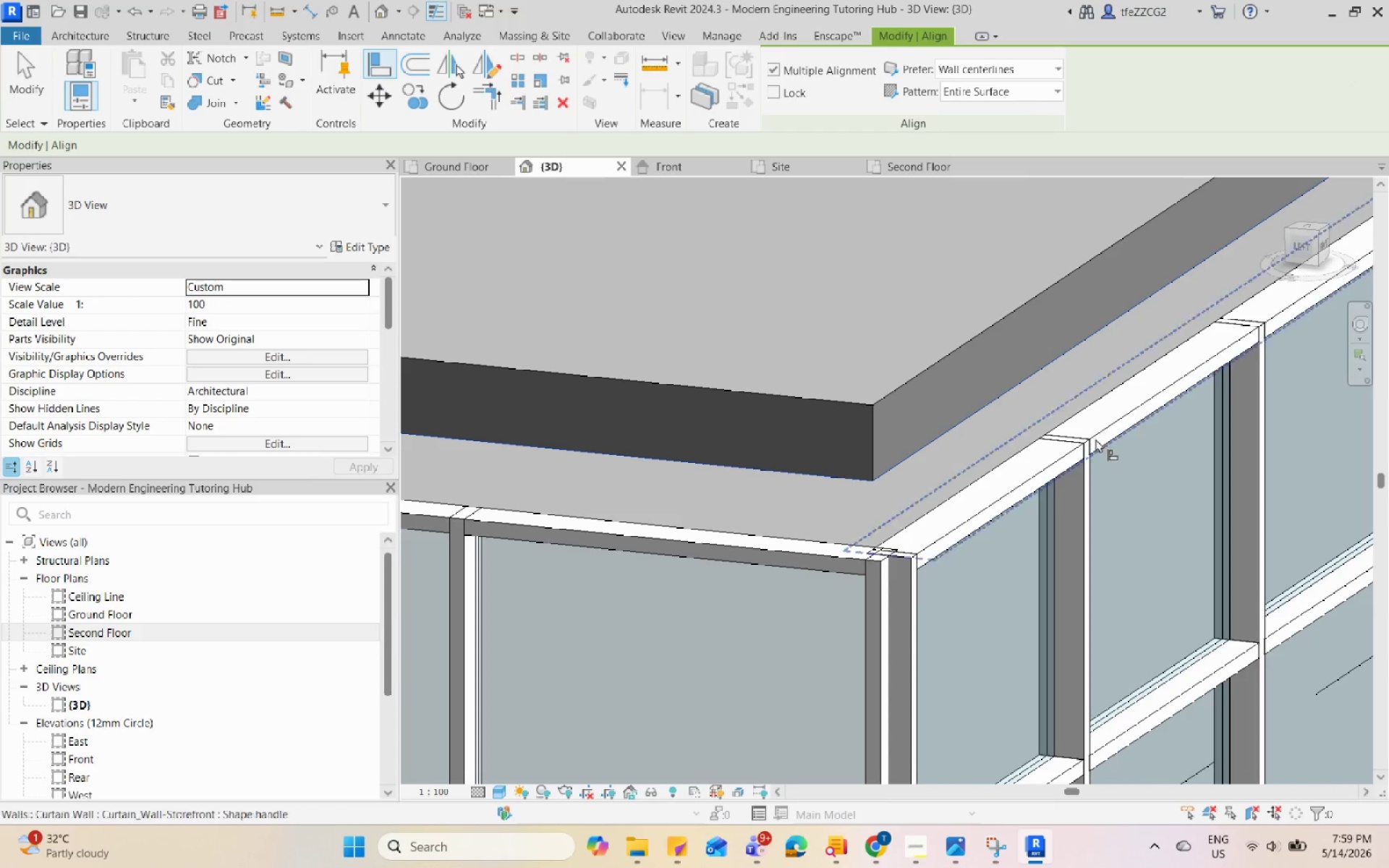 
left_click([1104, 452])
 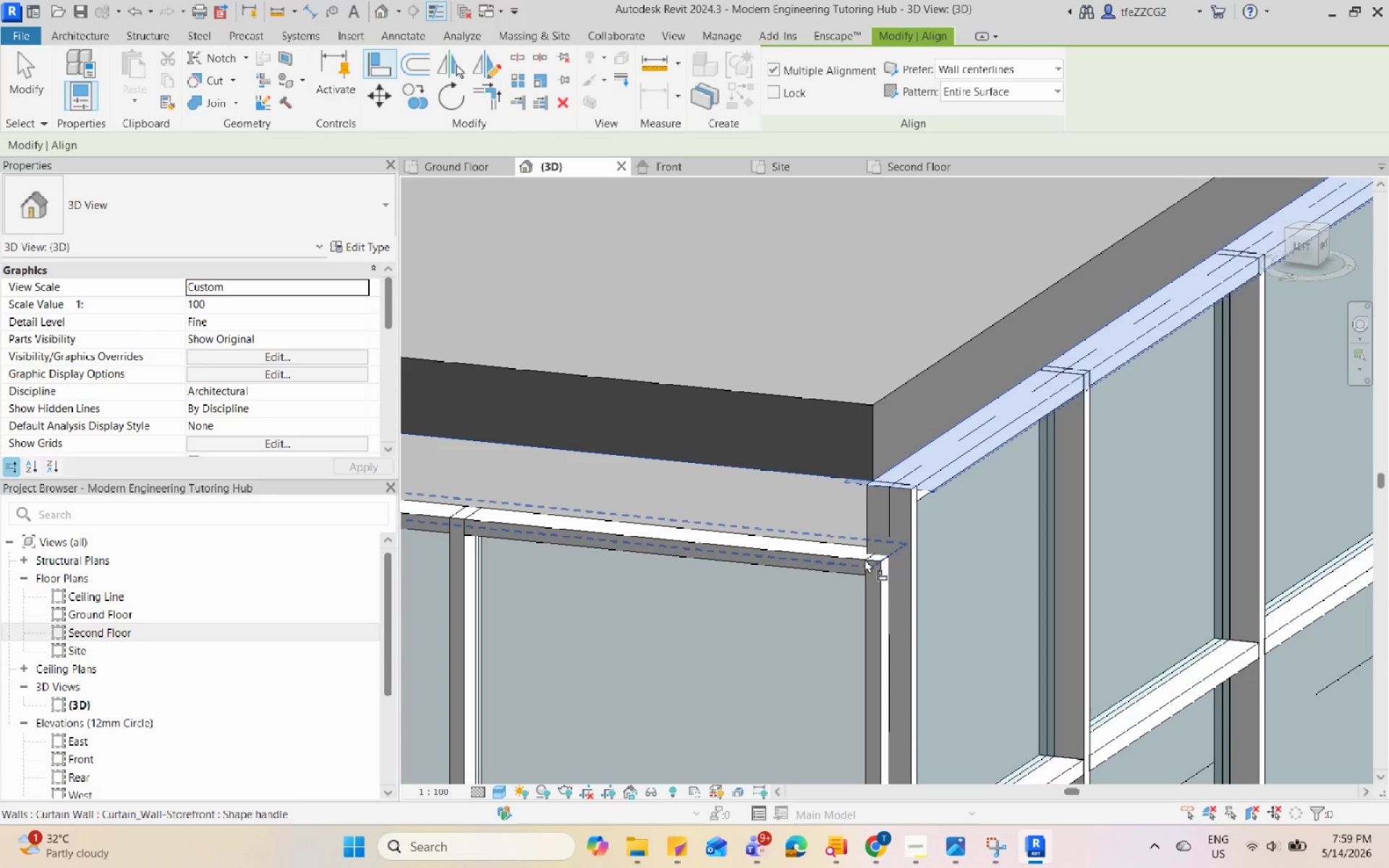 
left_click([856, 560])
 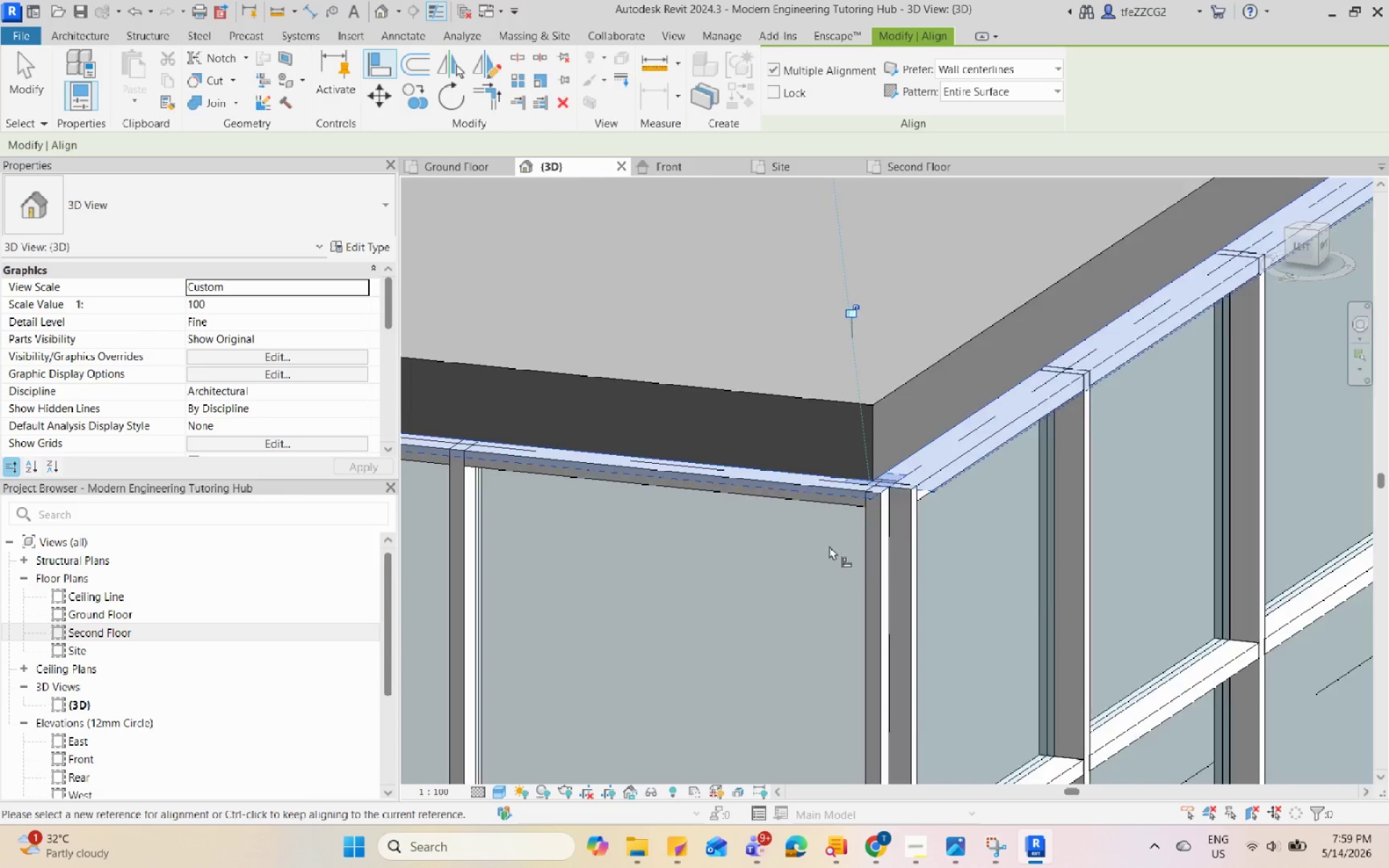 
left_click([774, 436])
 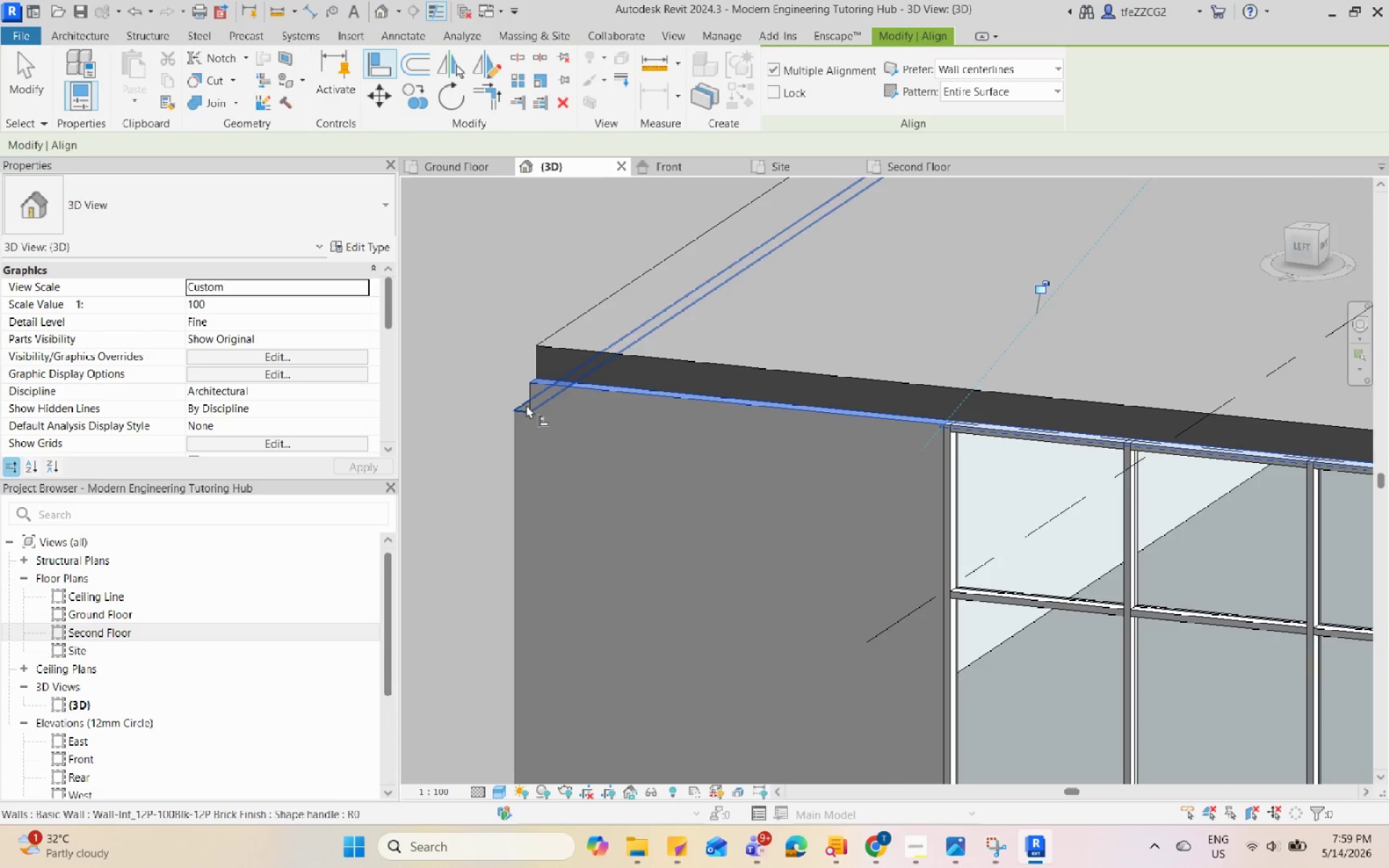 
scroll: coordinate [762, 453], scroll_direction: down, amount: 6.0
 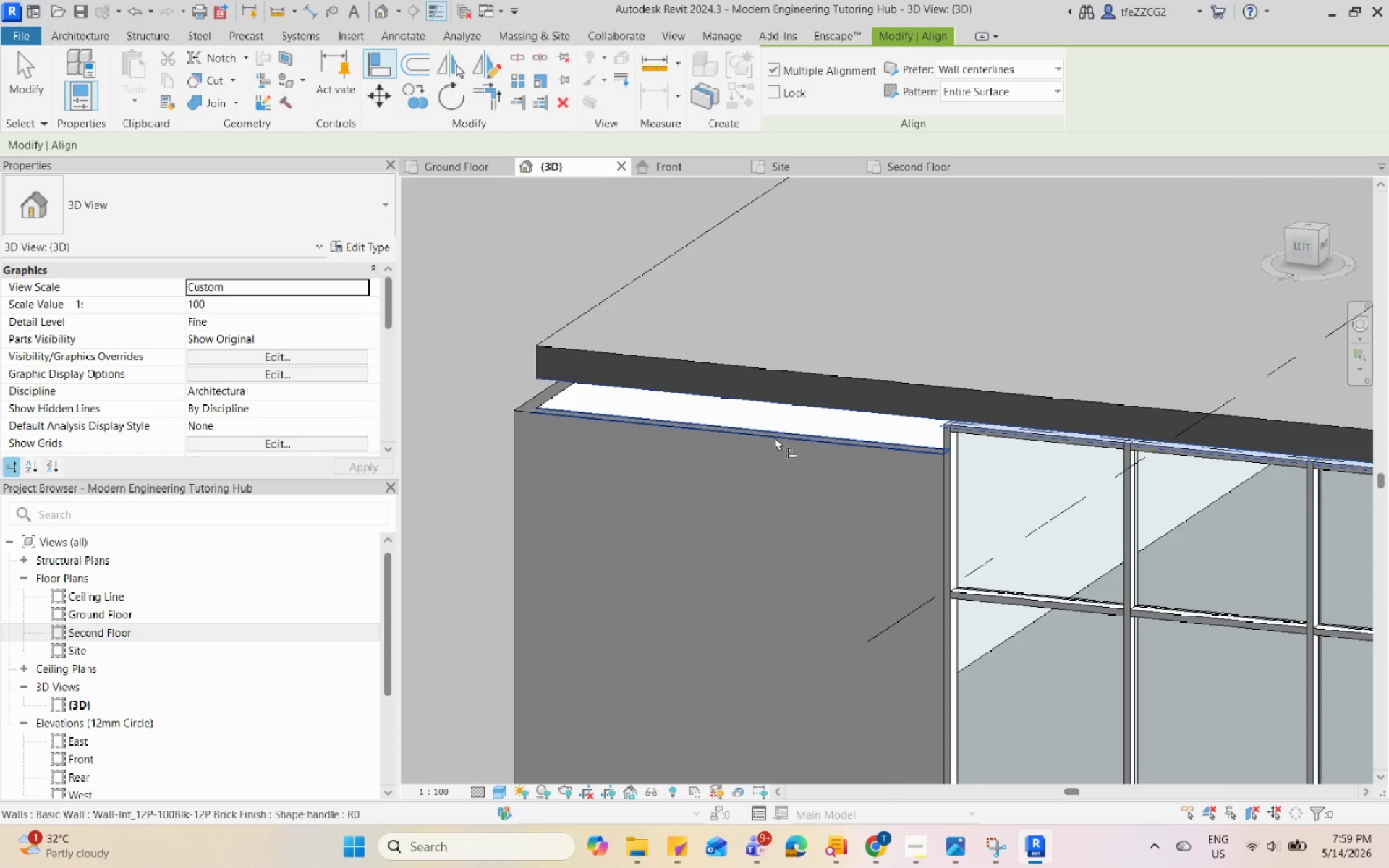 
left_click([526, 404])
 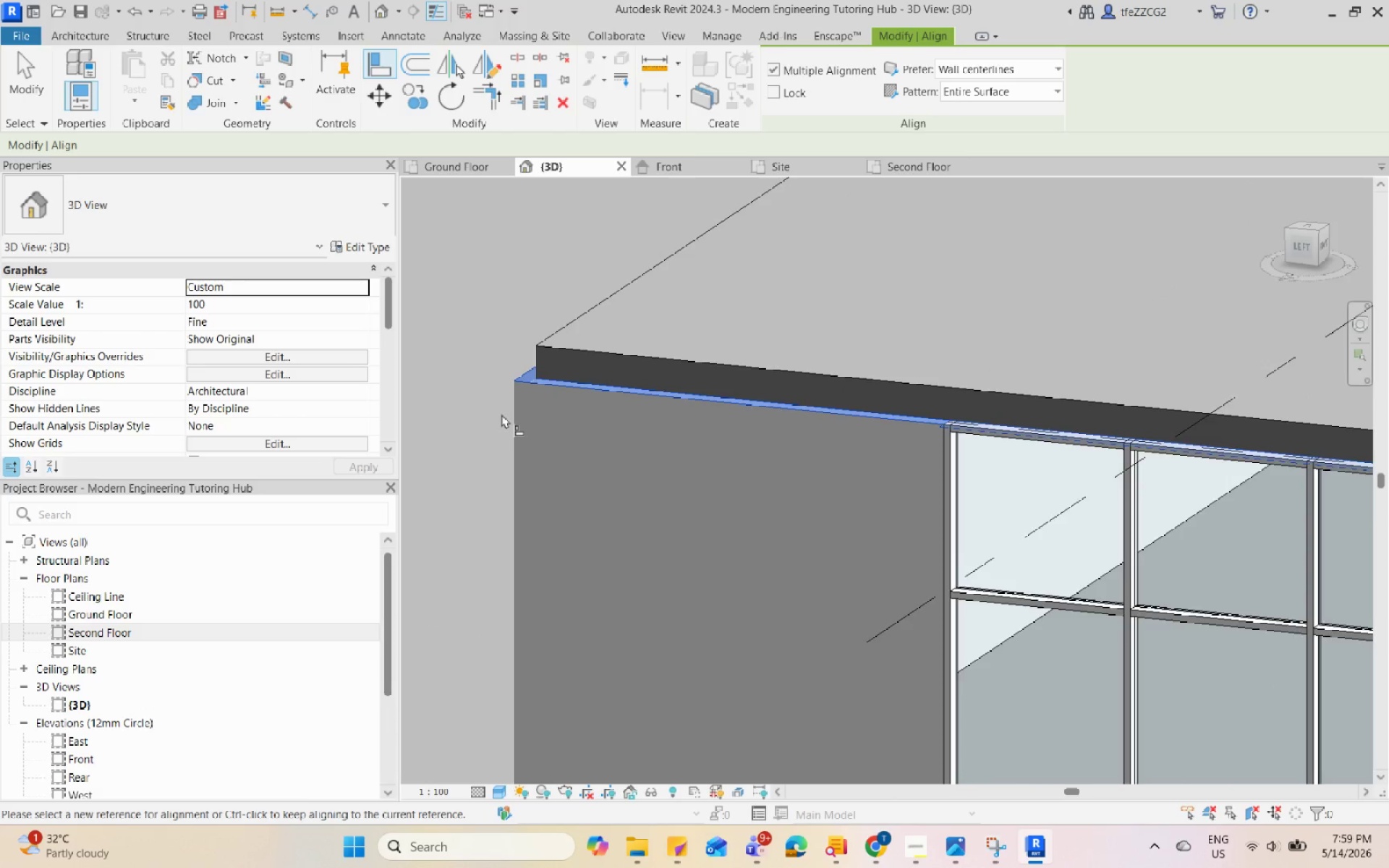 
scroll: coordinate [500, 420], scroll_direction: down, amount: 7.0
 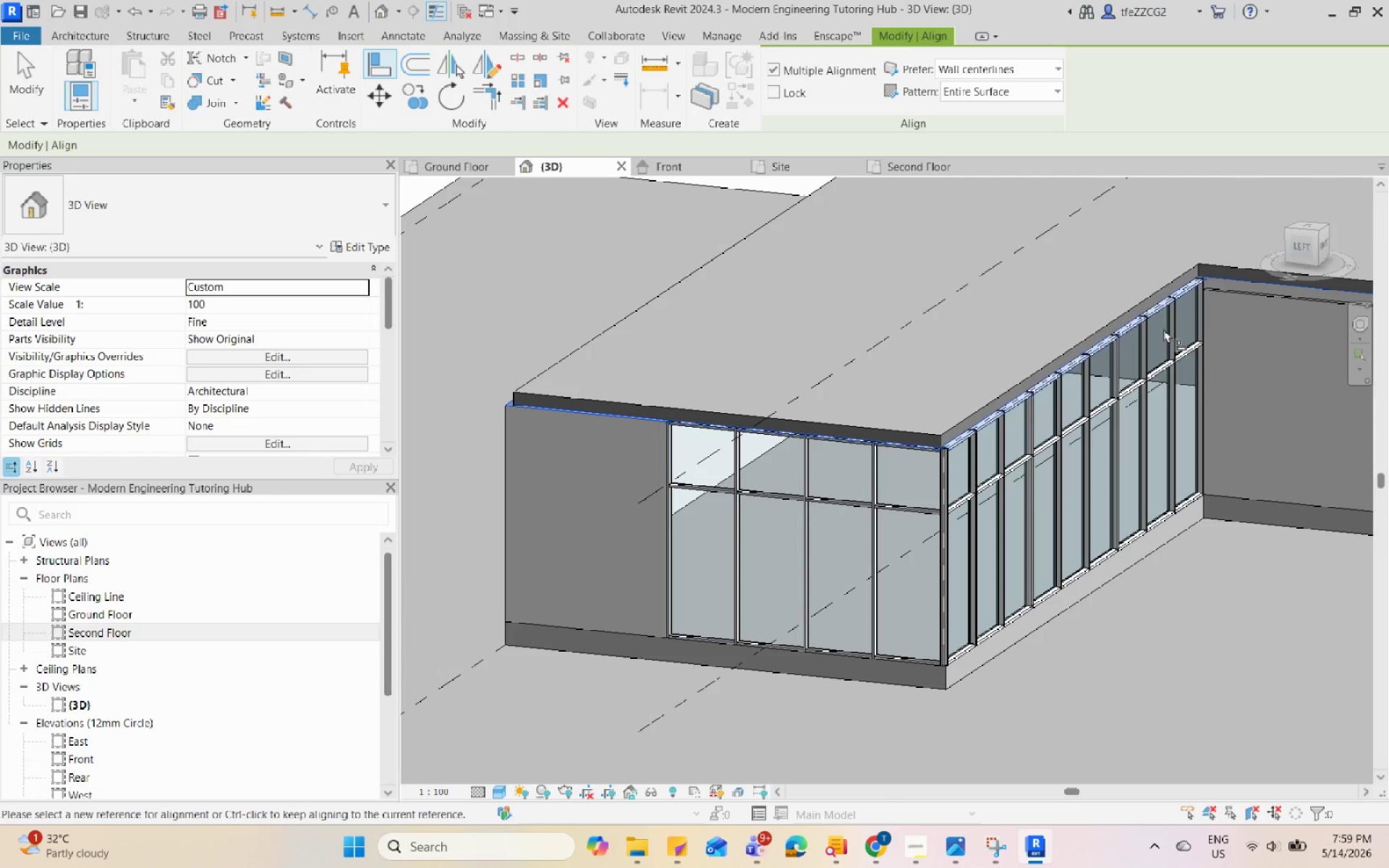 
hold_key(key=ShiftLeft, duration=0.77)
 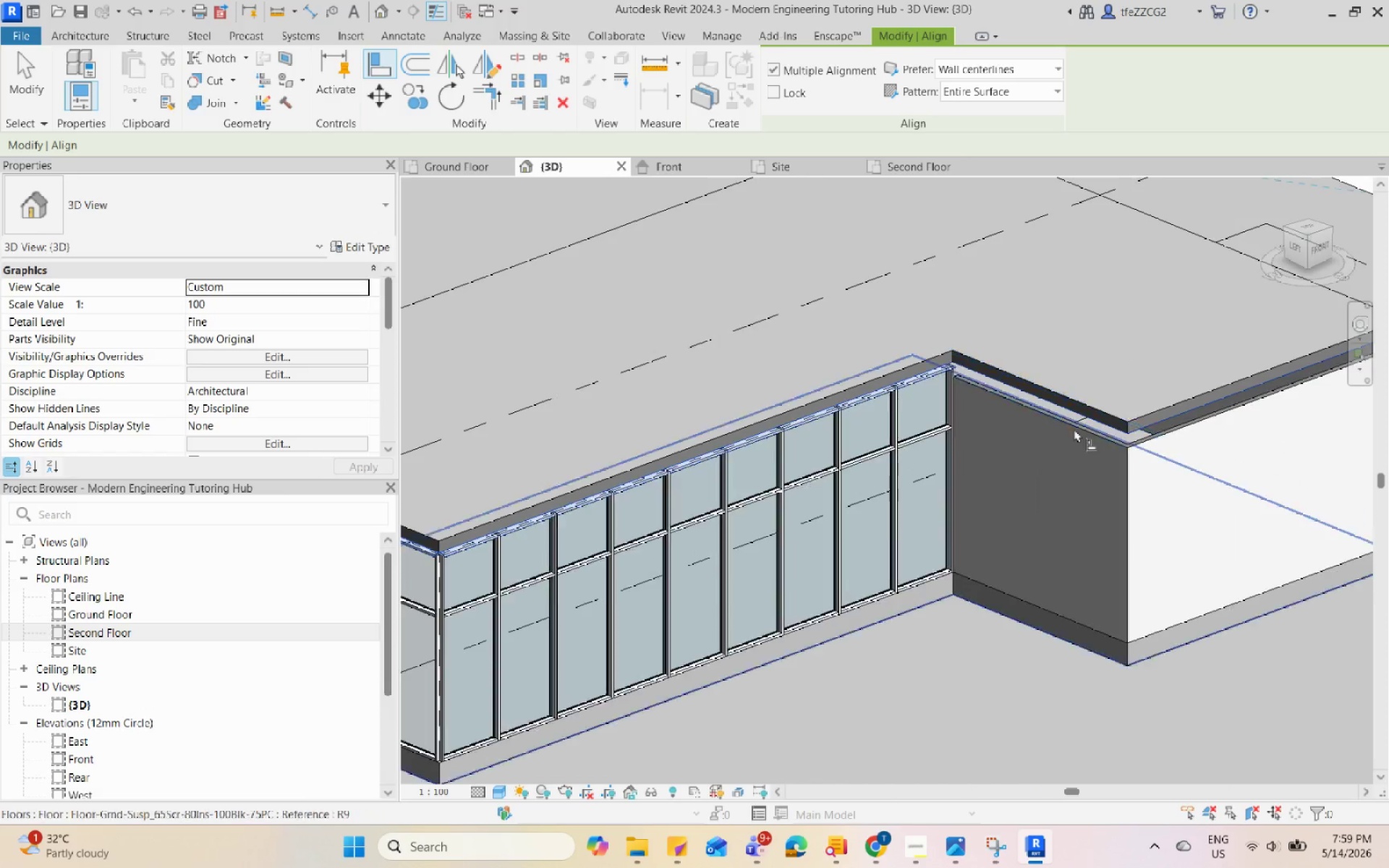 
scroll: coordinate [1074, 428], scroll_direction: up, amount: 3.0
 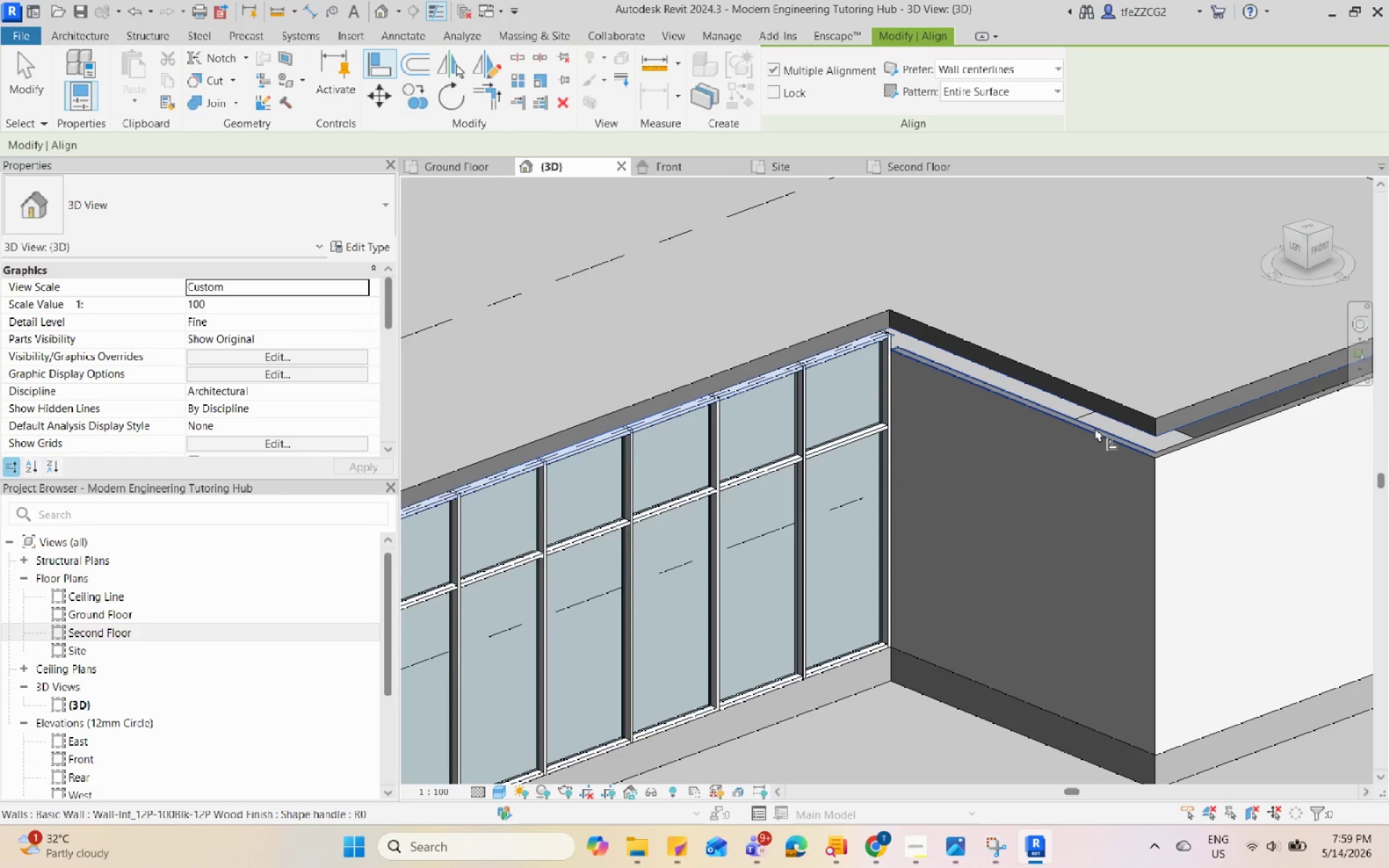 
left_click([1095, 427])
 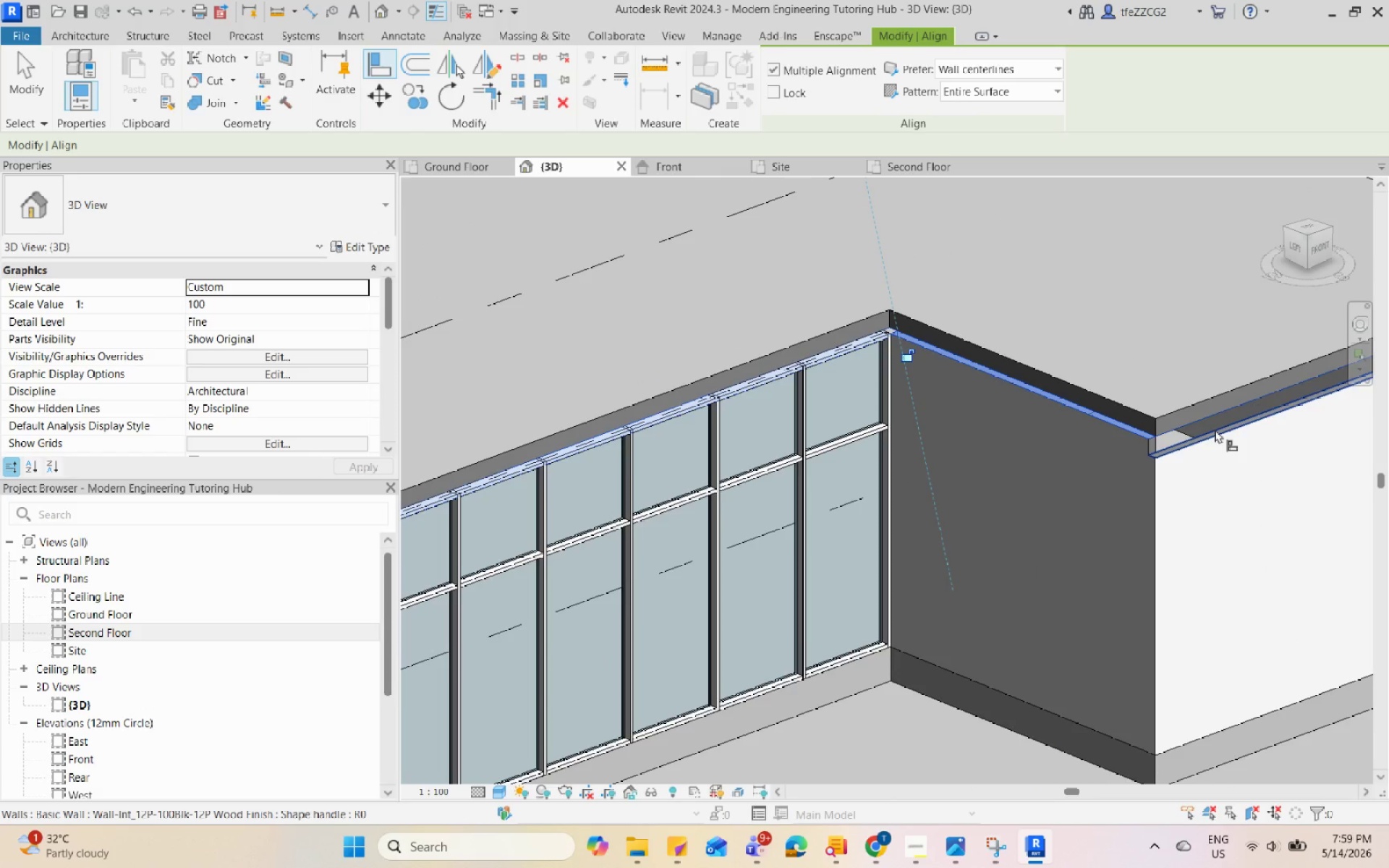 
left_click([1215, 429])
 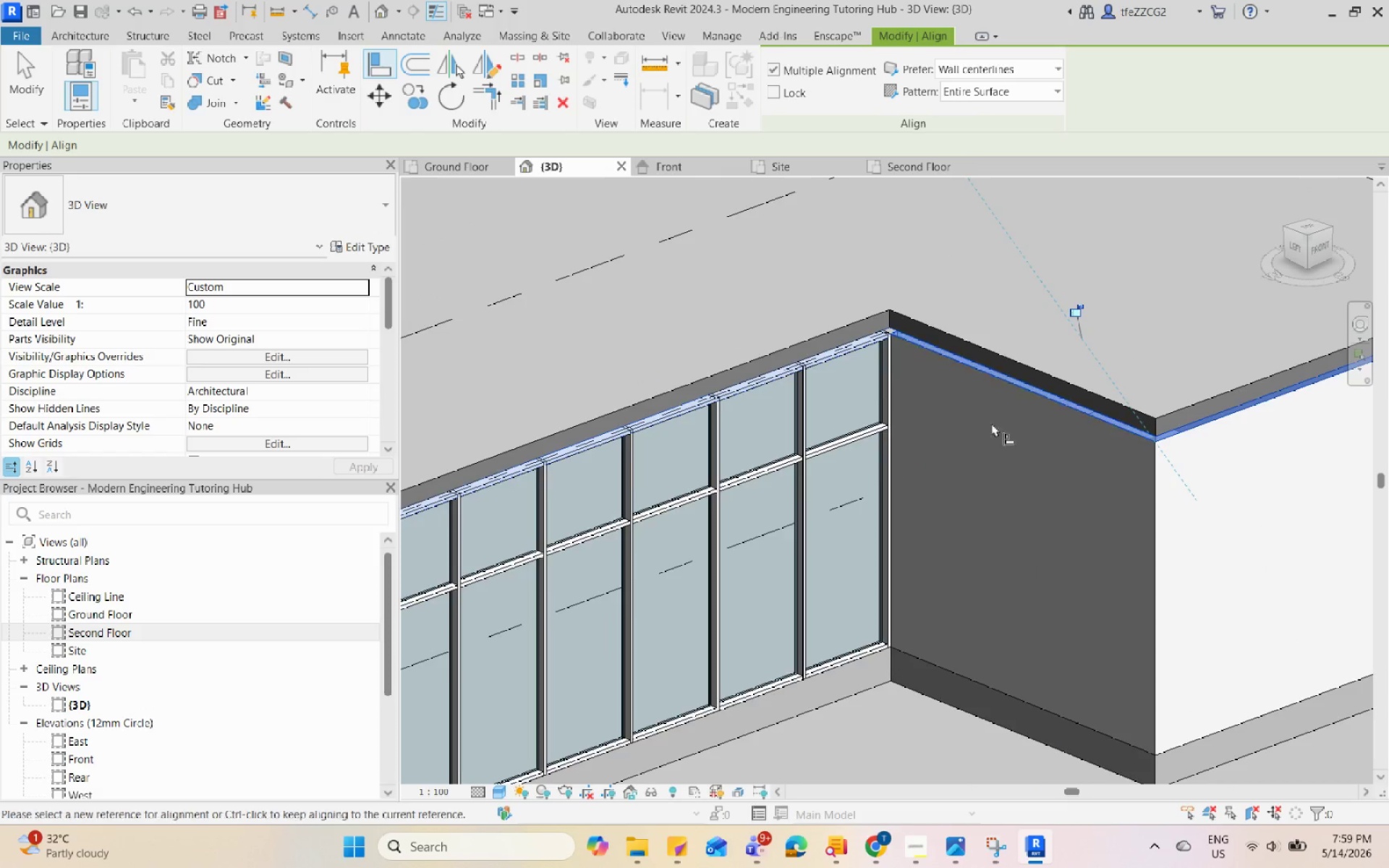 
hold_key(key=ShiftLeft, duration=0.75)
scroll: coordinate [1201, 473], scroll_direction: down, amount: 5.0
 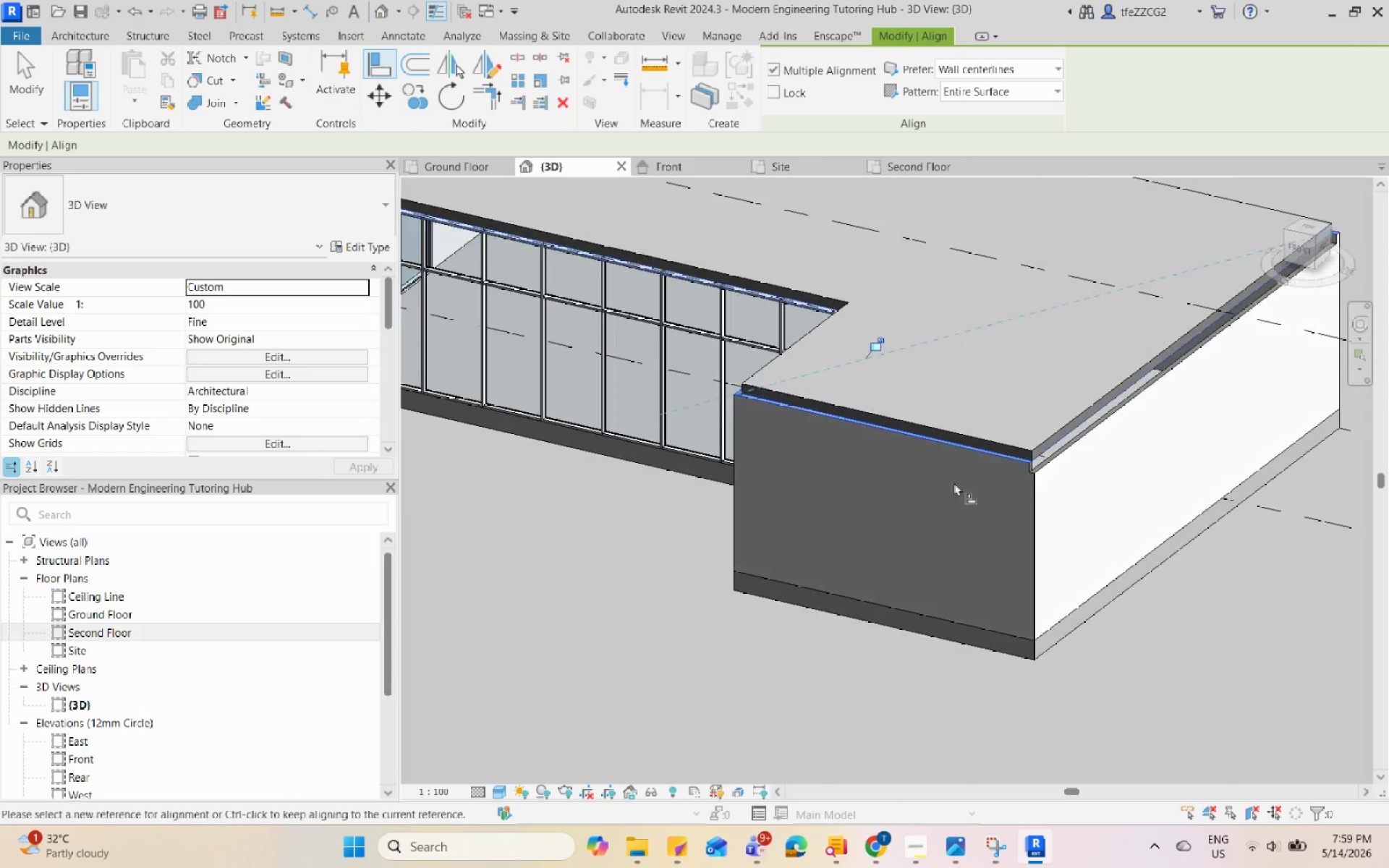 
scroll: coordinate [1093, 456], scroll_direction: up, amount: 4.0
 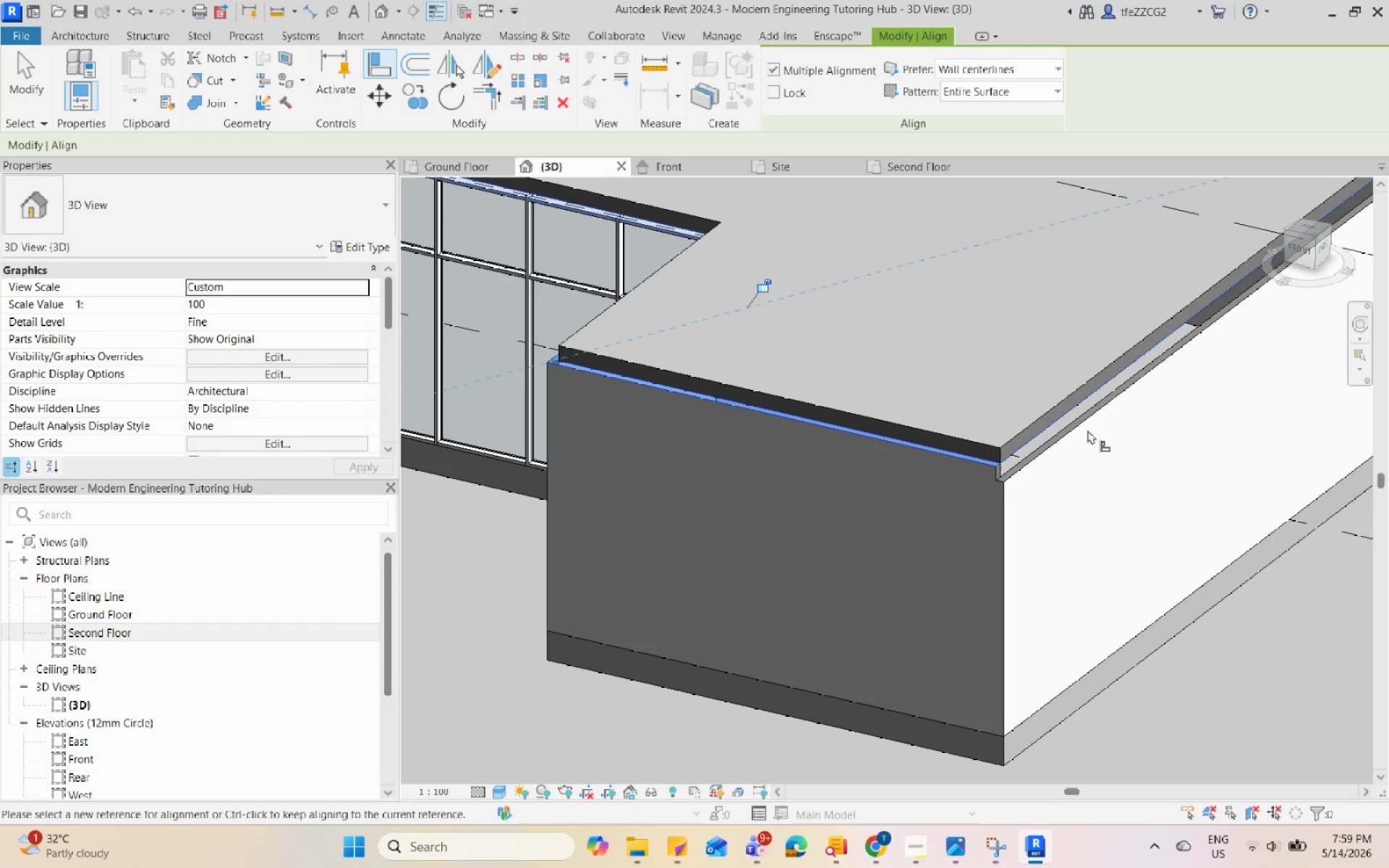 
left_click([1087, 426])
 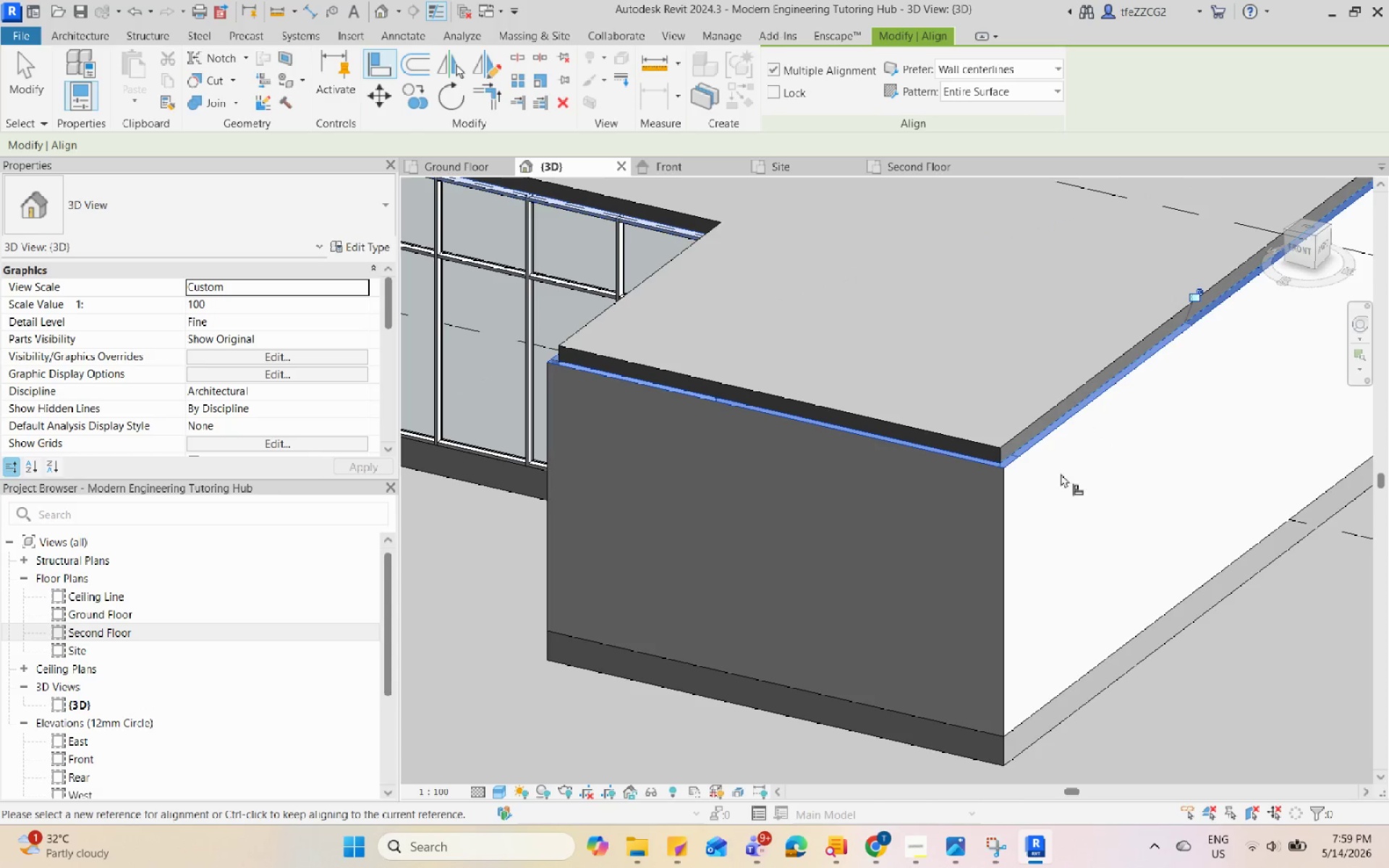 
hold_key(key=ShiftLeft, duration=0.75)
 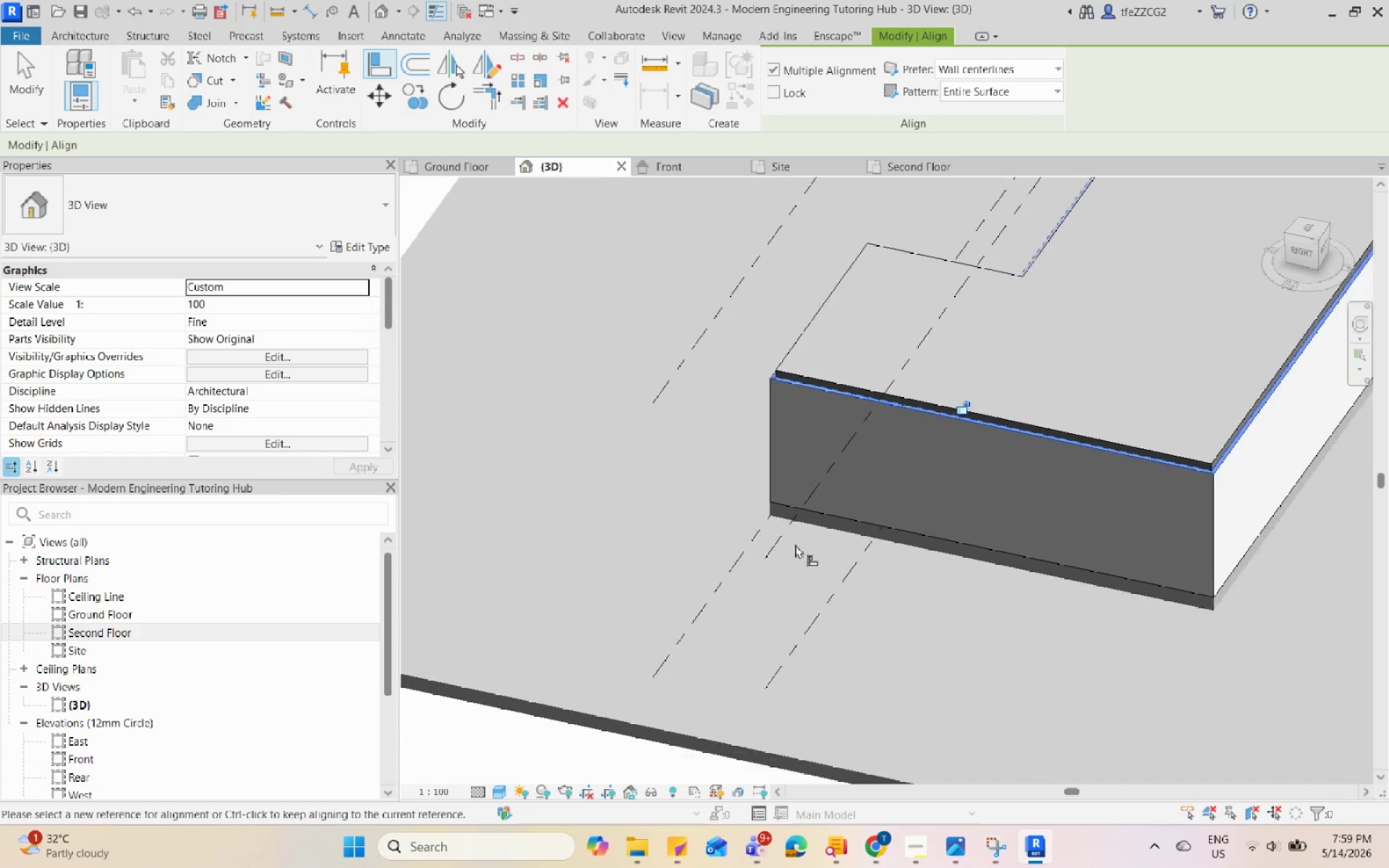 
key(Escape)
 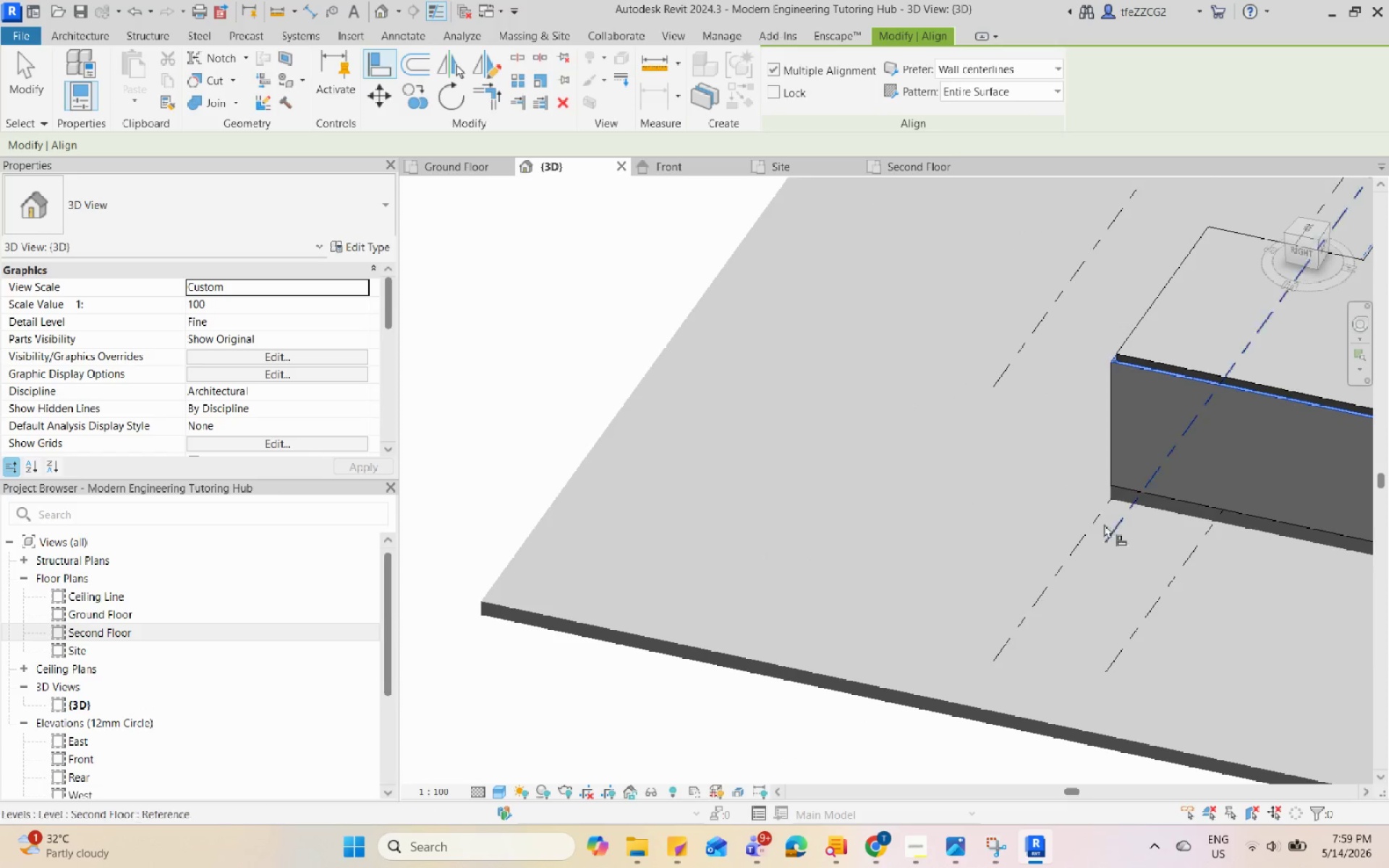 
scroll: coordinate [791, 546], scroll_direction: down, amount: 7.0
 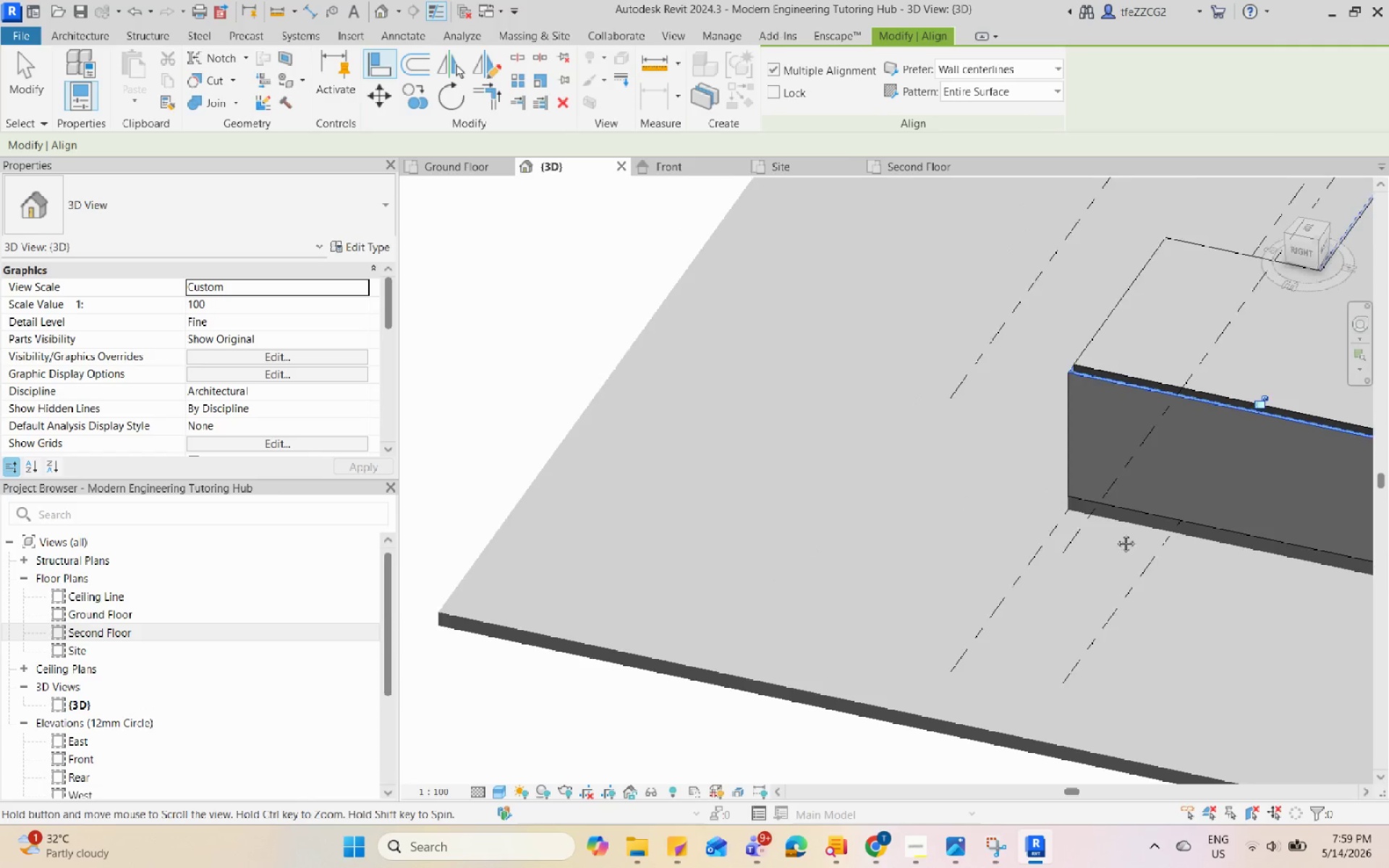 
key(Escape)
 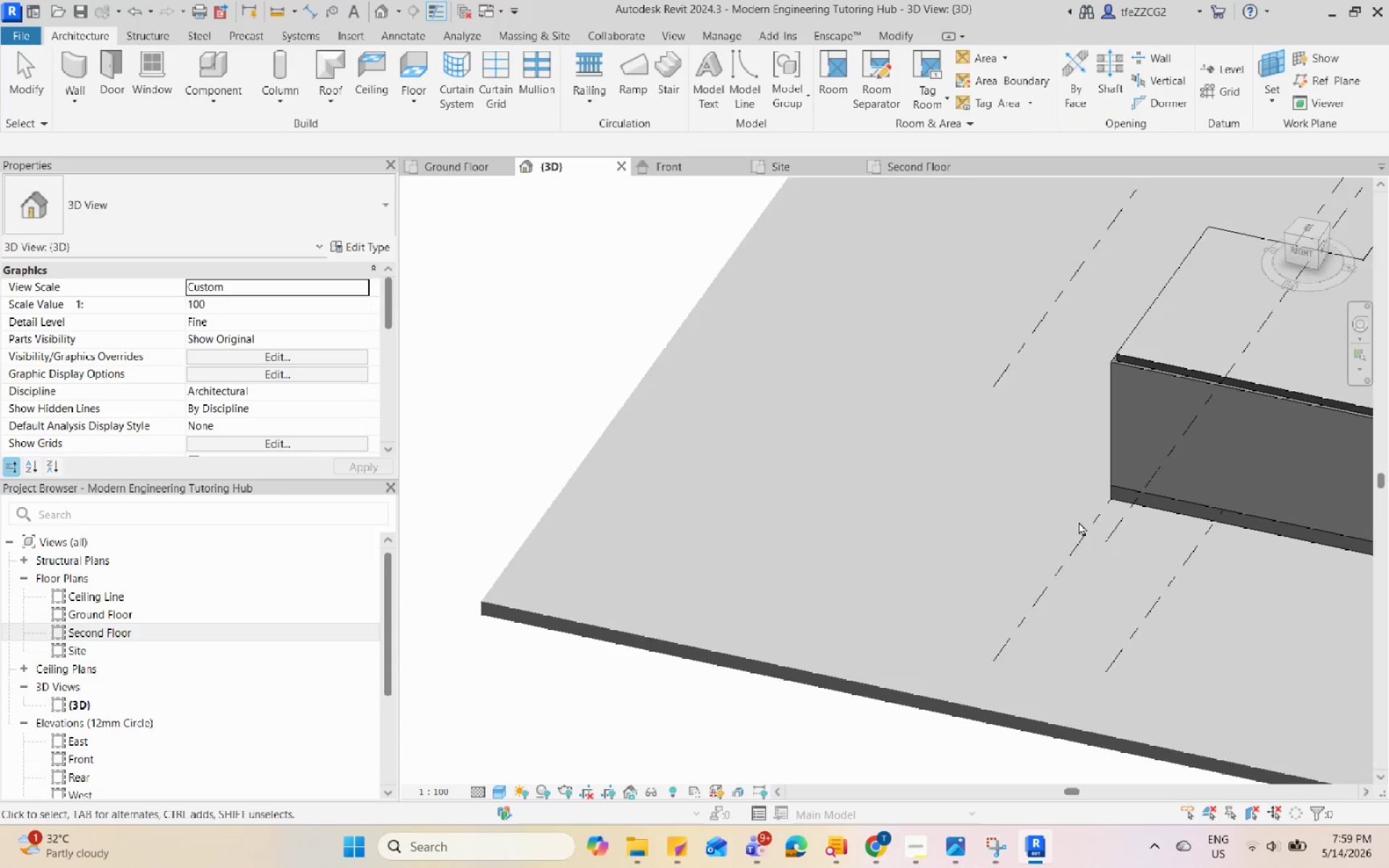 
hold_key(key=ShiftLeft, duration=0.84)
 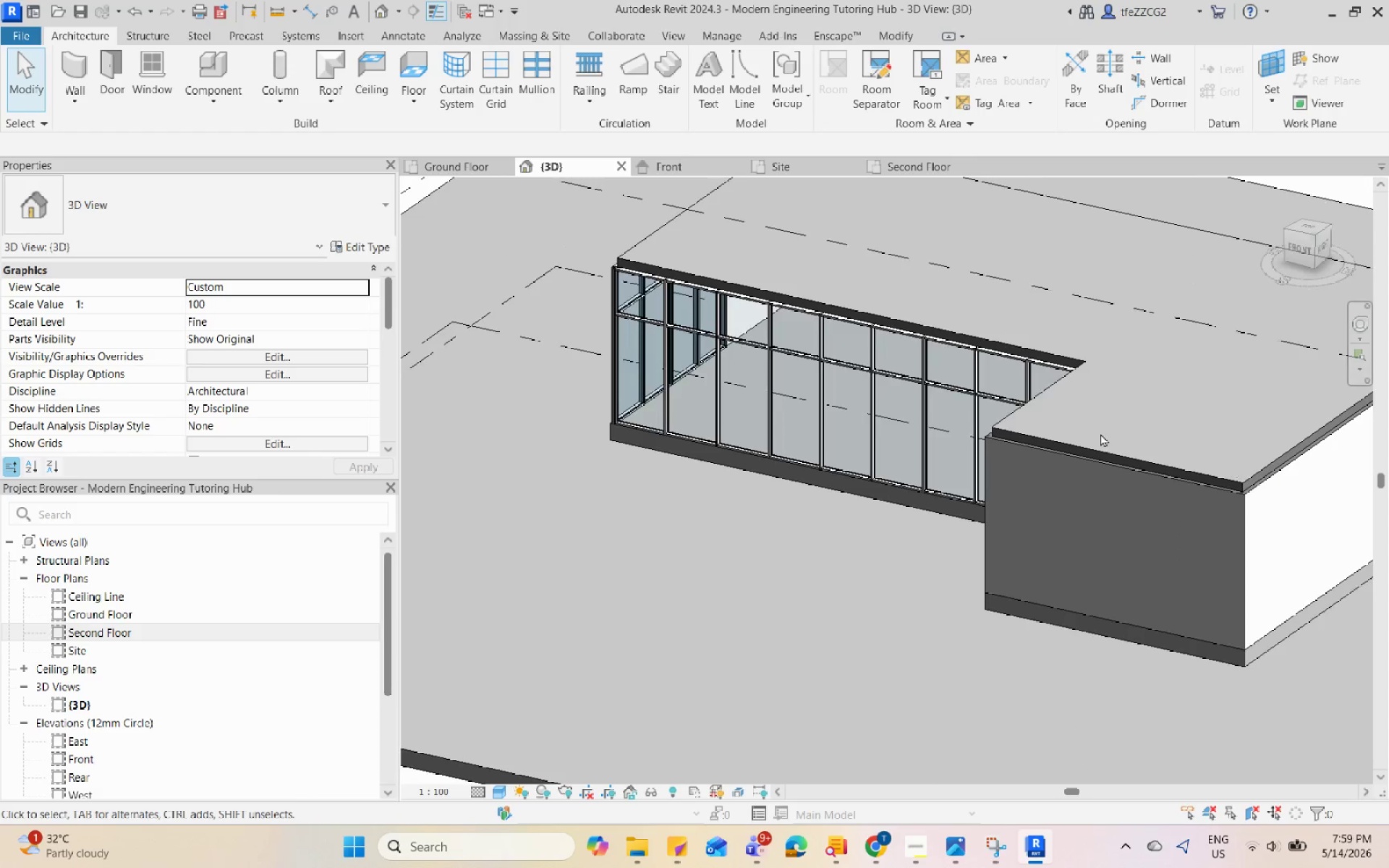 
scroll: coordinate [1074, 508], scroll_direction: up, amount: 1.0
 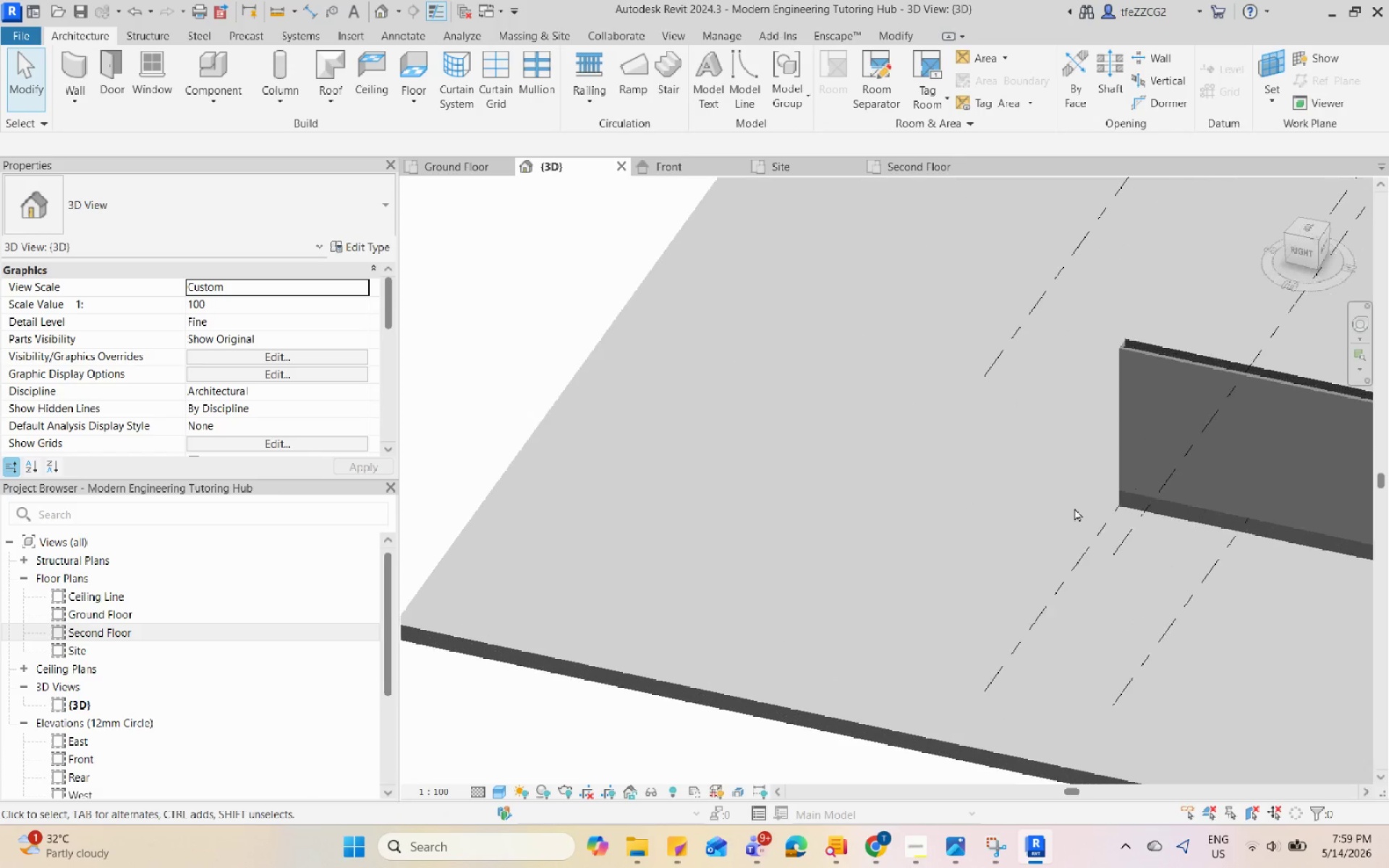 
key(Escape)
 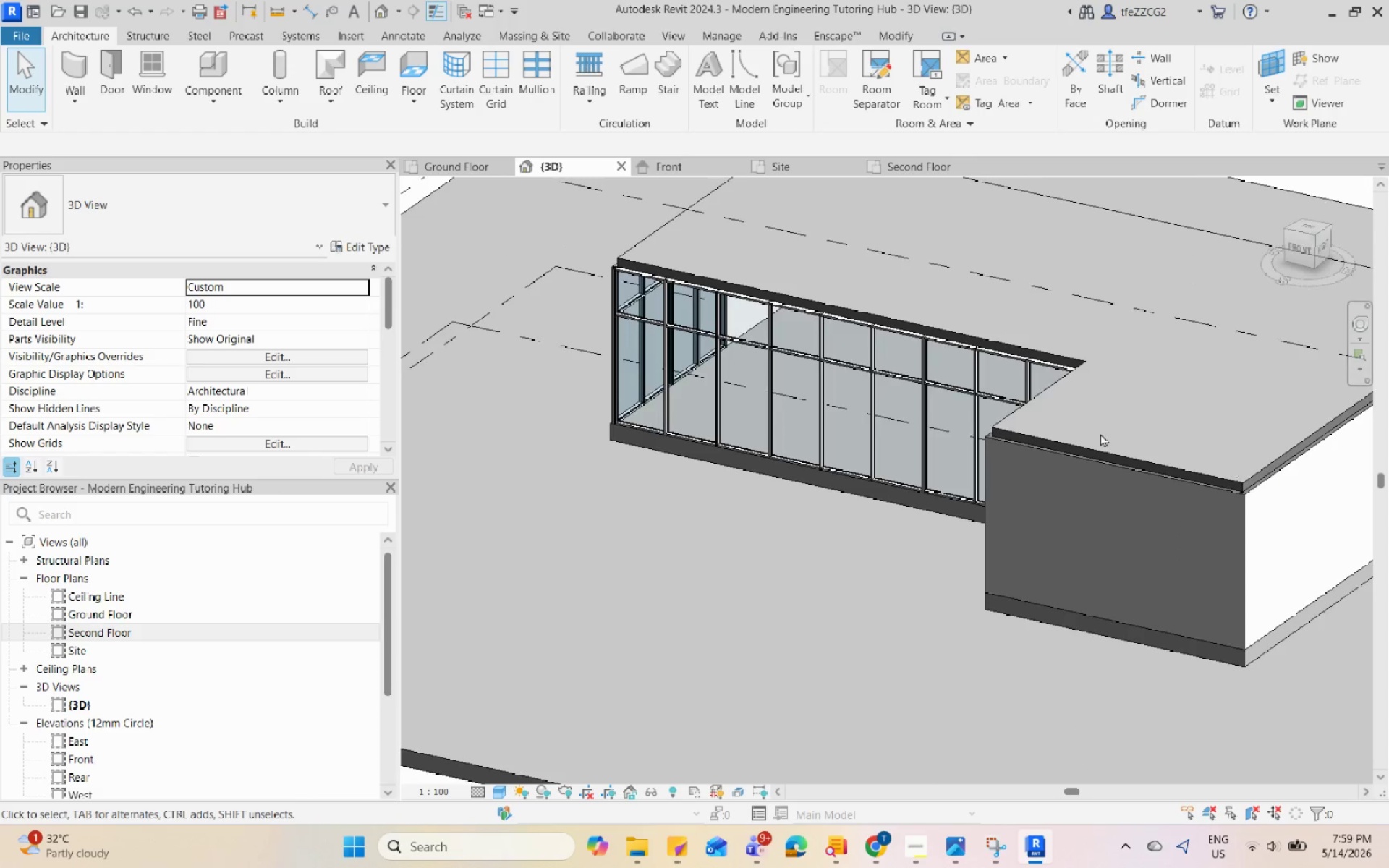 
hold_key(key=ShiftLeft, duration=0.47)
 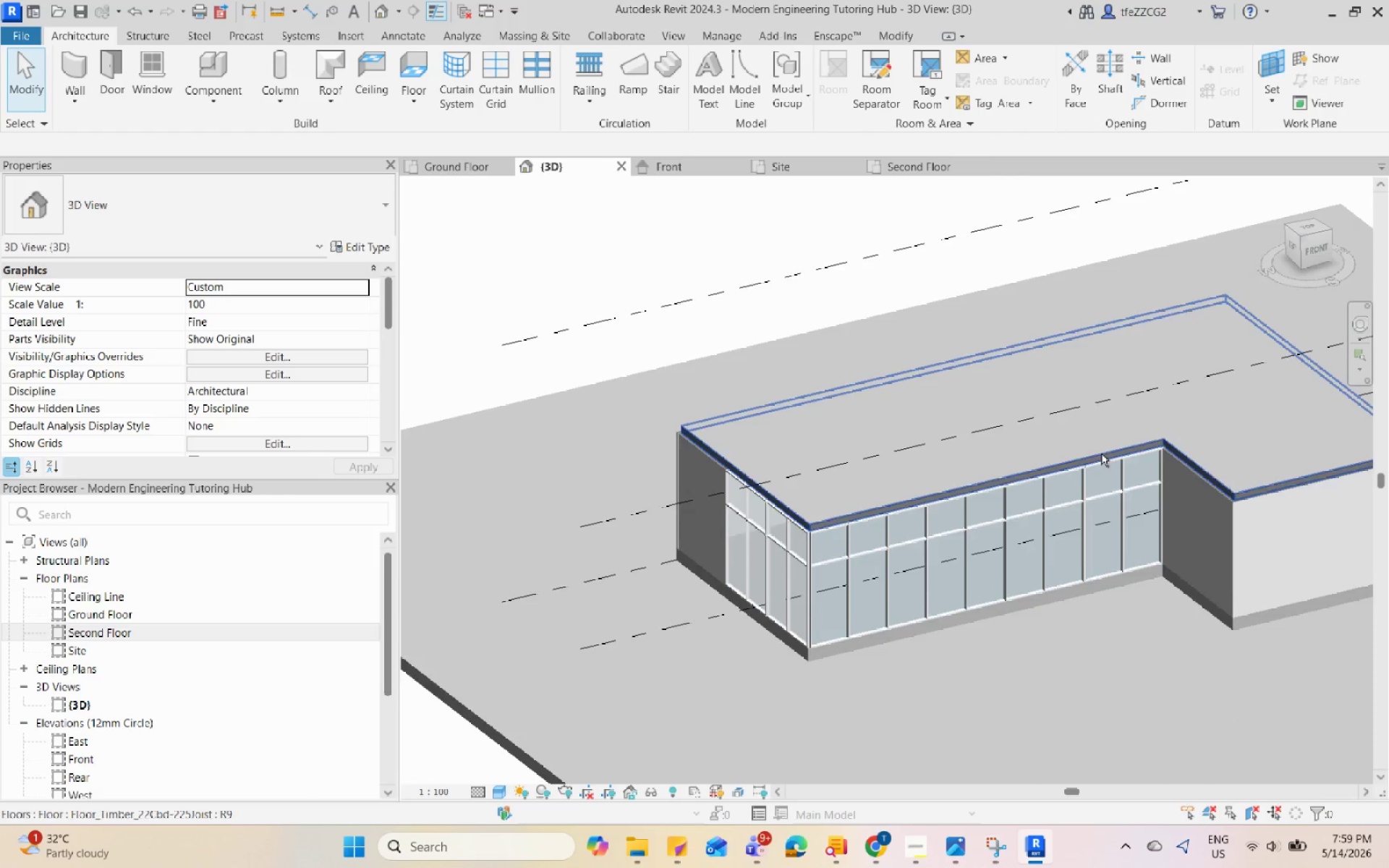 
scroll: coordinate [1053, 423], scroll_direction: up, amount: 5.0
 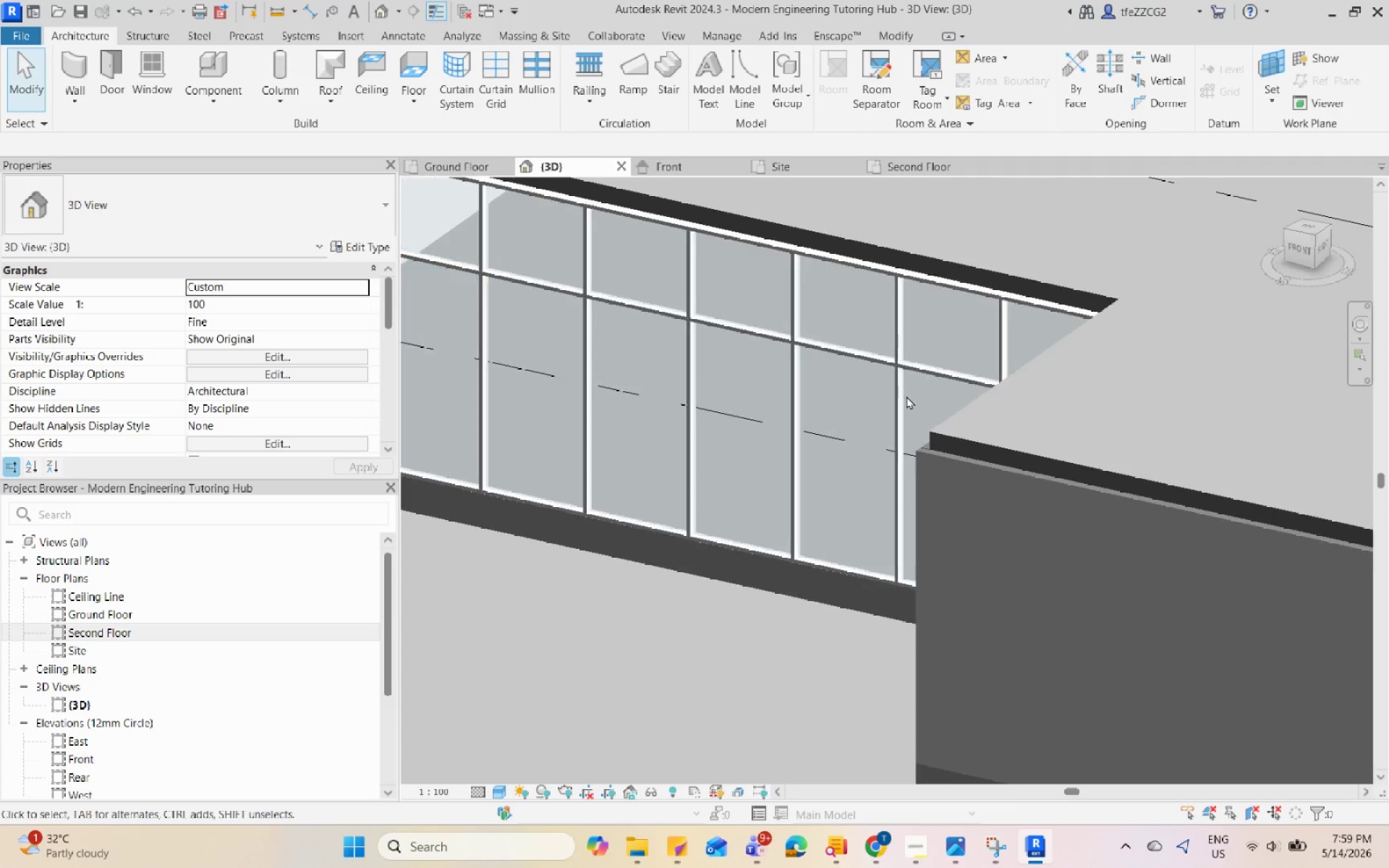 
hold_key(key=ShiftLeft, duration=0.36)
 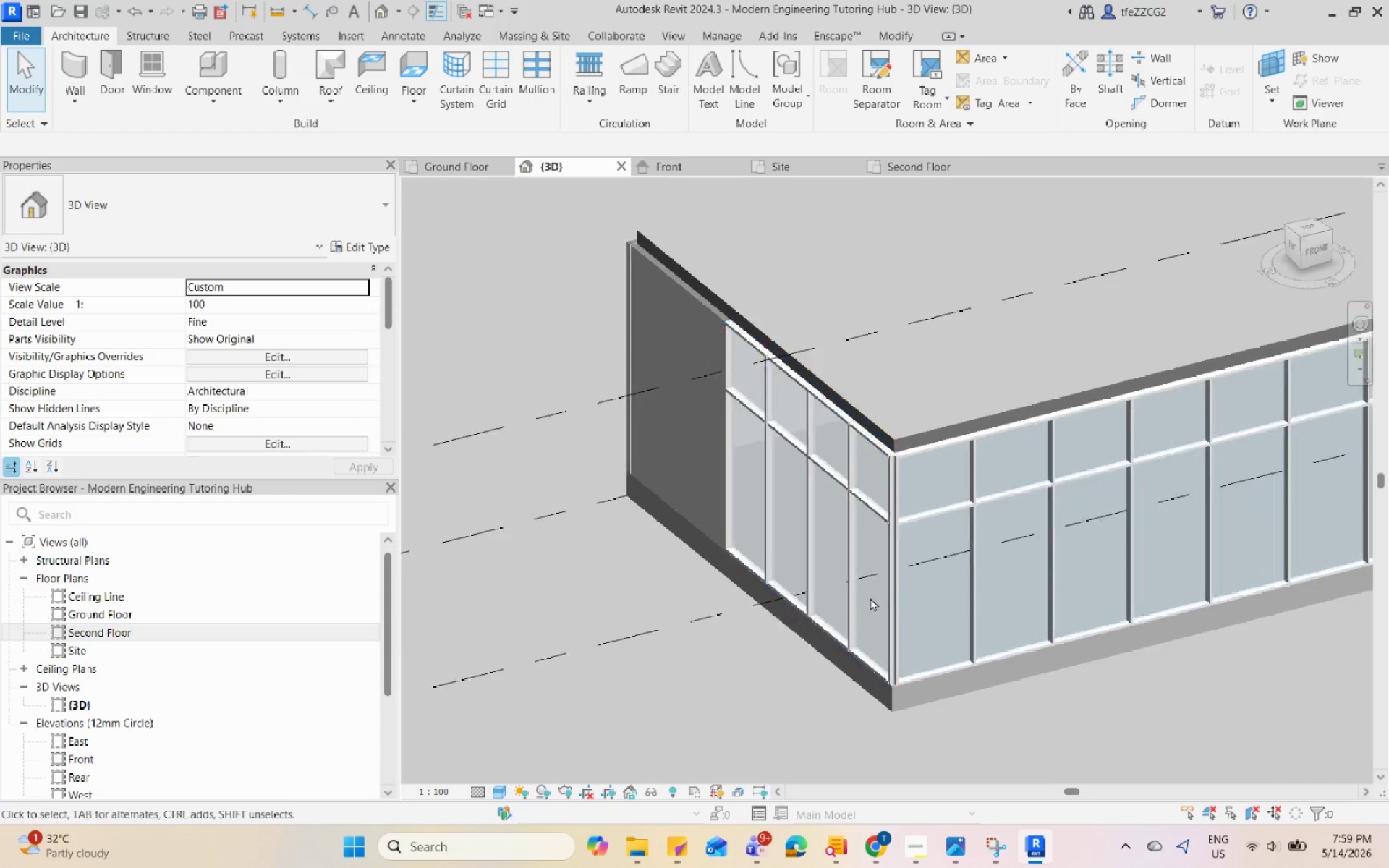 
scroll: coordinate [1102, 380], scroll_direction: down, amount: 6.0
 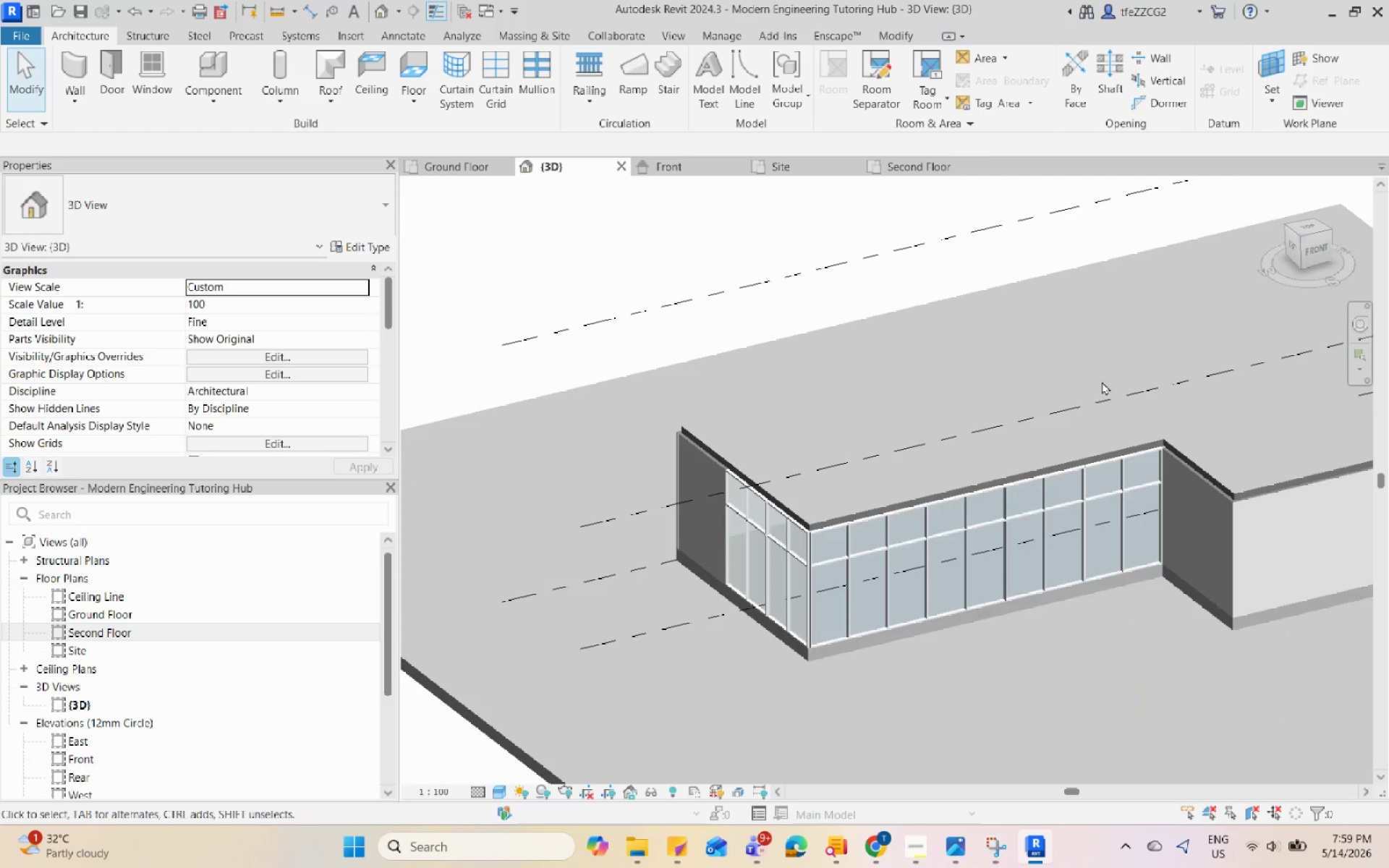 
scroll: coordinate [903, 606], scroll_direction: up, amount: 6.0
 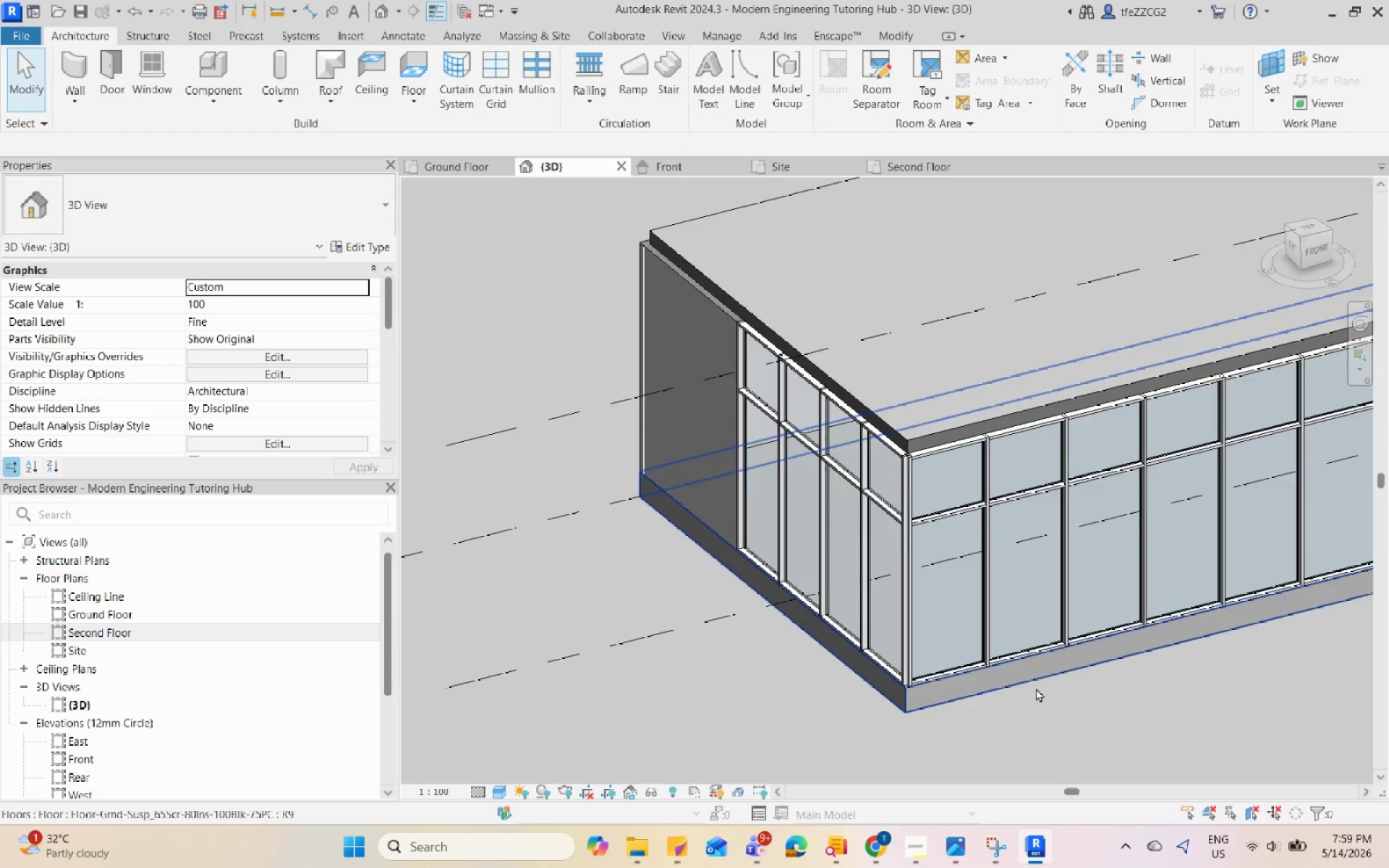 
scroll: coordinate [770, 664], scroll_direction: down, amount: 4.0
 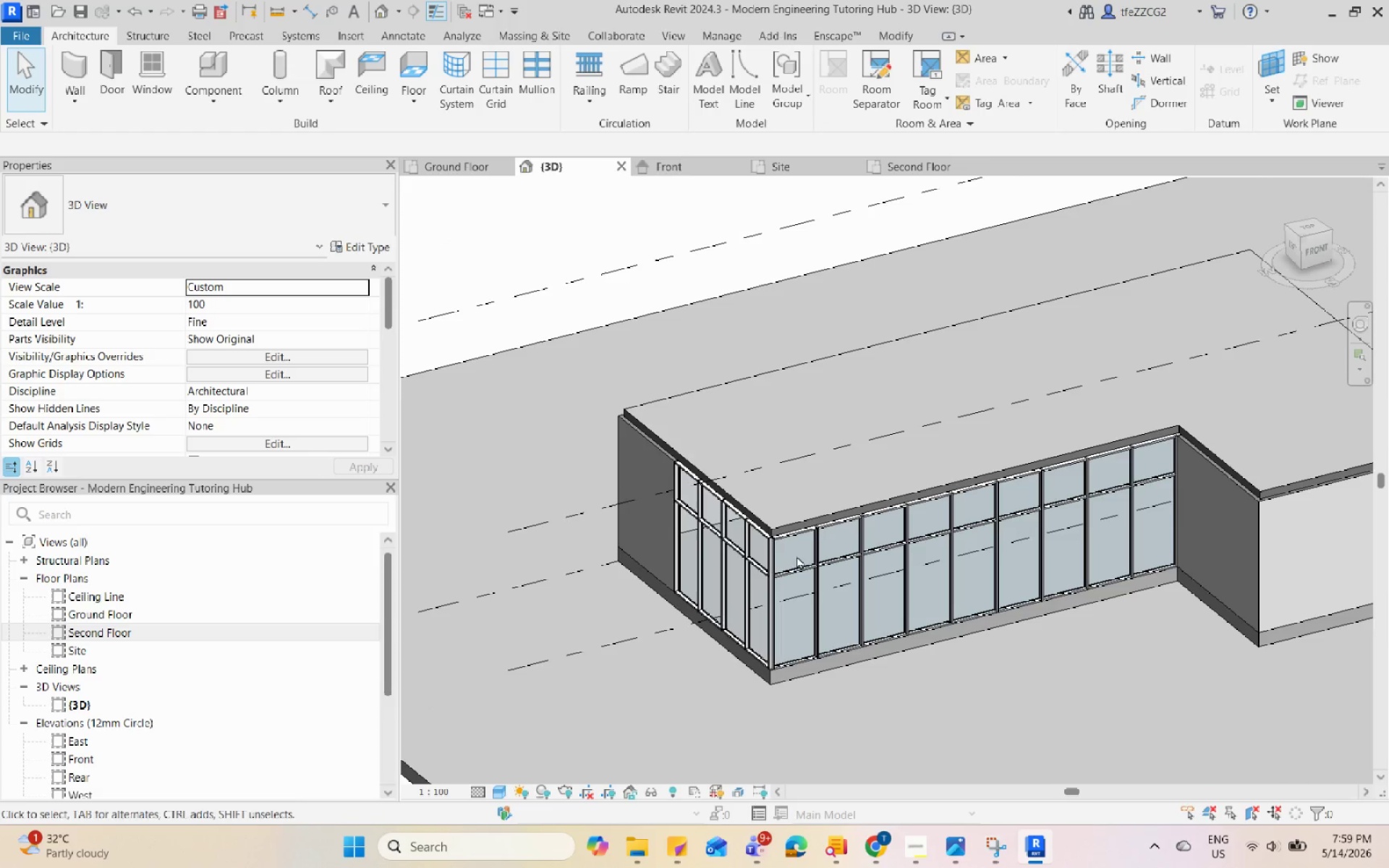 
scroll: coordinate [634, 422], scroll_direction: up, amount: 5.0
 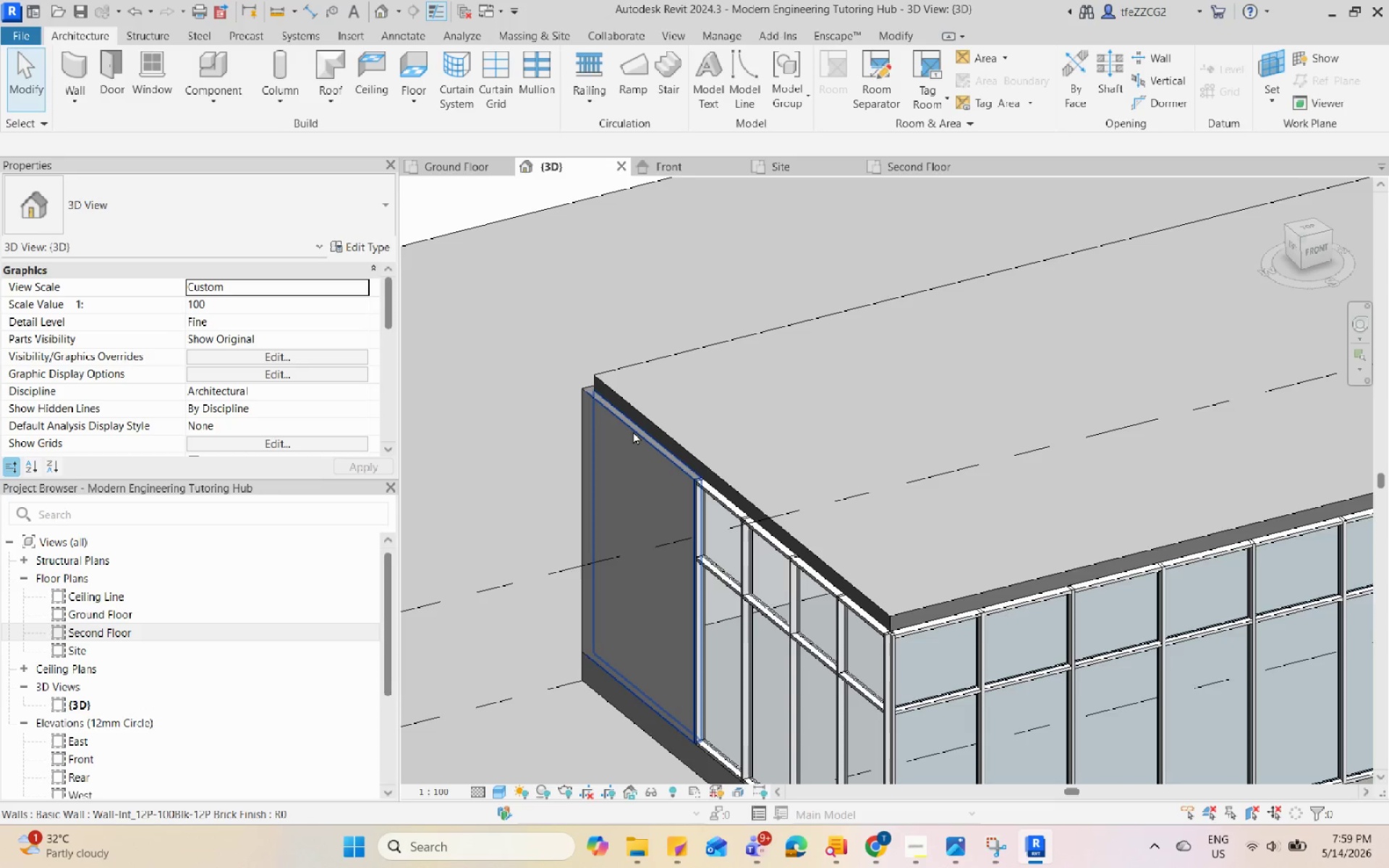 
left_click([631, 432])
 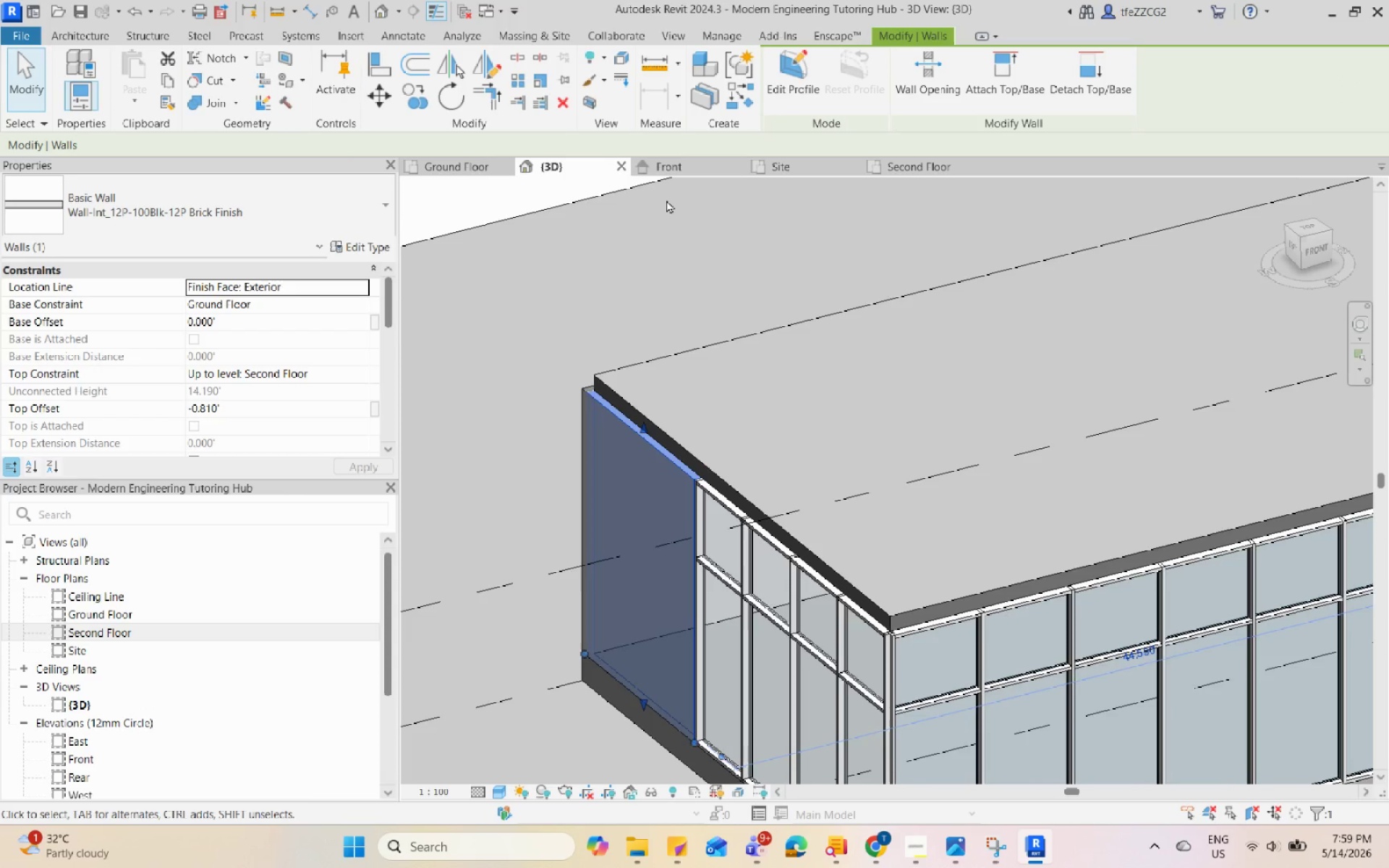 
left_click([687, 164])
 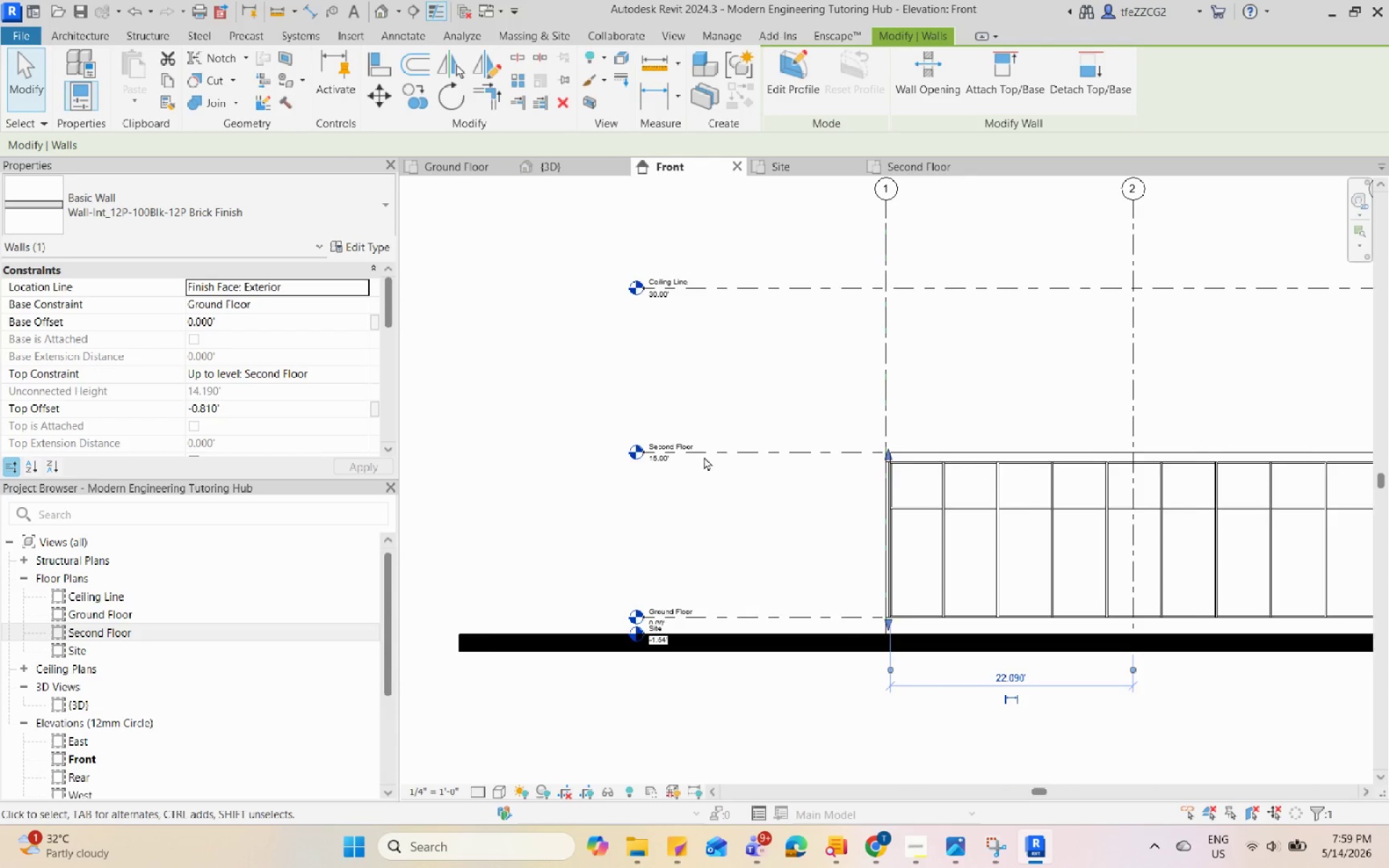 
scroll: coordinate [776, 494], scroll_direction: up, amount: 3.0
 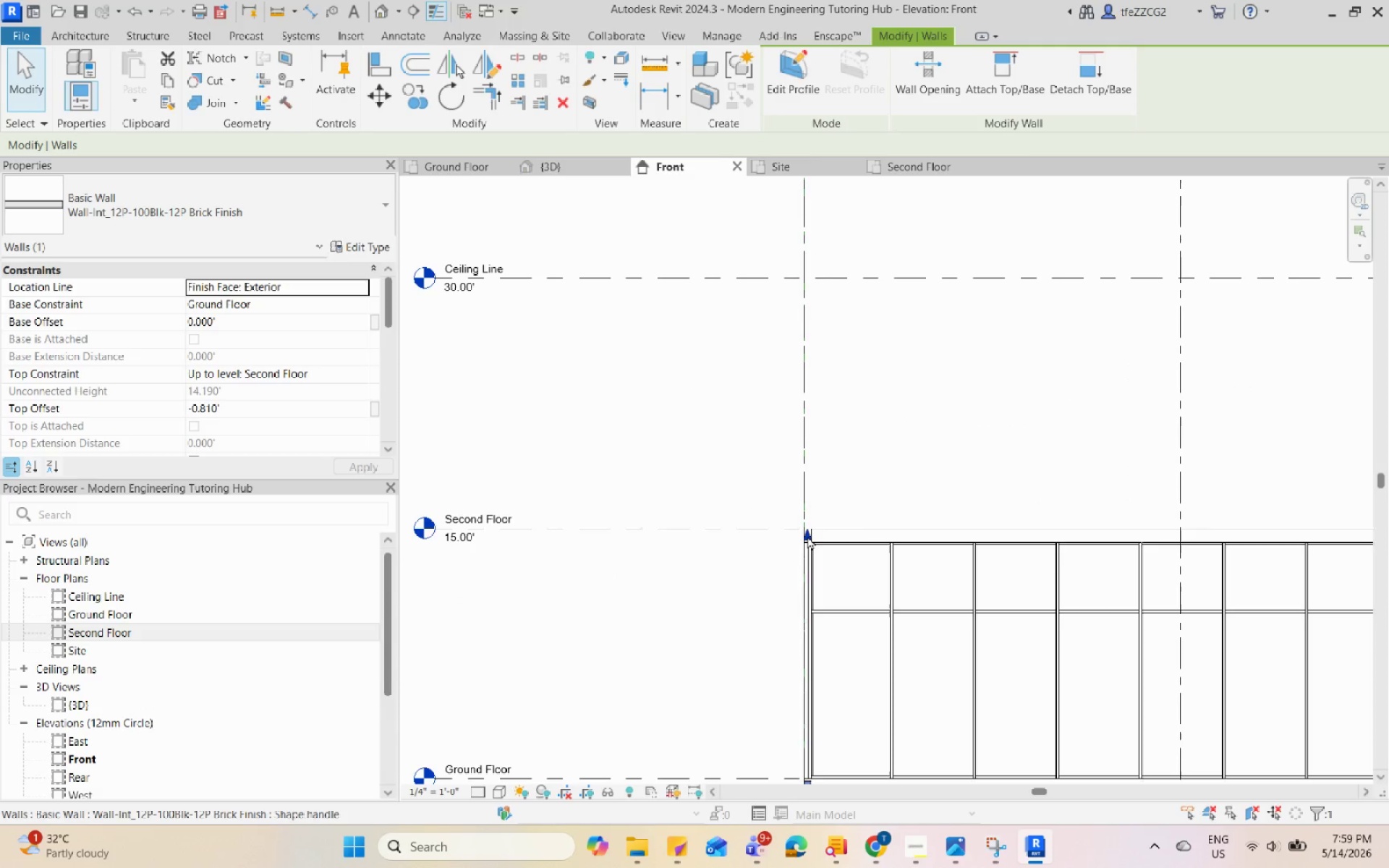 
left_click_drag(start_coordinate=[807, 536], to_coordinate=[825, 281])
 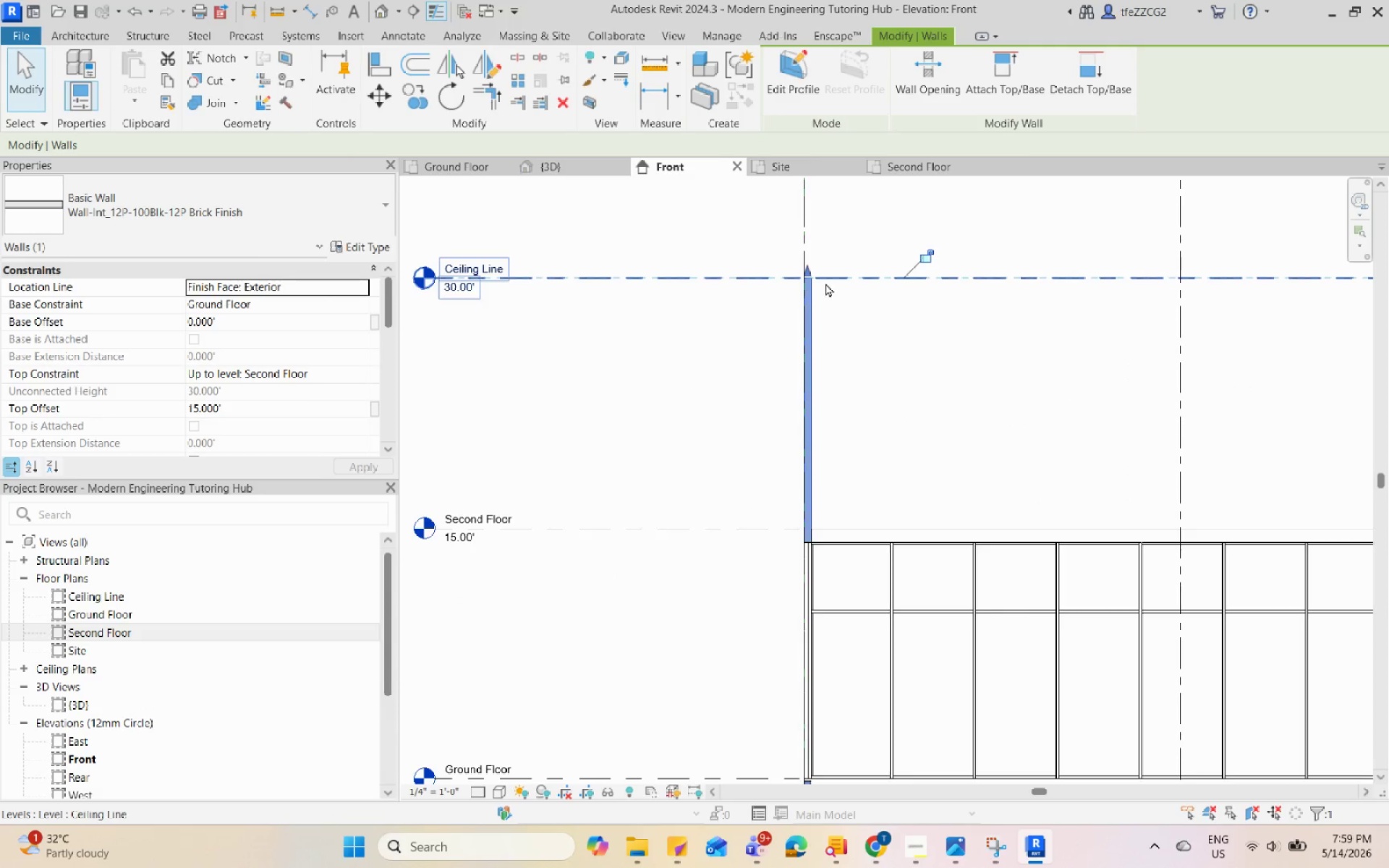 
key(Escape)
 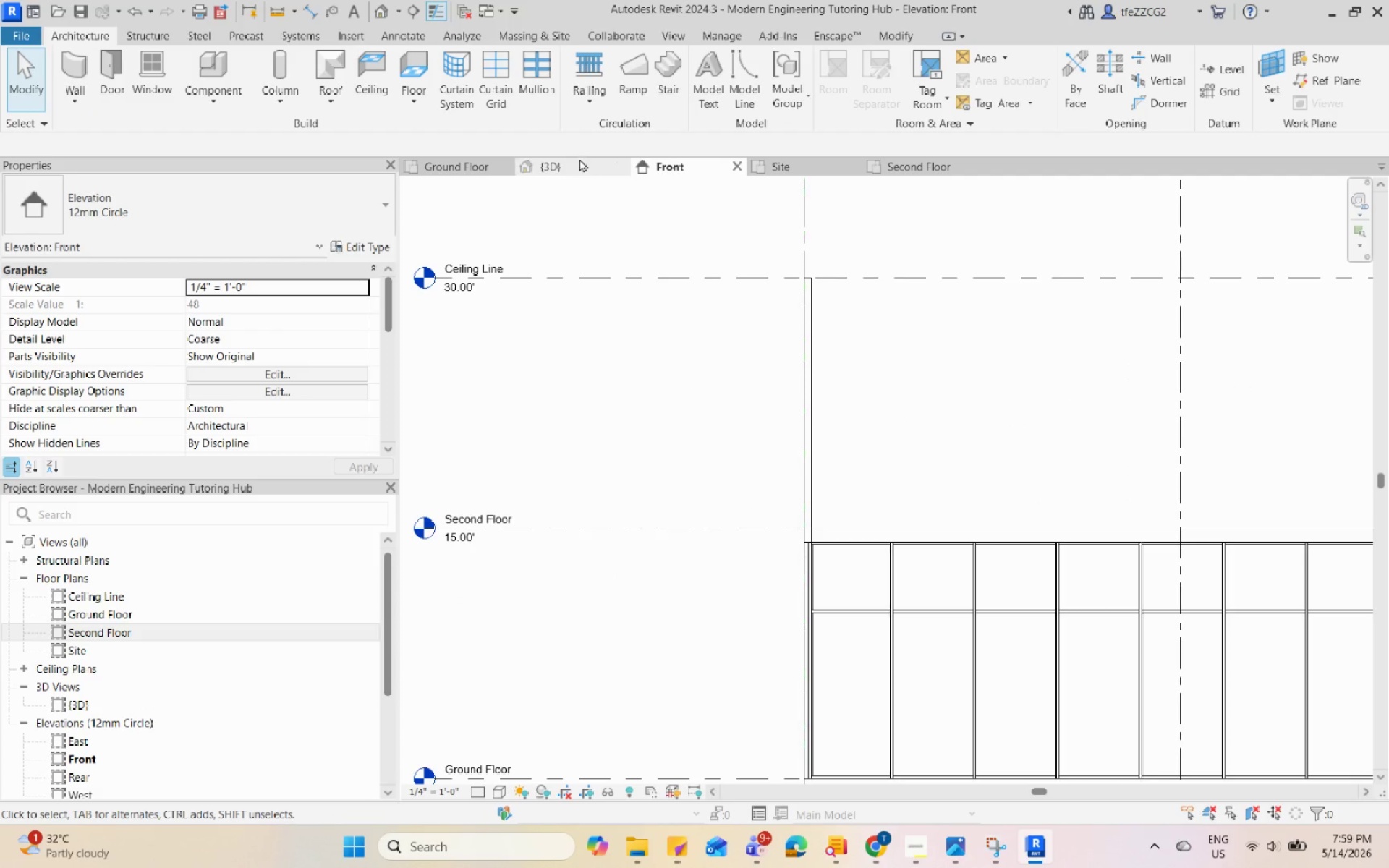 
left_click([574, 169])
 